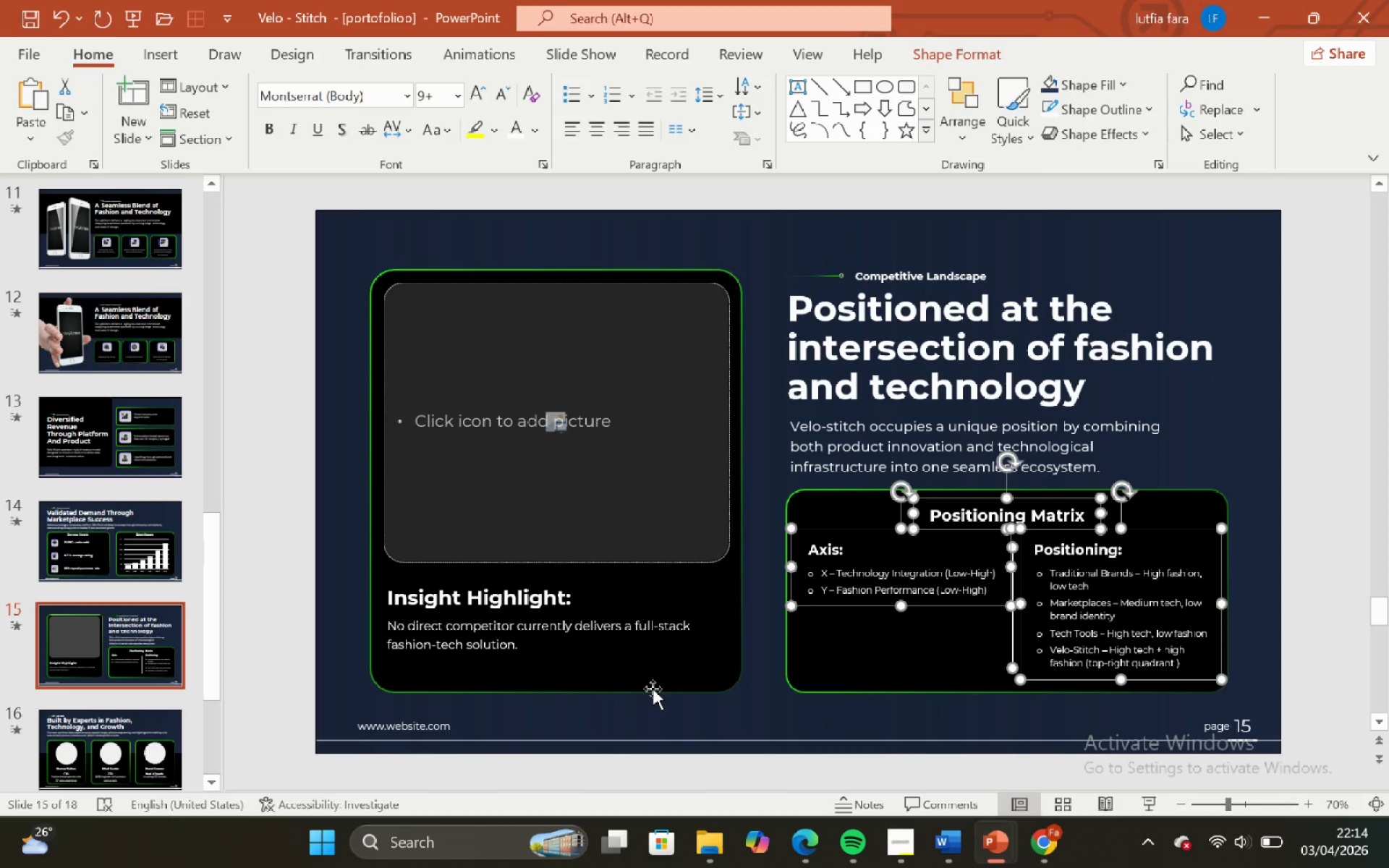 
key(Control+G)
 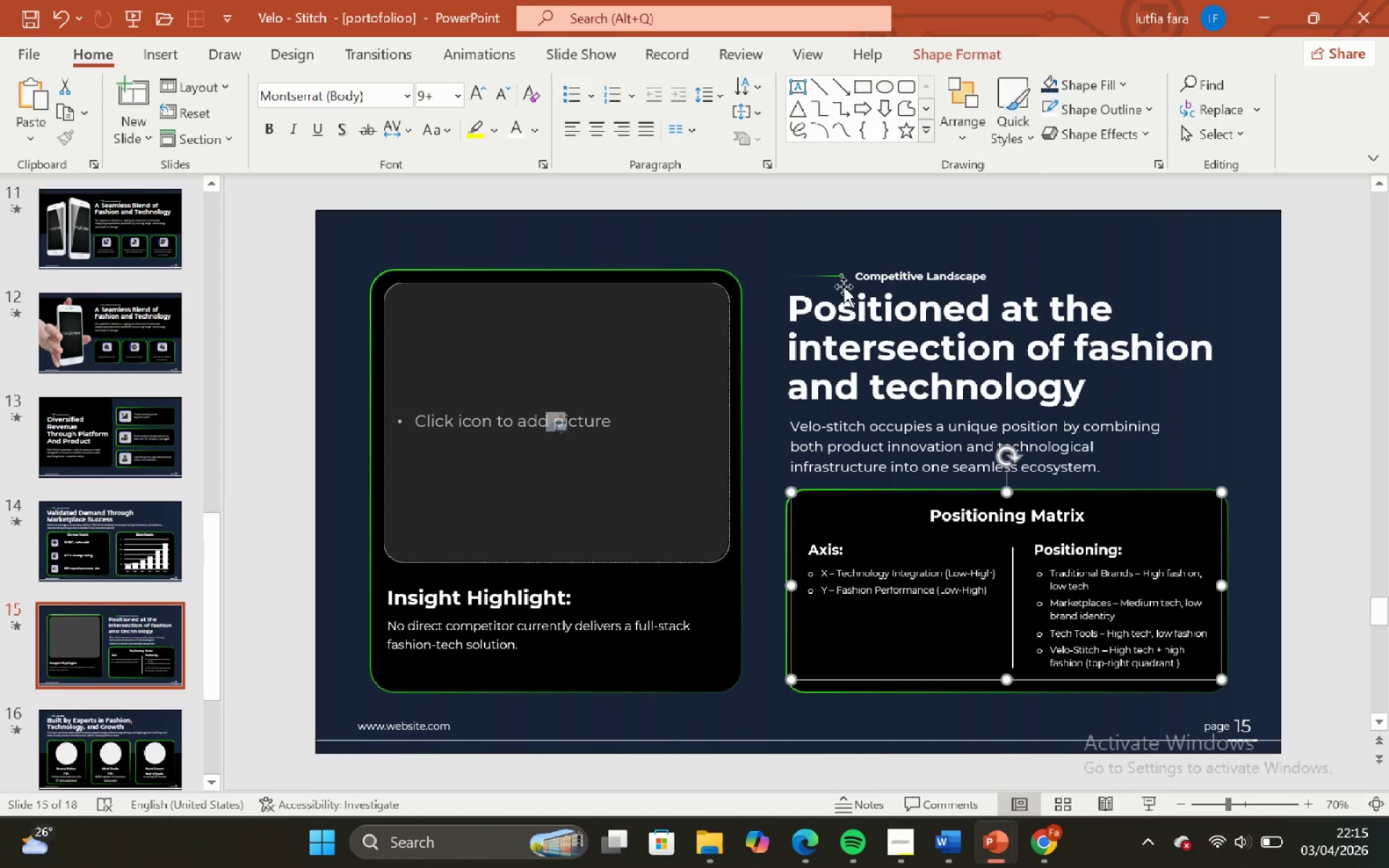 
wait(19.7)
 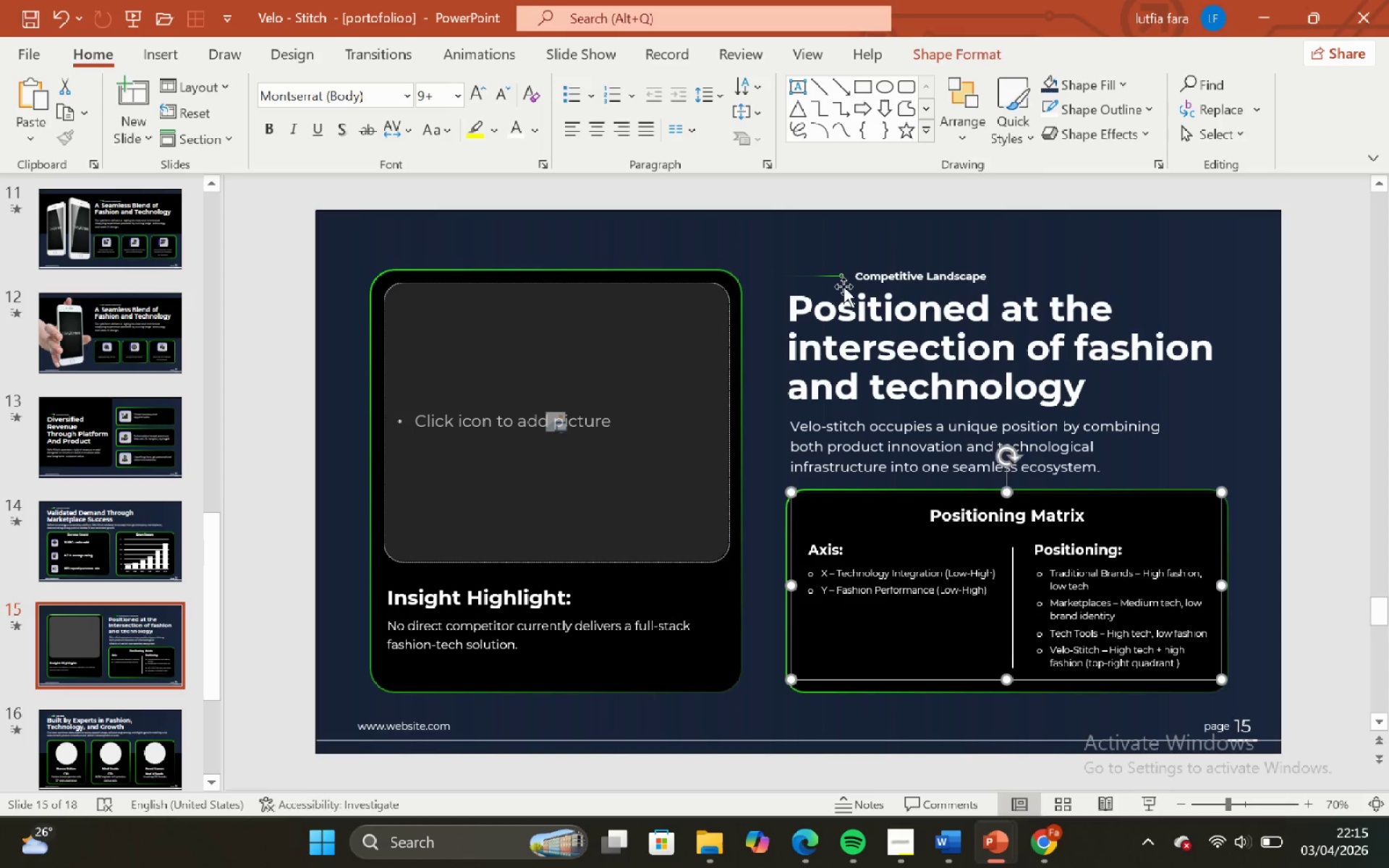 
scroll: coordinate [500, 472], scroll_direction: down, amount: 2.0
 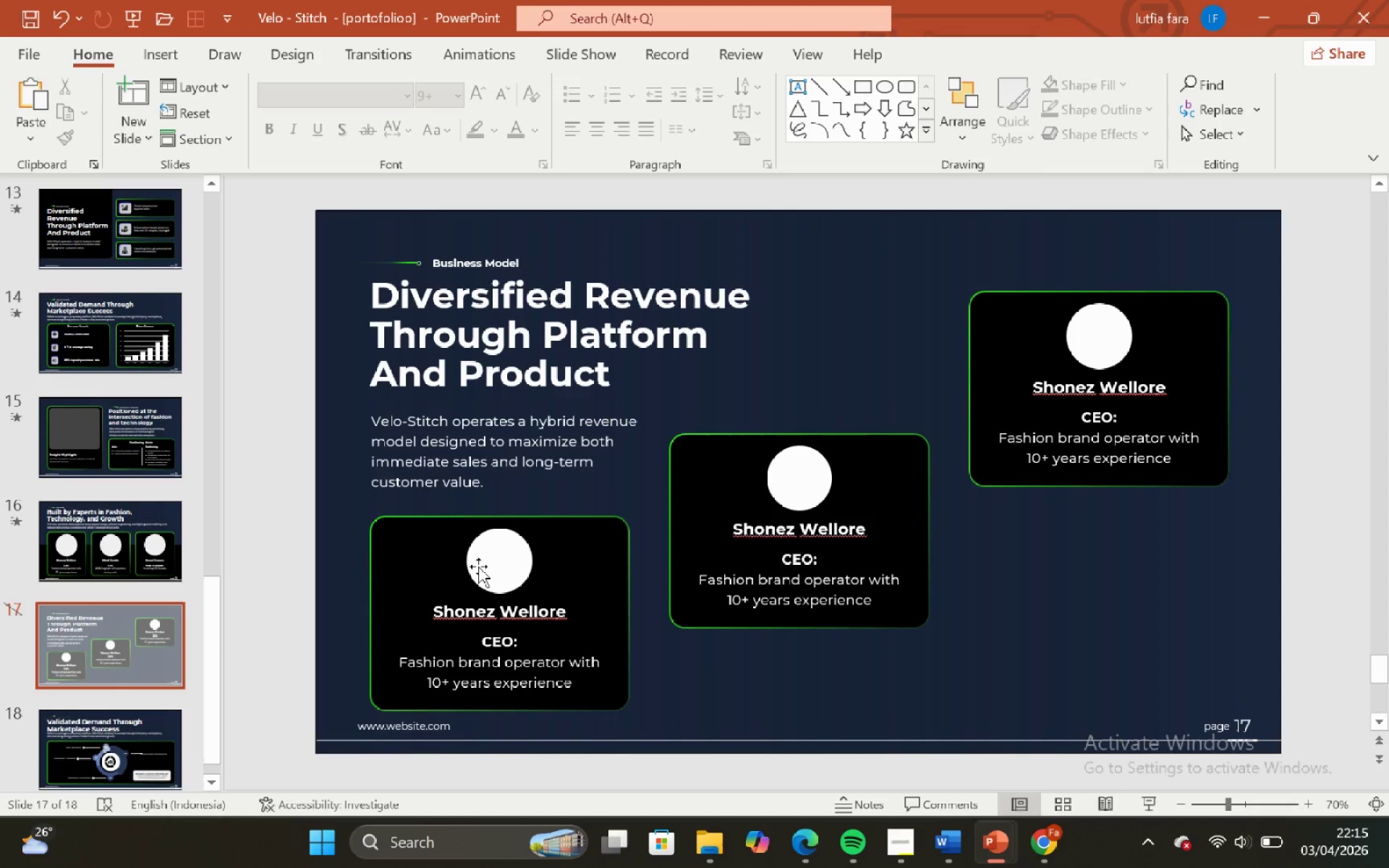 
wait(9.38)
 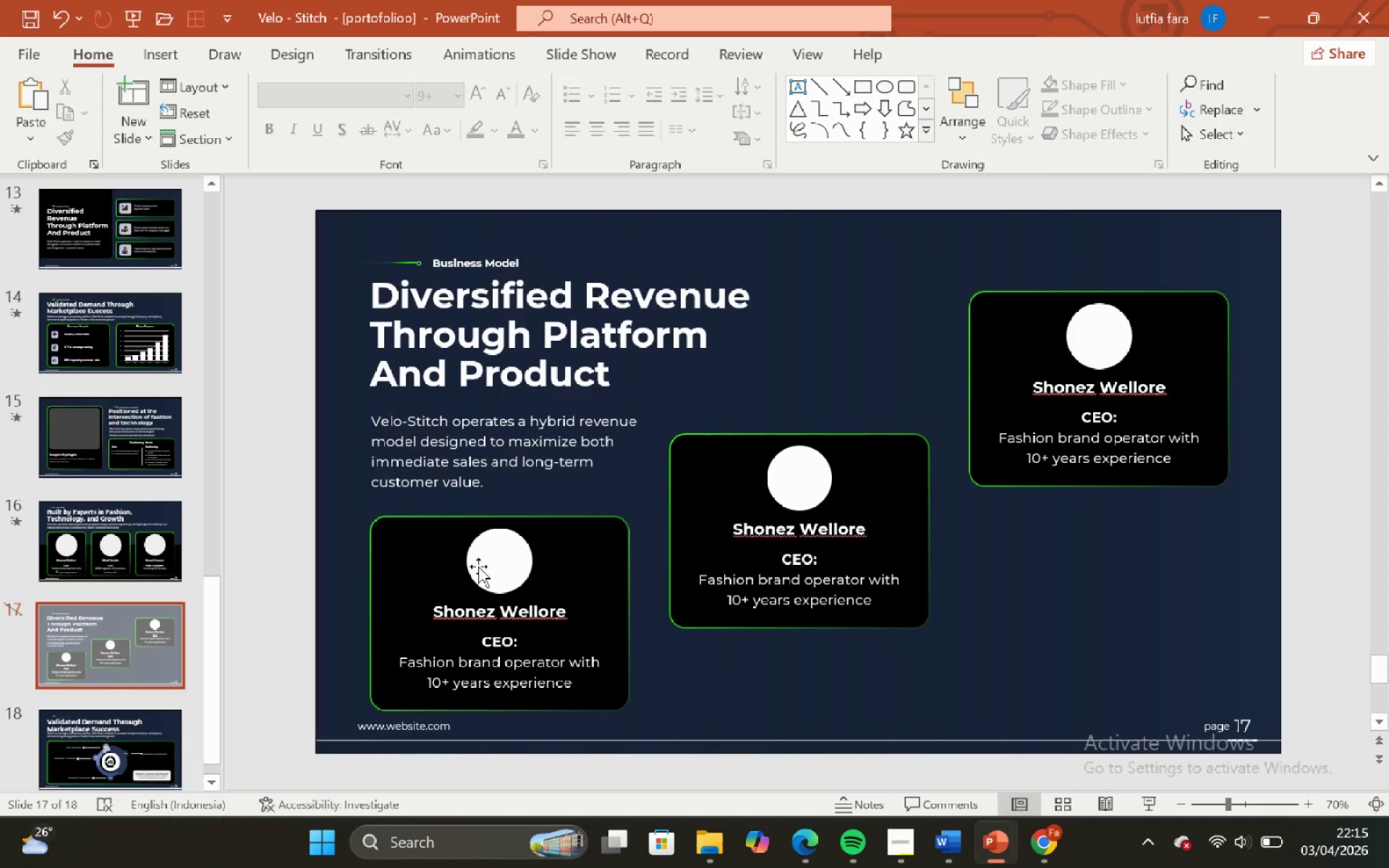 
scroll: coordinate [459, 556], scroll_direction: down, amount: 1.0
 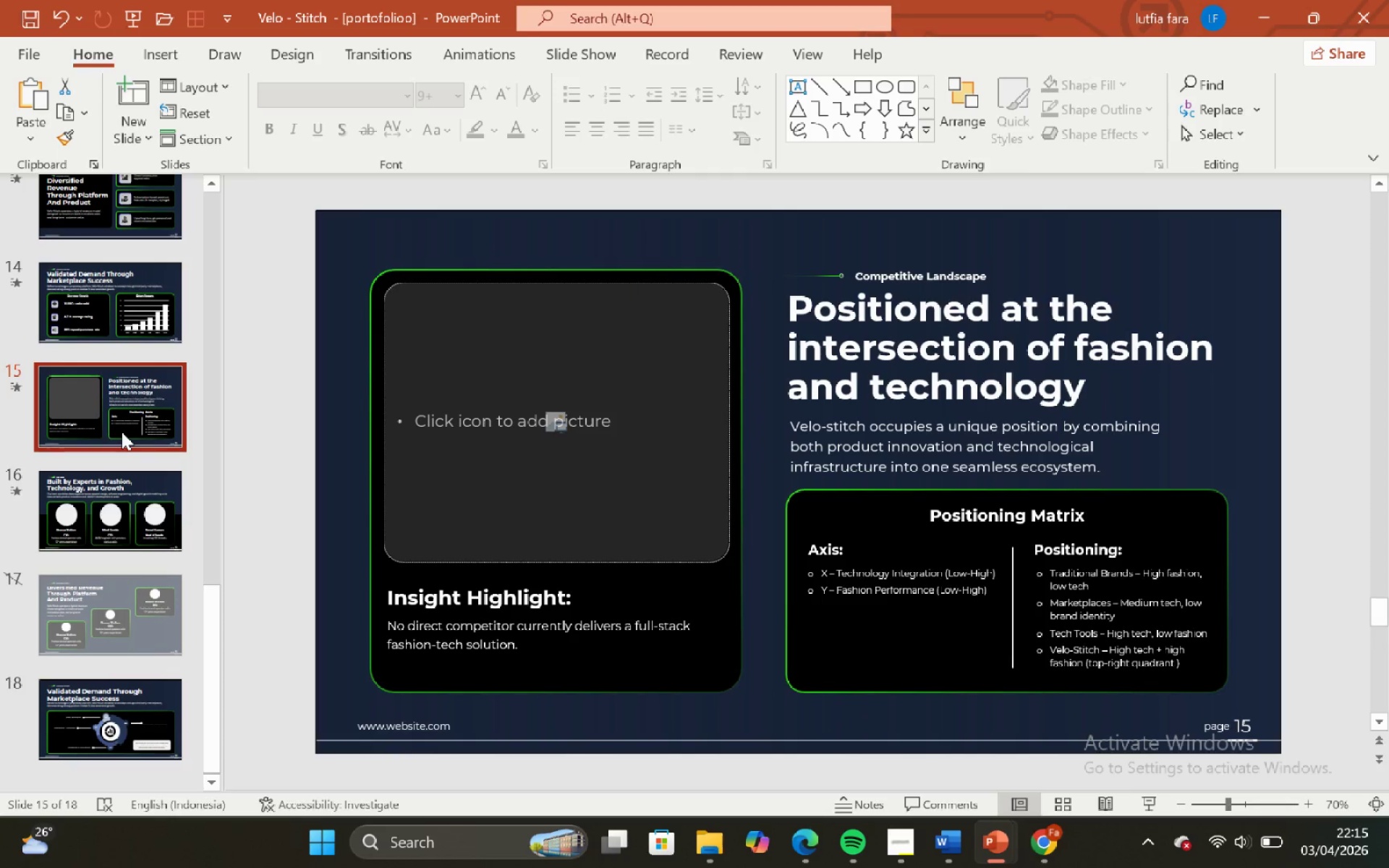 
left_click([134, 312])
 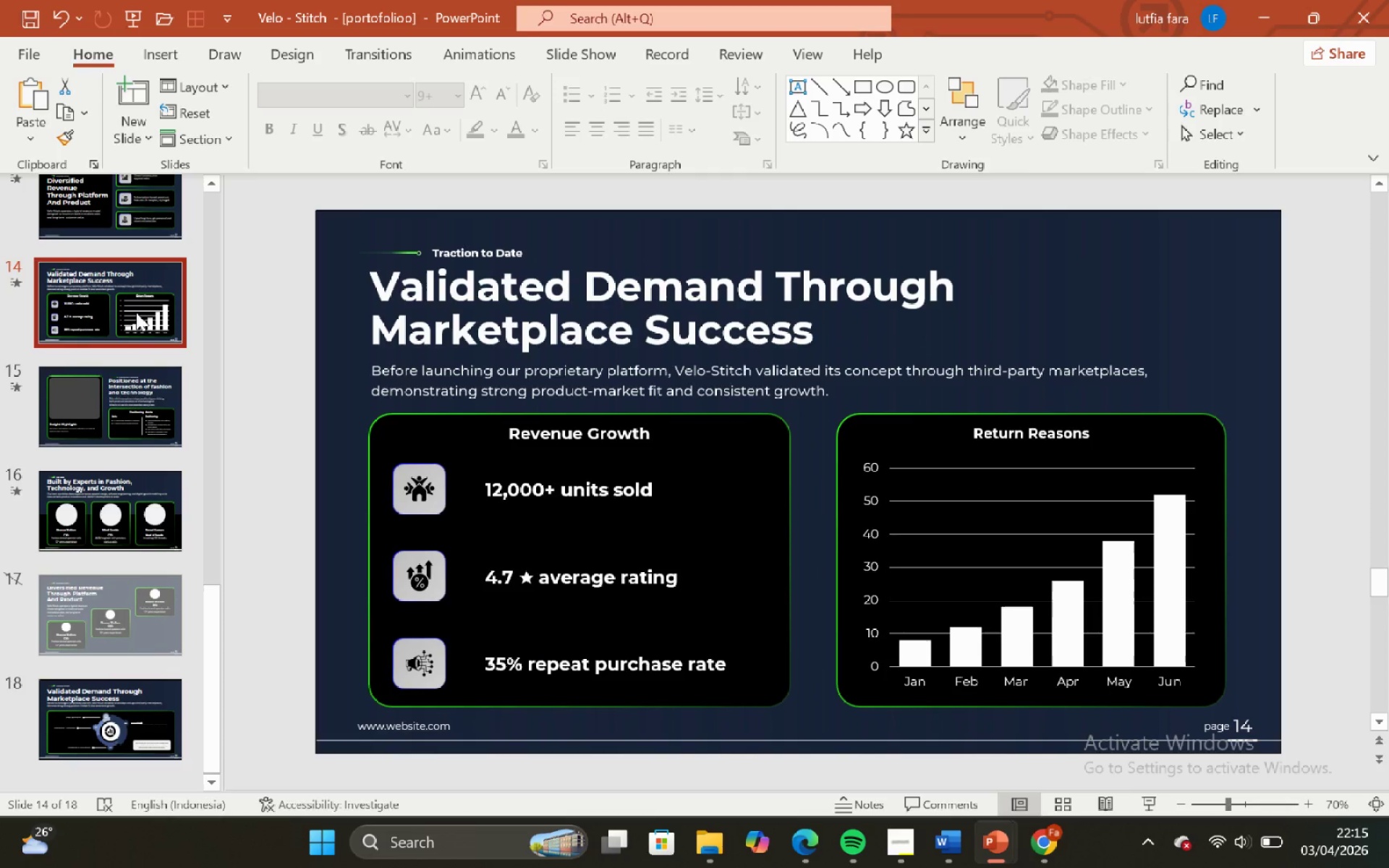 
left_click([561, 629])
 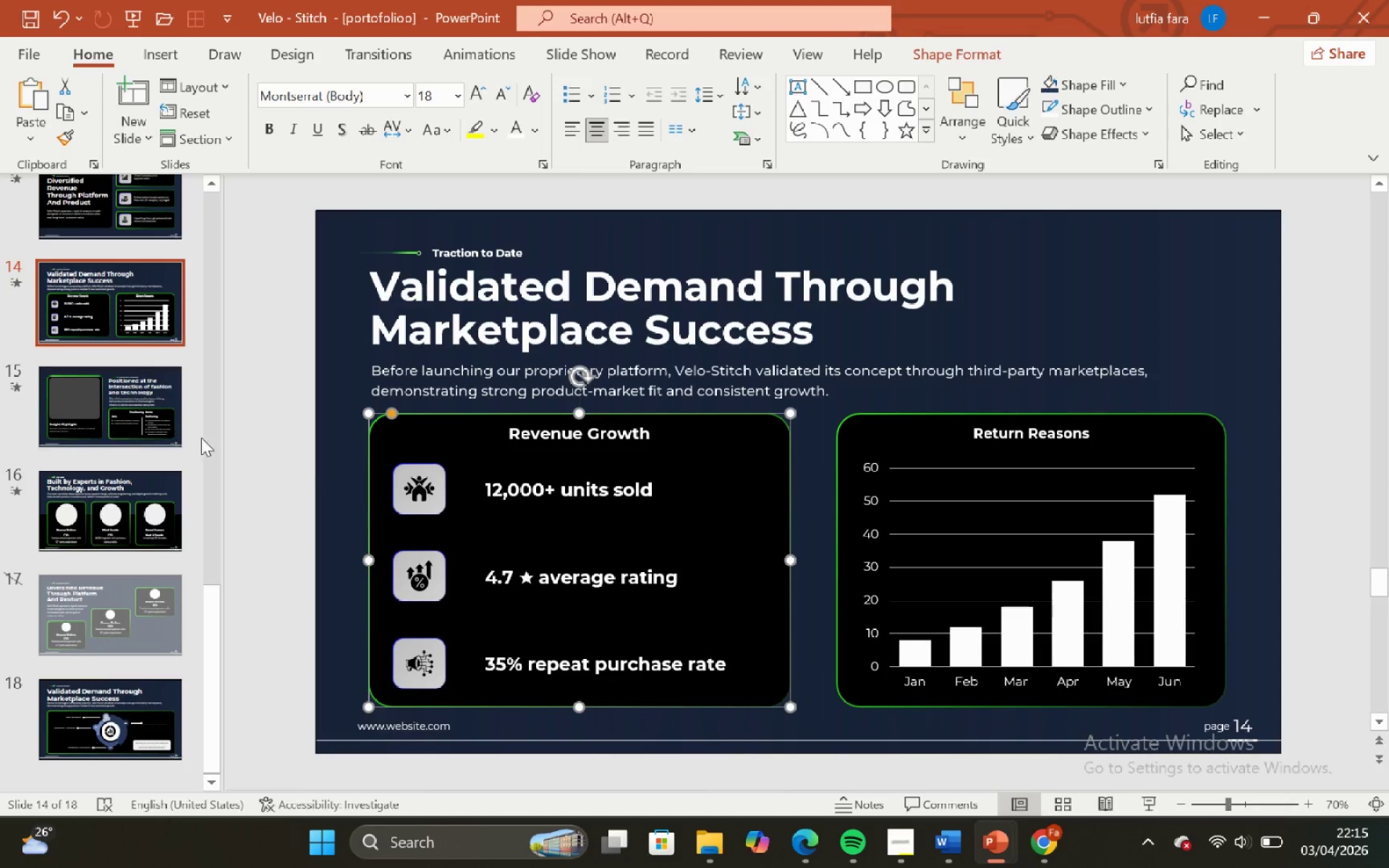 
left_click([279, 459])
 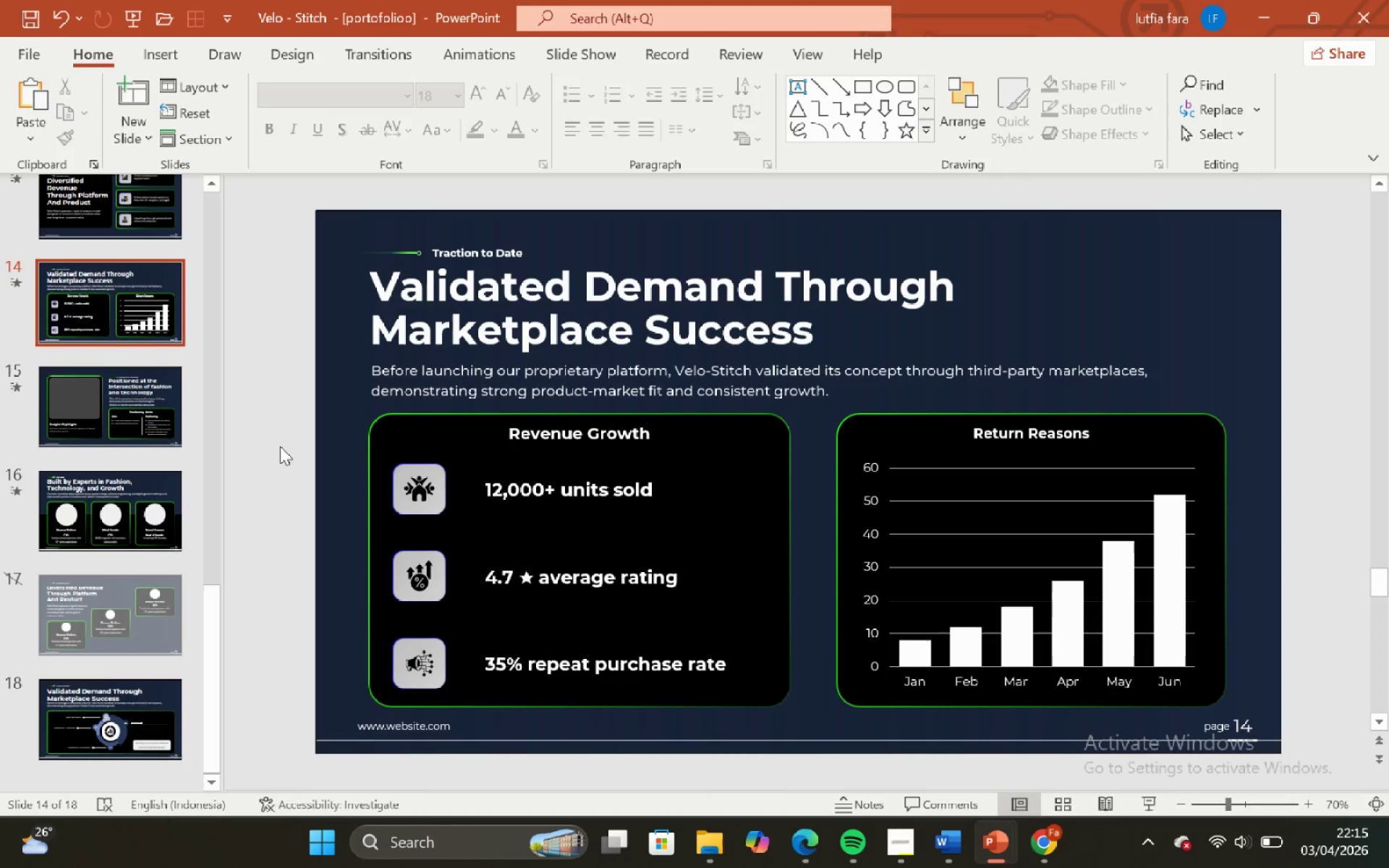 
left_click_drag(start_coordinate=[280, 443], to_coordinate=[781, 702])
 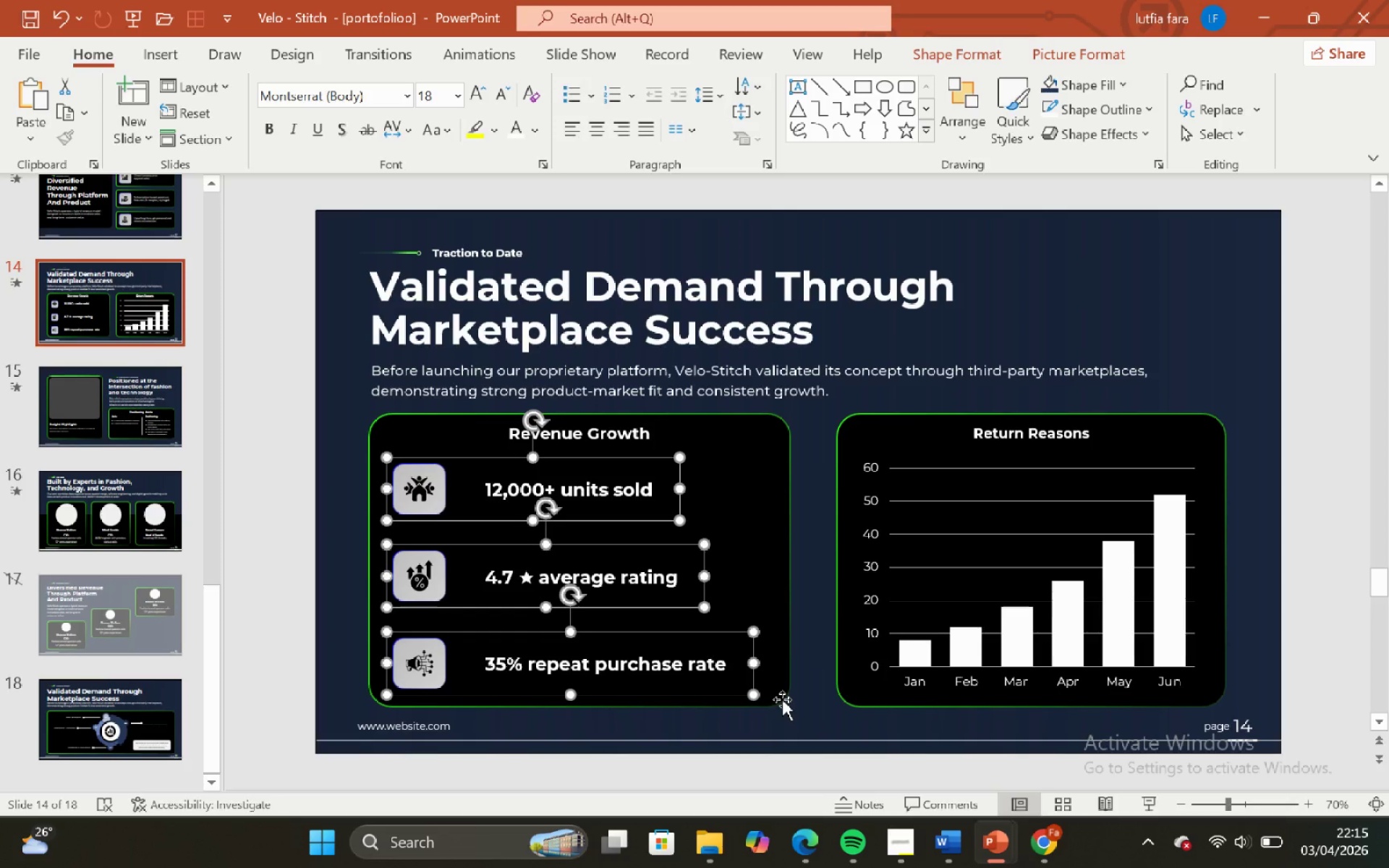 
key(ArrowUp)
 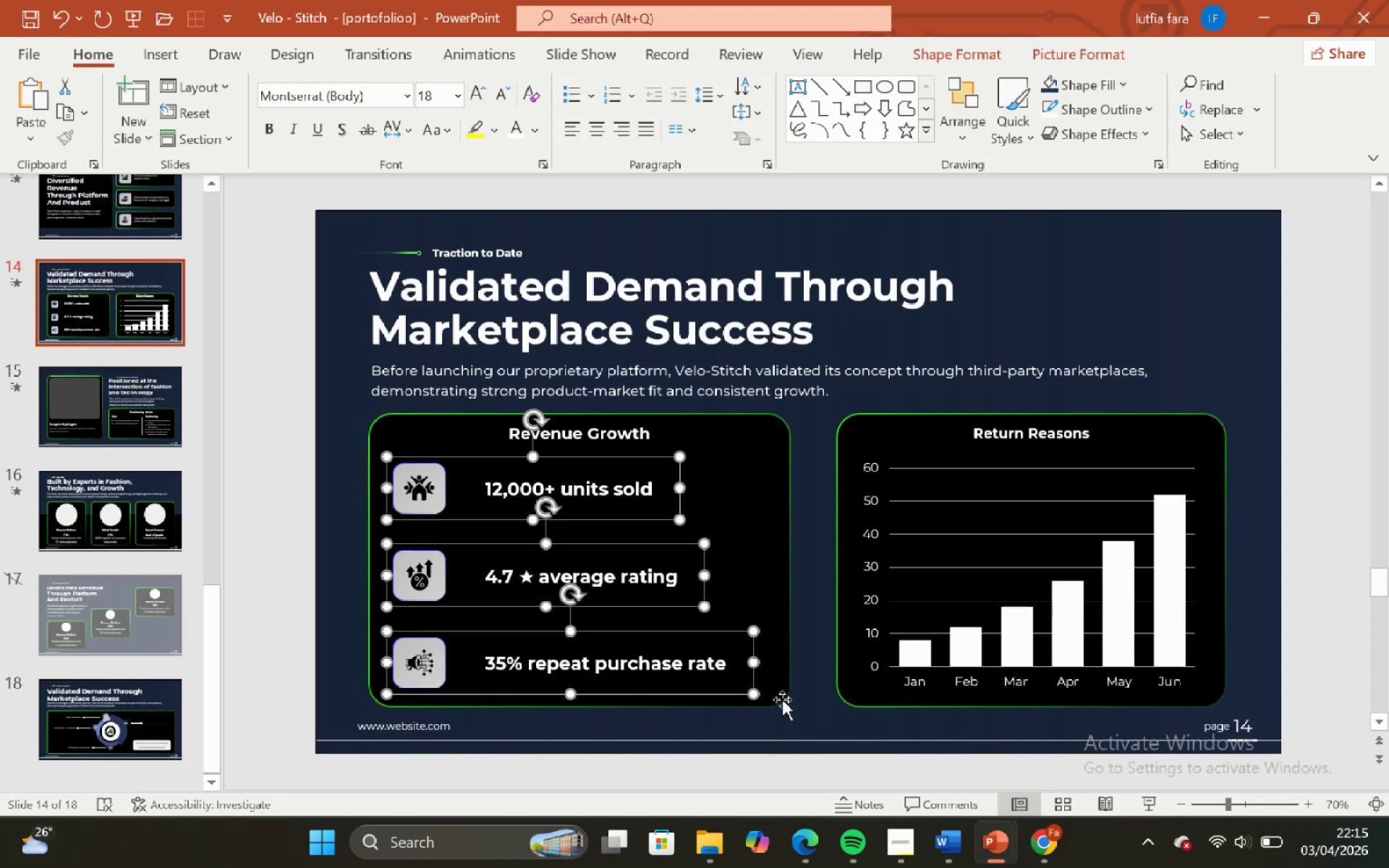 
key(ArrowUp)
 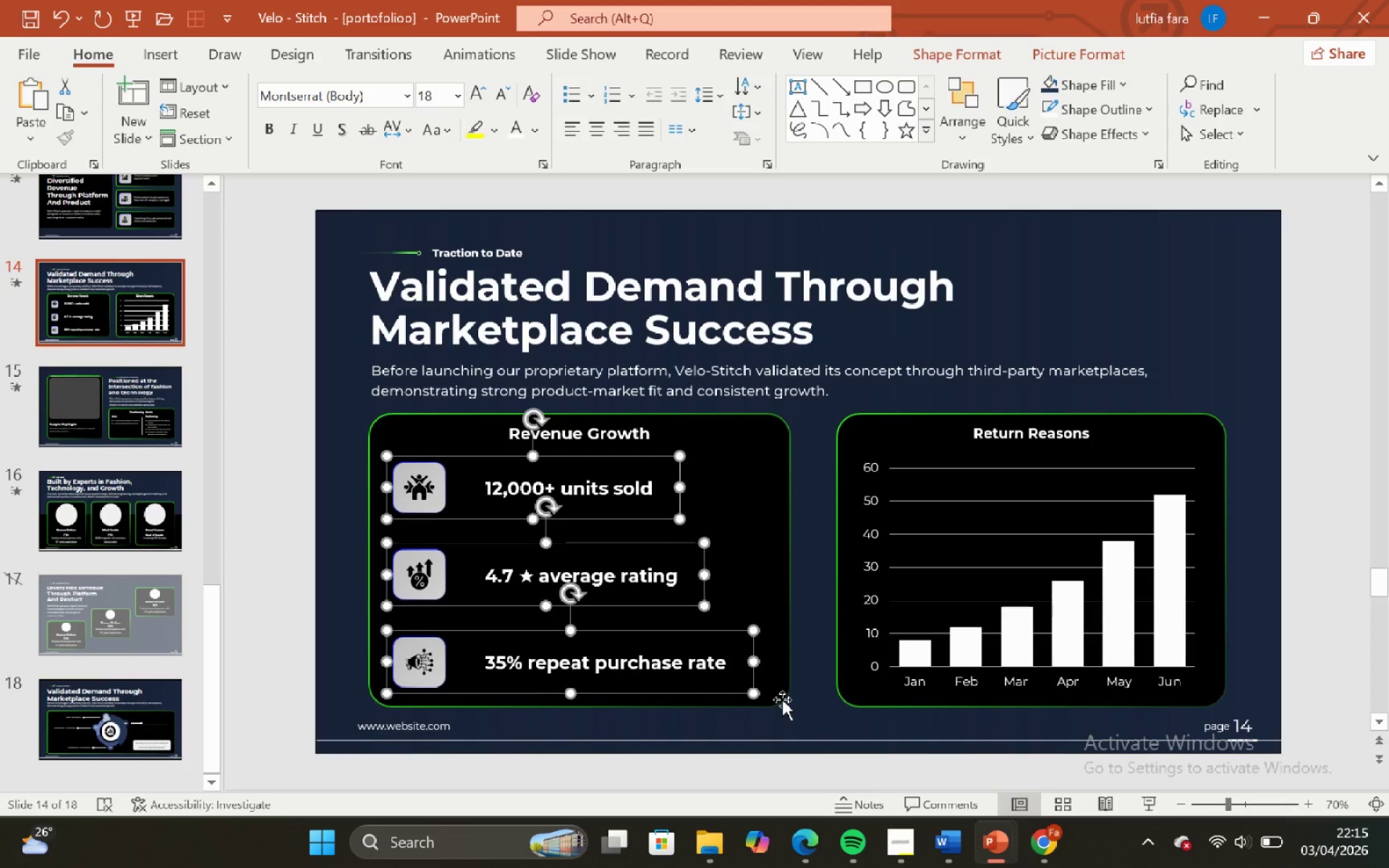 
key(ArrowUp)
 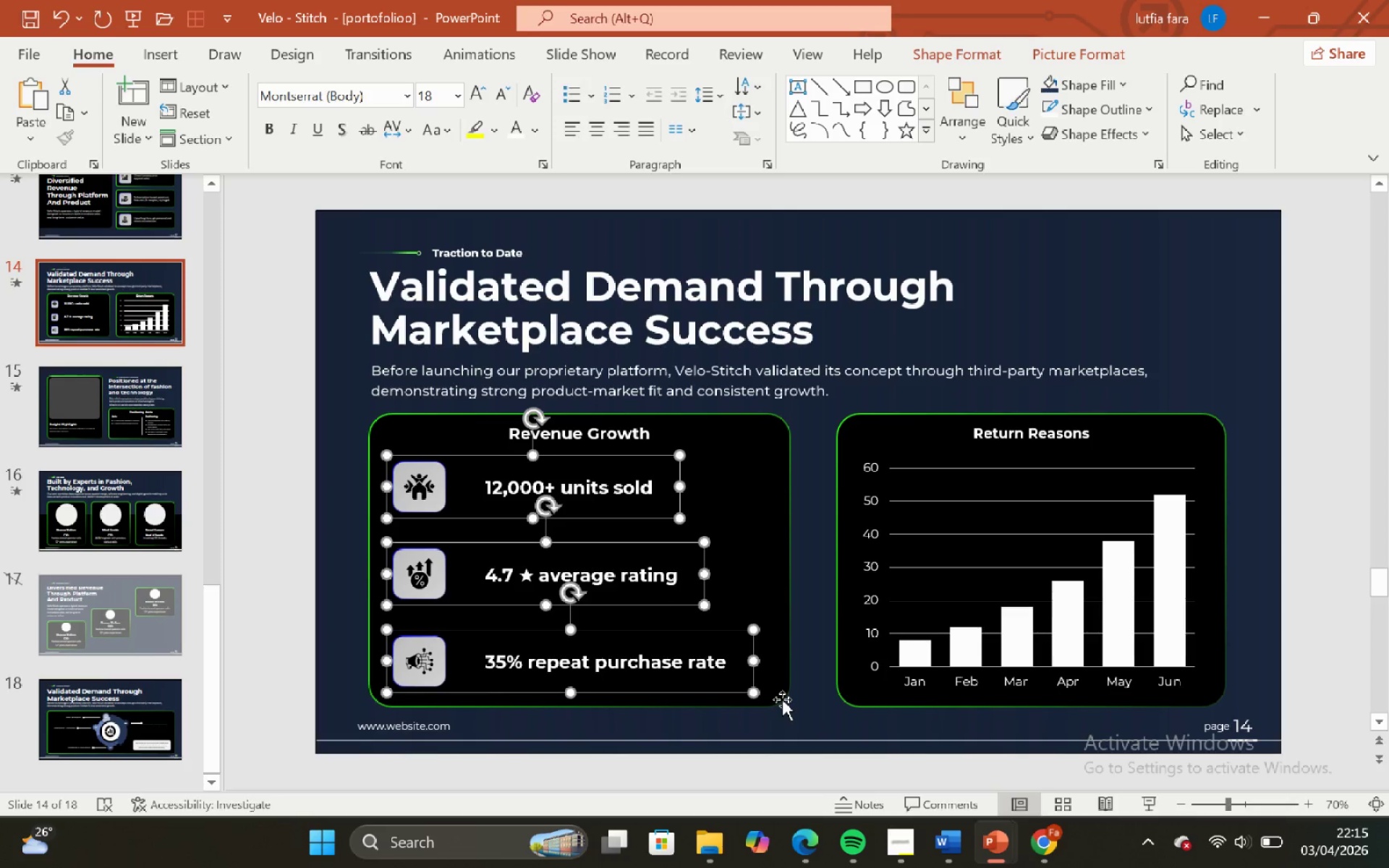 
key(ArrowUp)
 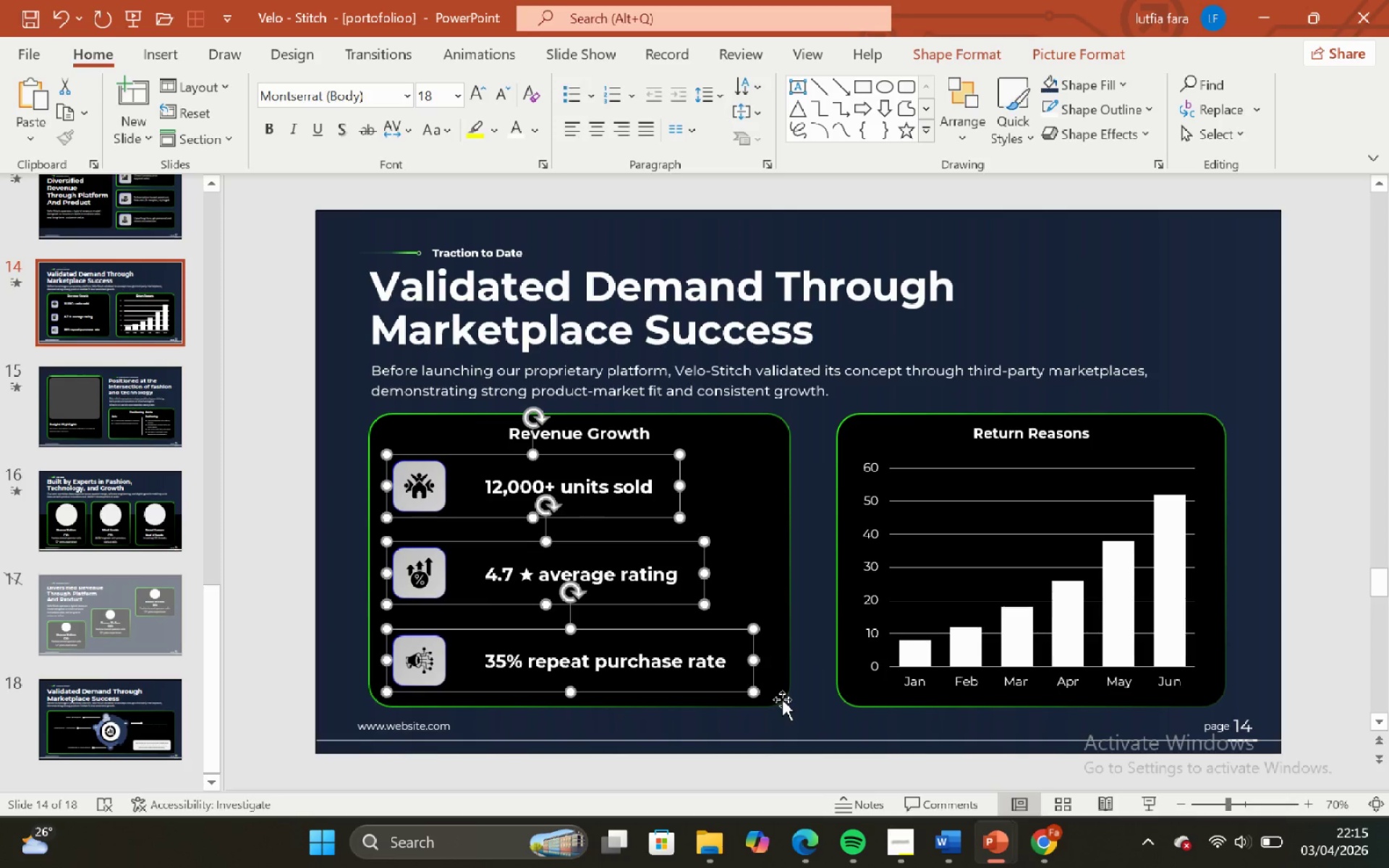 
key(ArrowUp)
 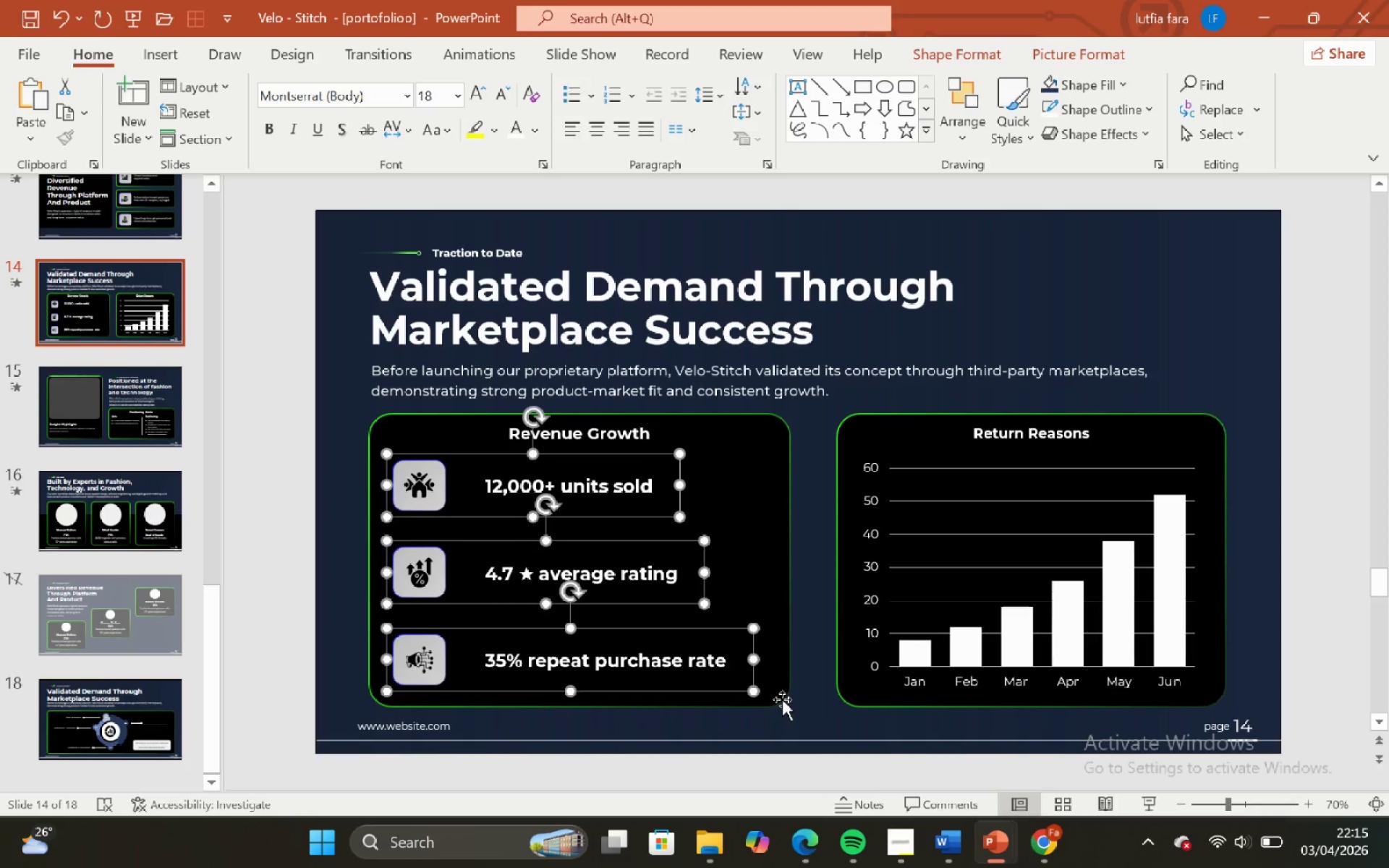 
key(ArrowUp)
 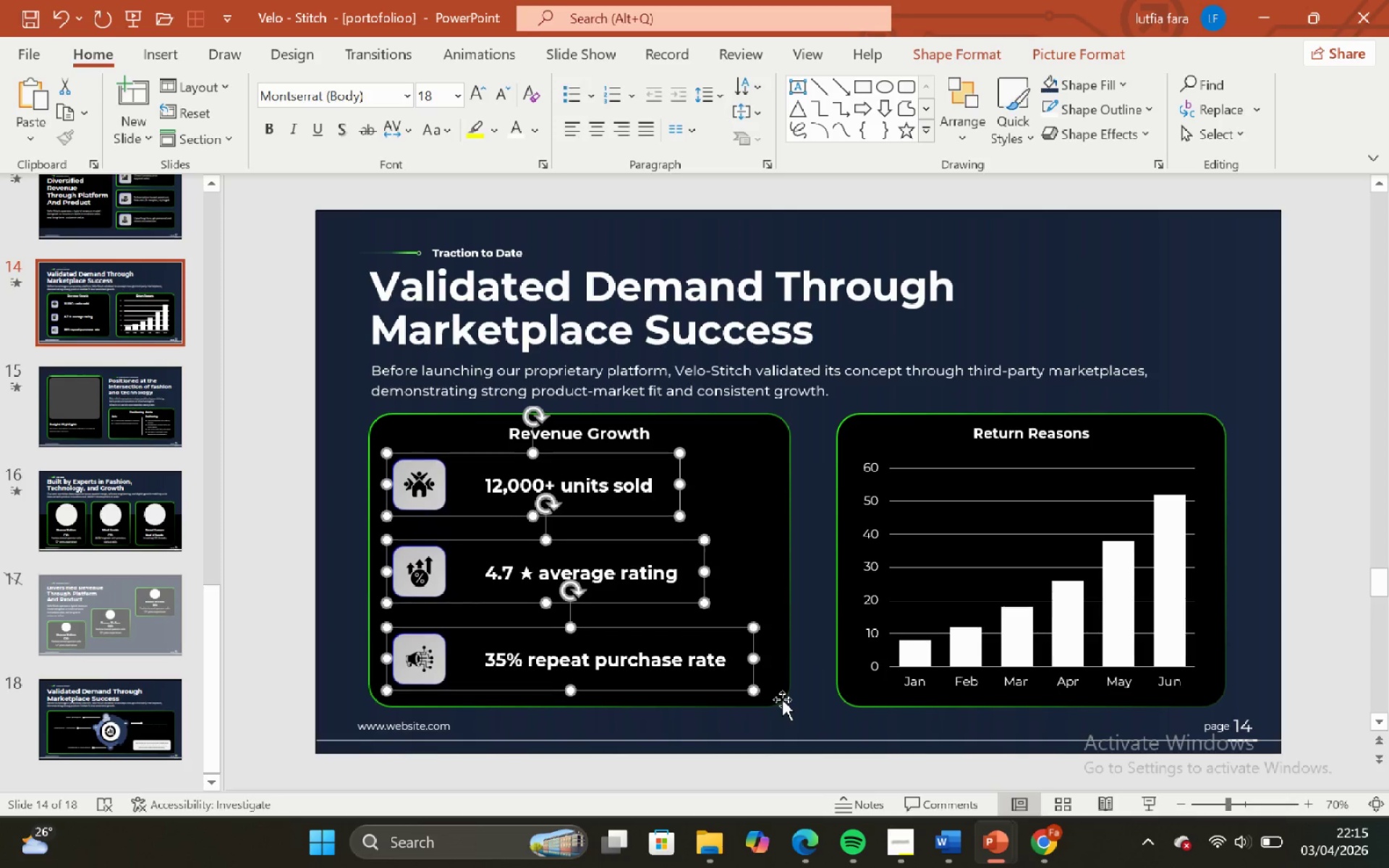 
key(ArrowUp)
 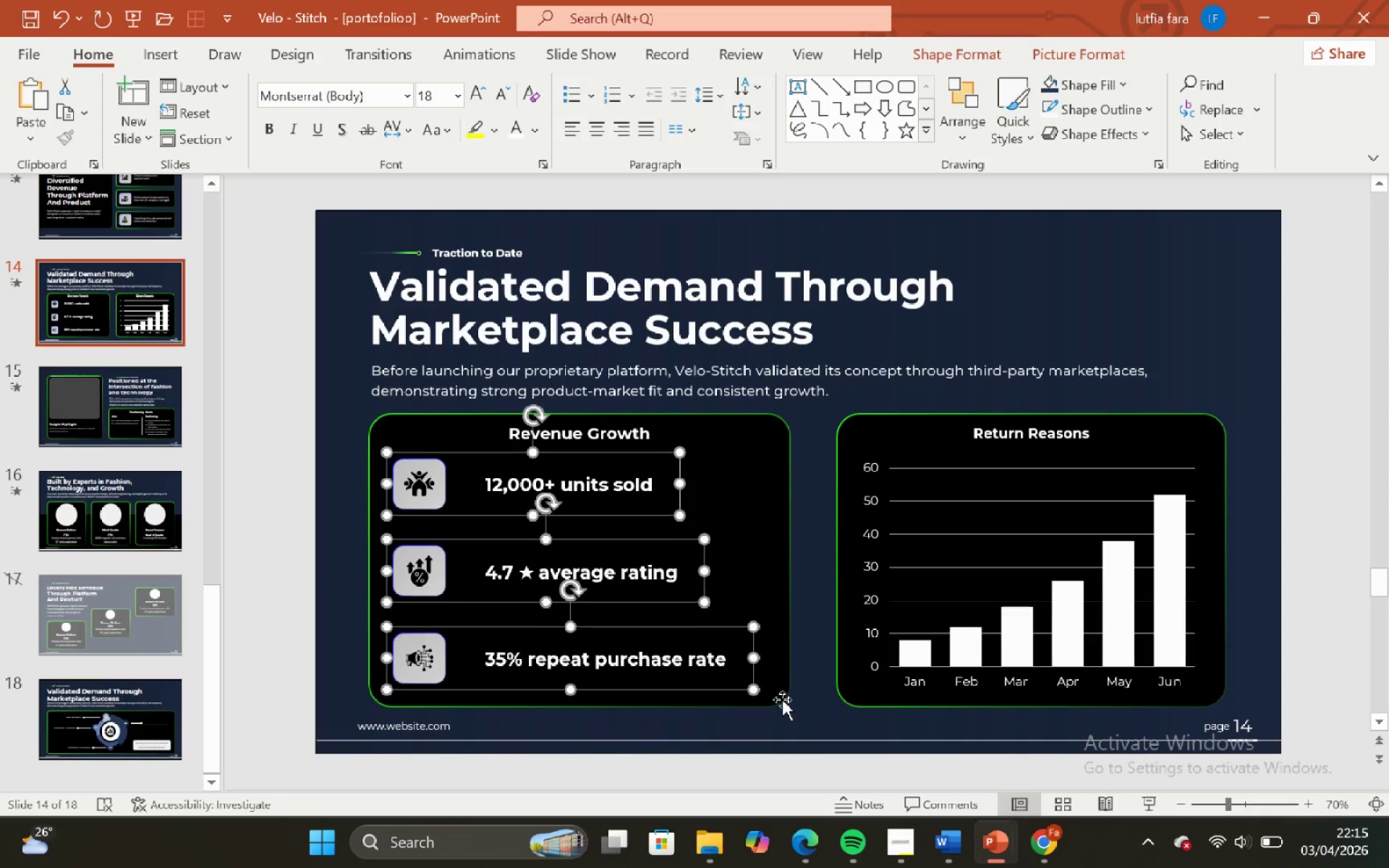 
key(ArrowUp)
 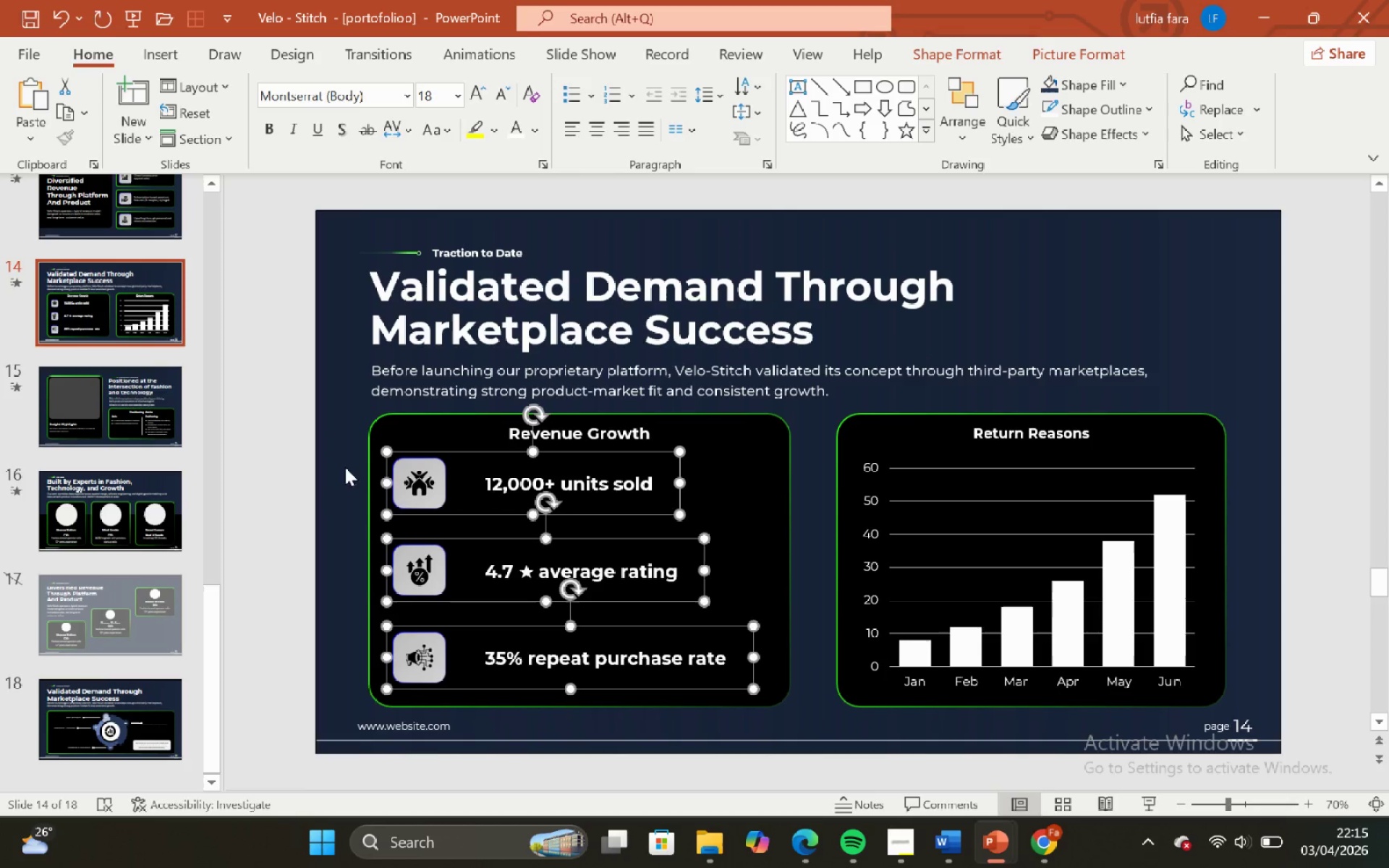 
wait(11.19)
 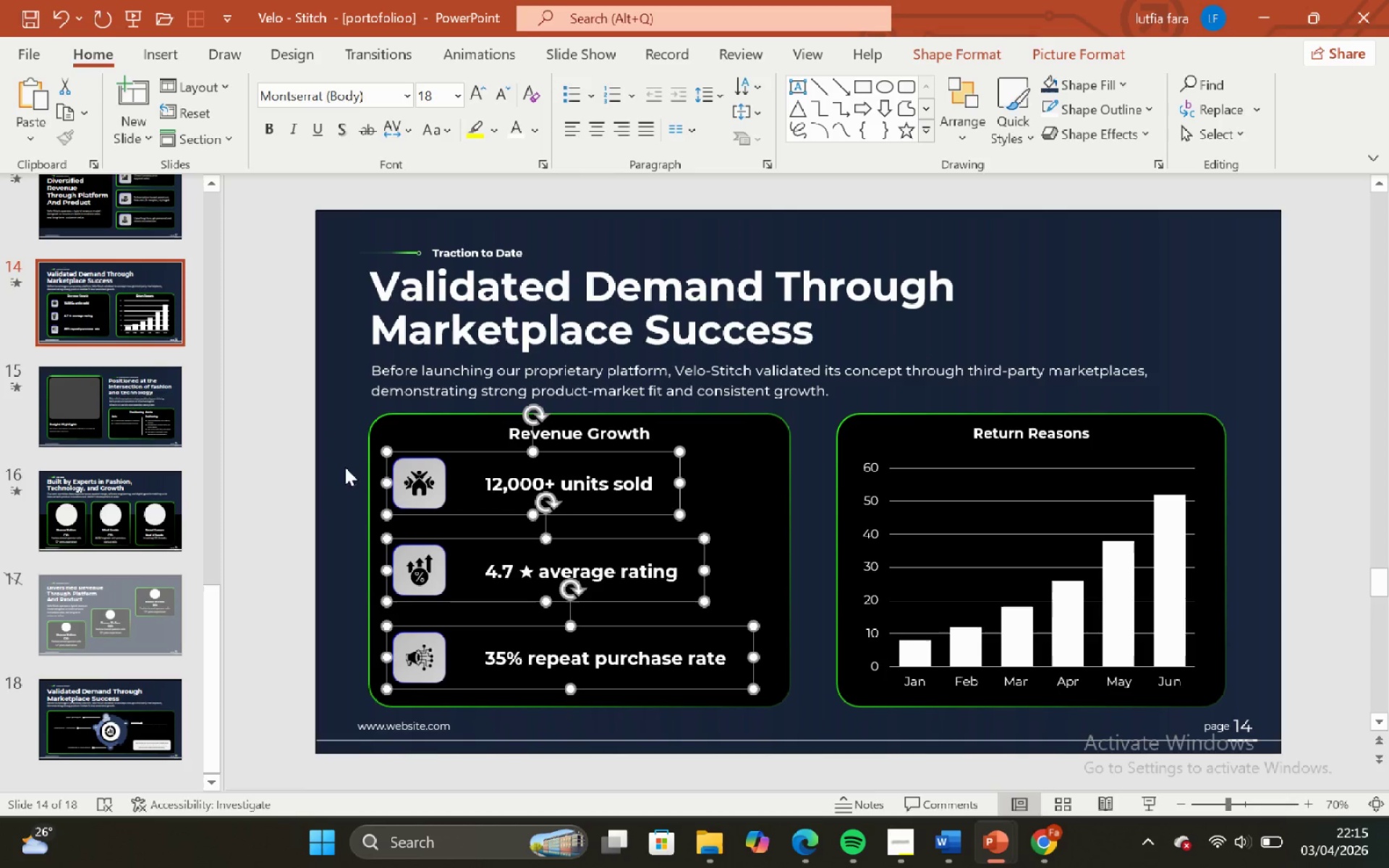 
left_click([906, 469])
 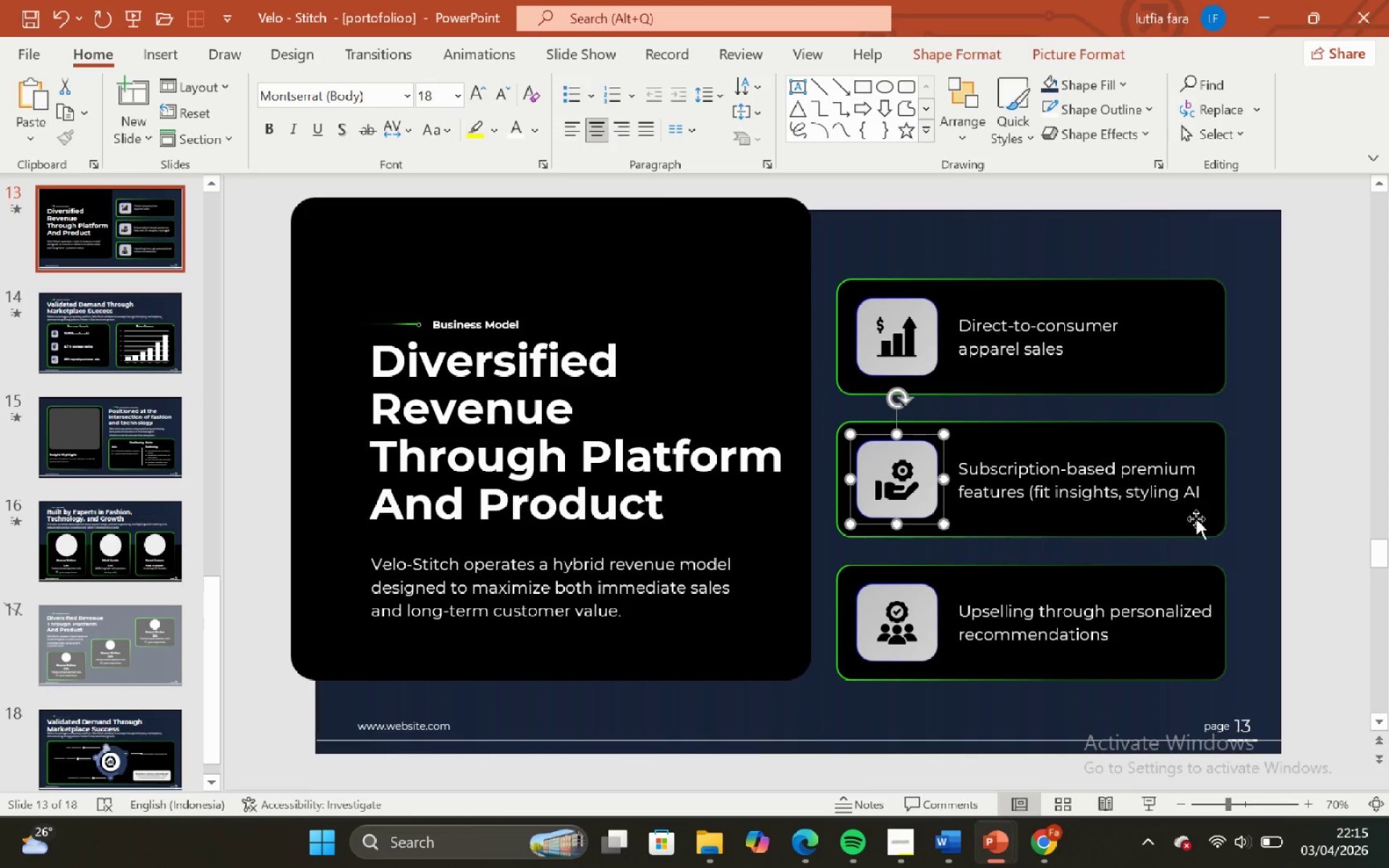 
left_click([1263, 547])
 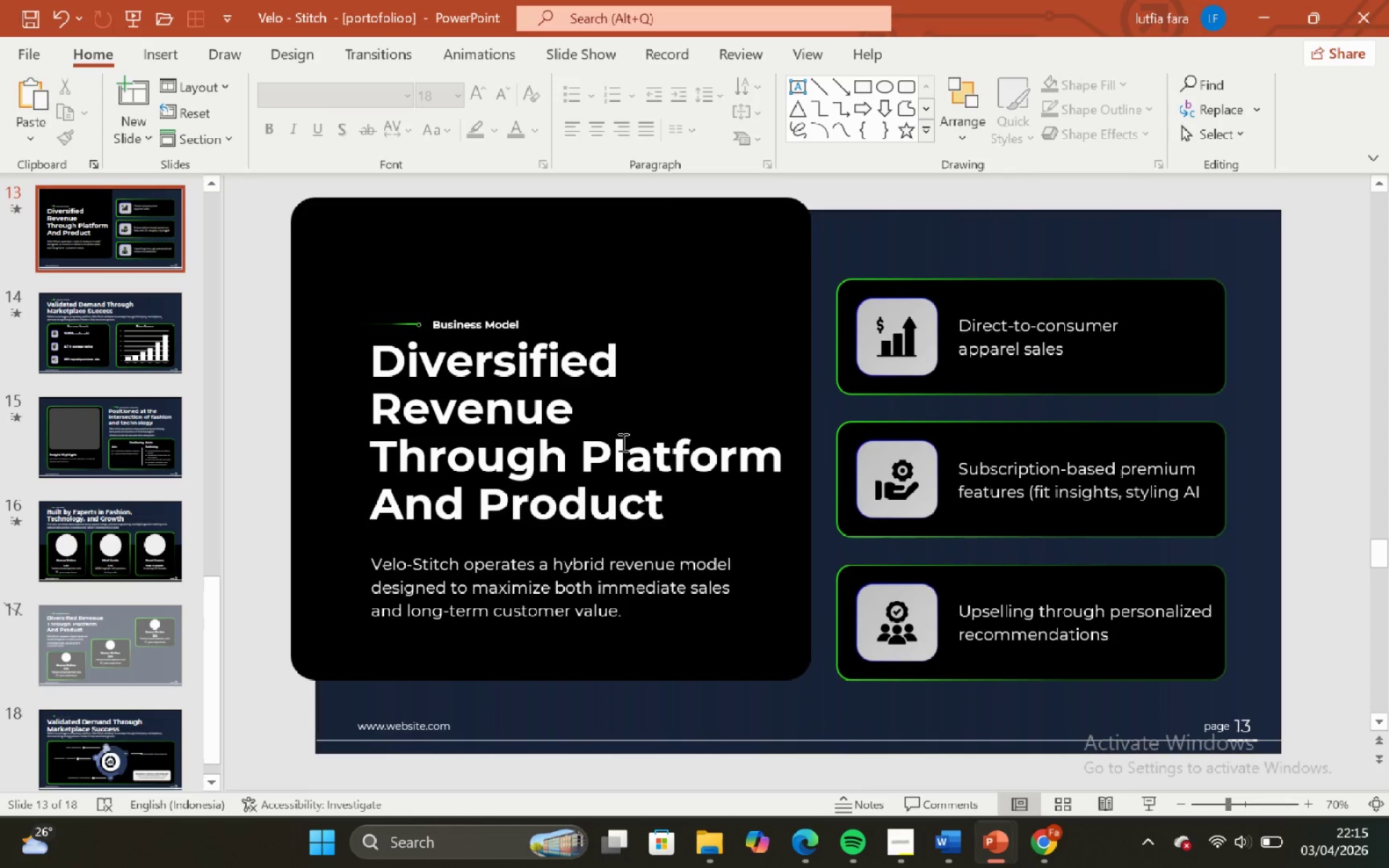 
left_click([606, 443])
 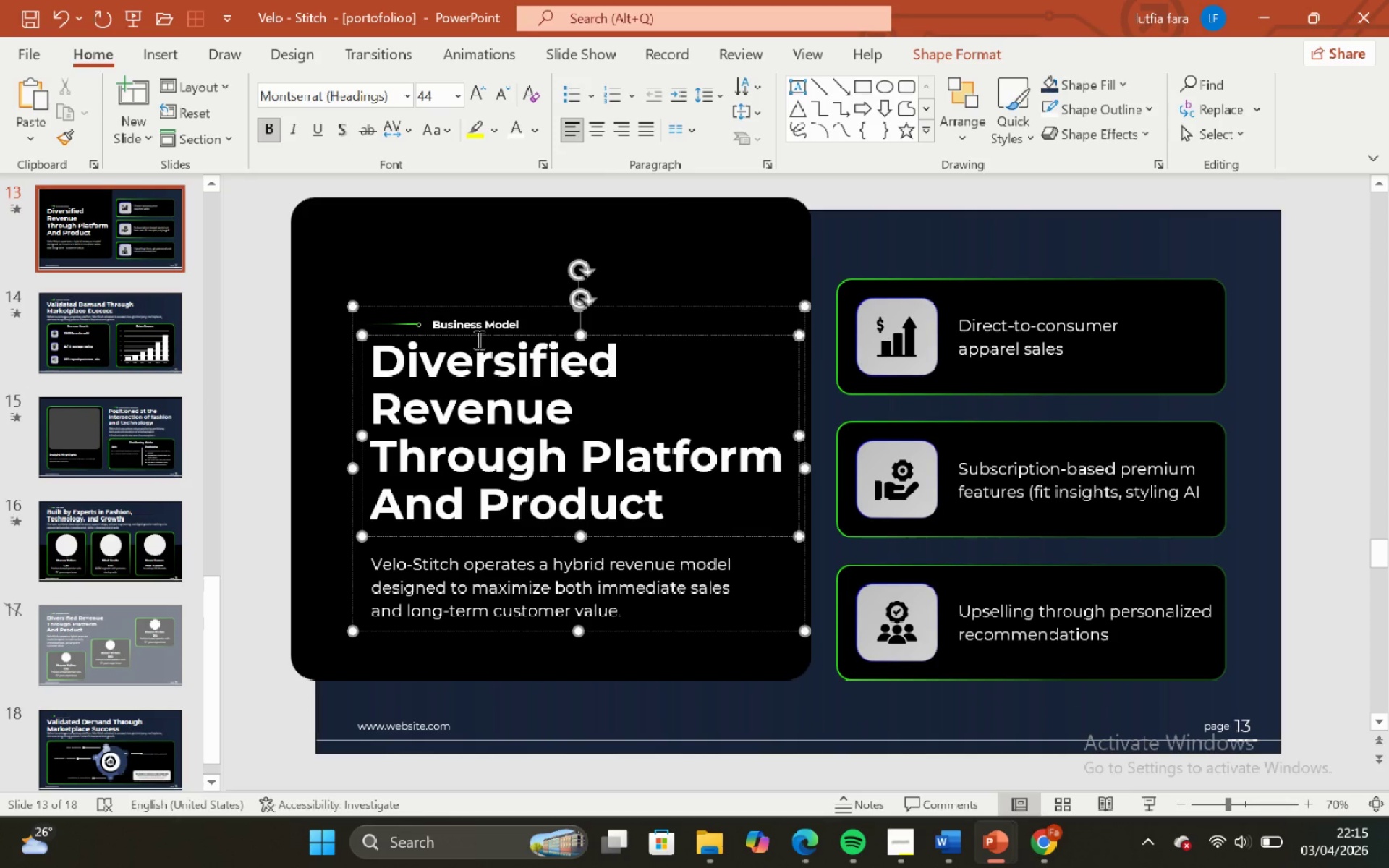 
left_click([459, 321])
 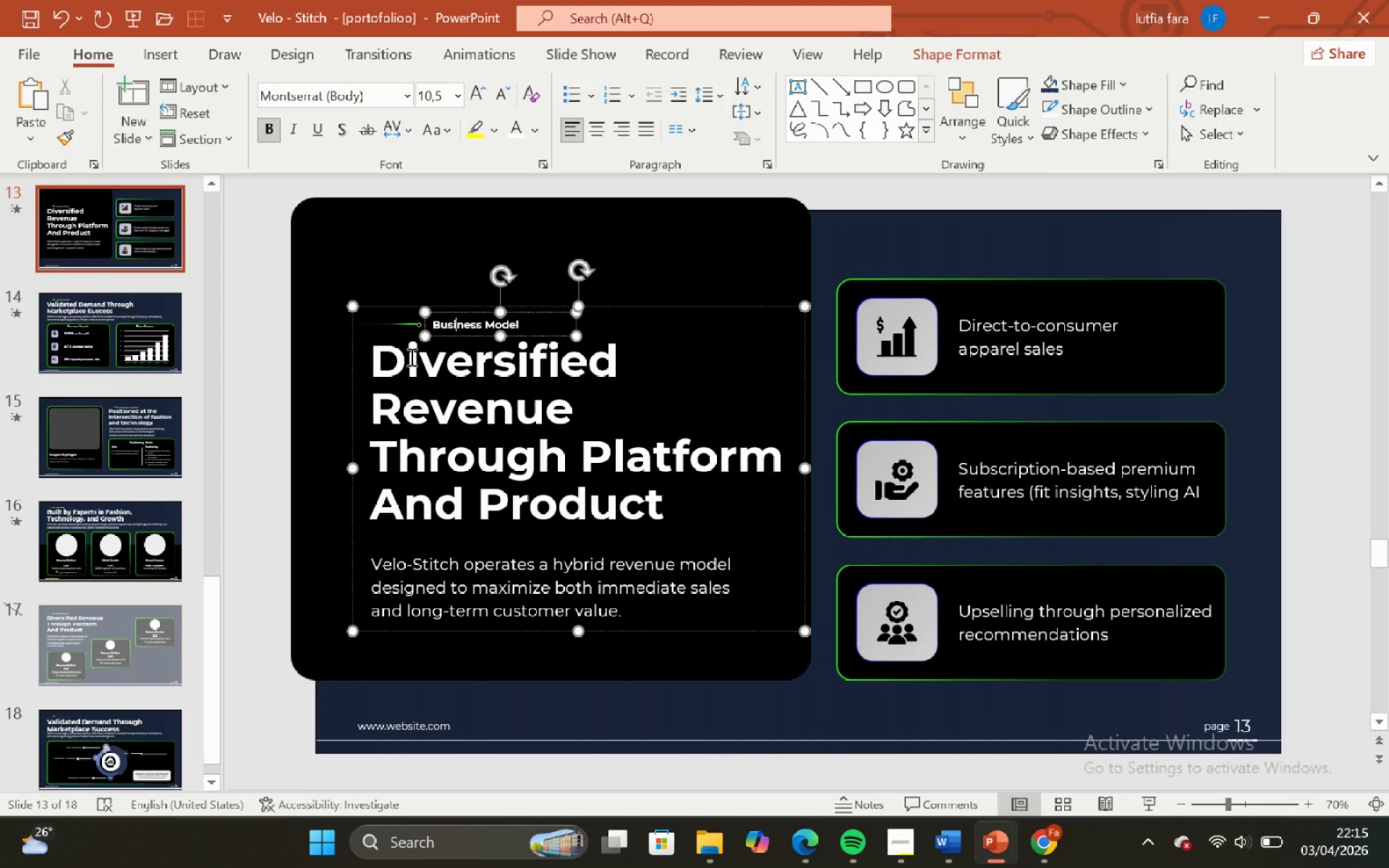 
hold_key(key=ShiftLeft, duration=1.78)
left_click([406, 320])
 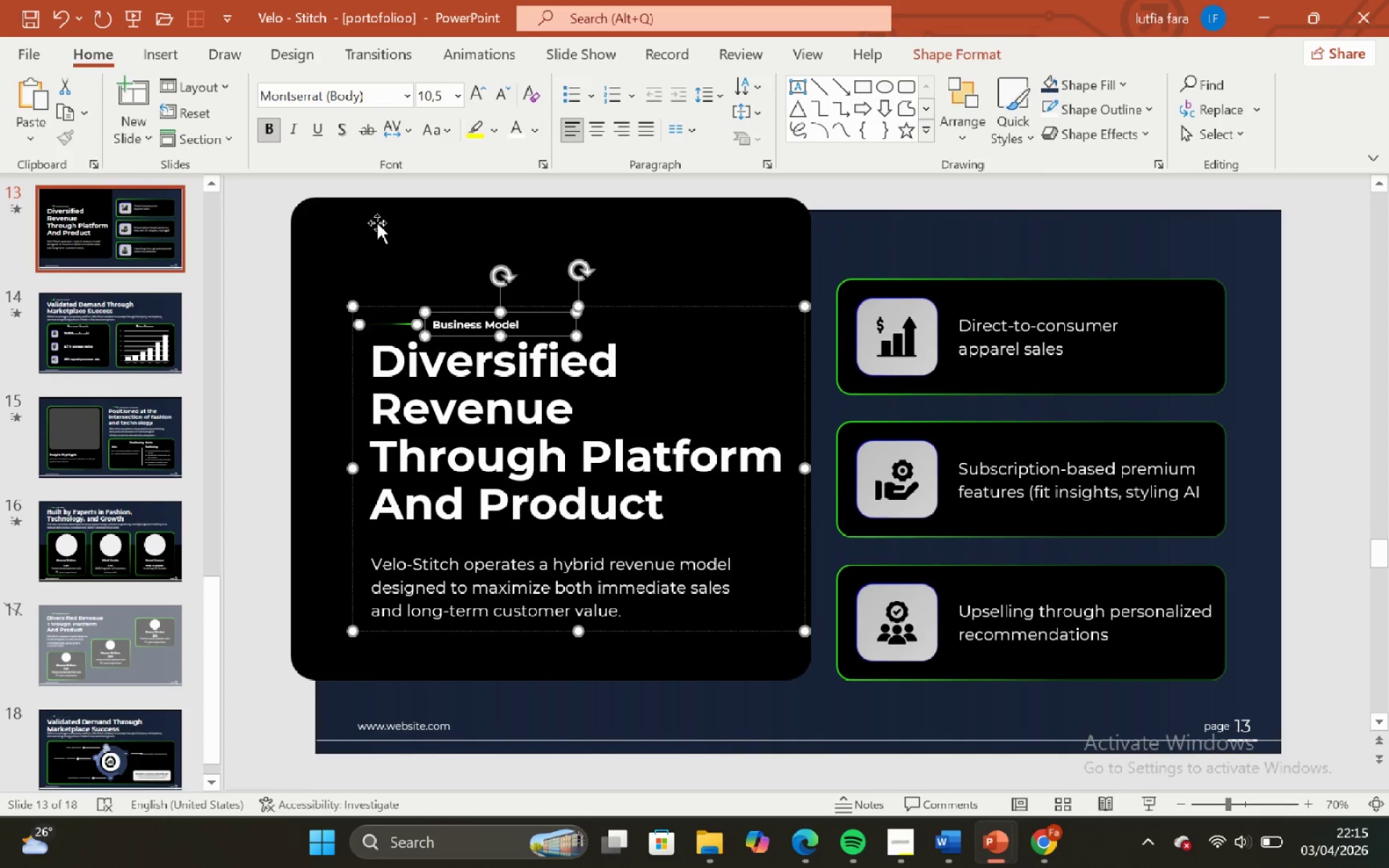 
key(ArrowUp)
 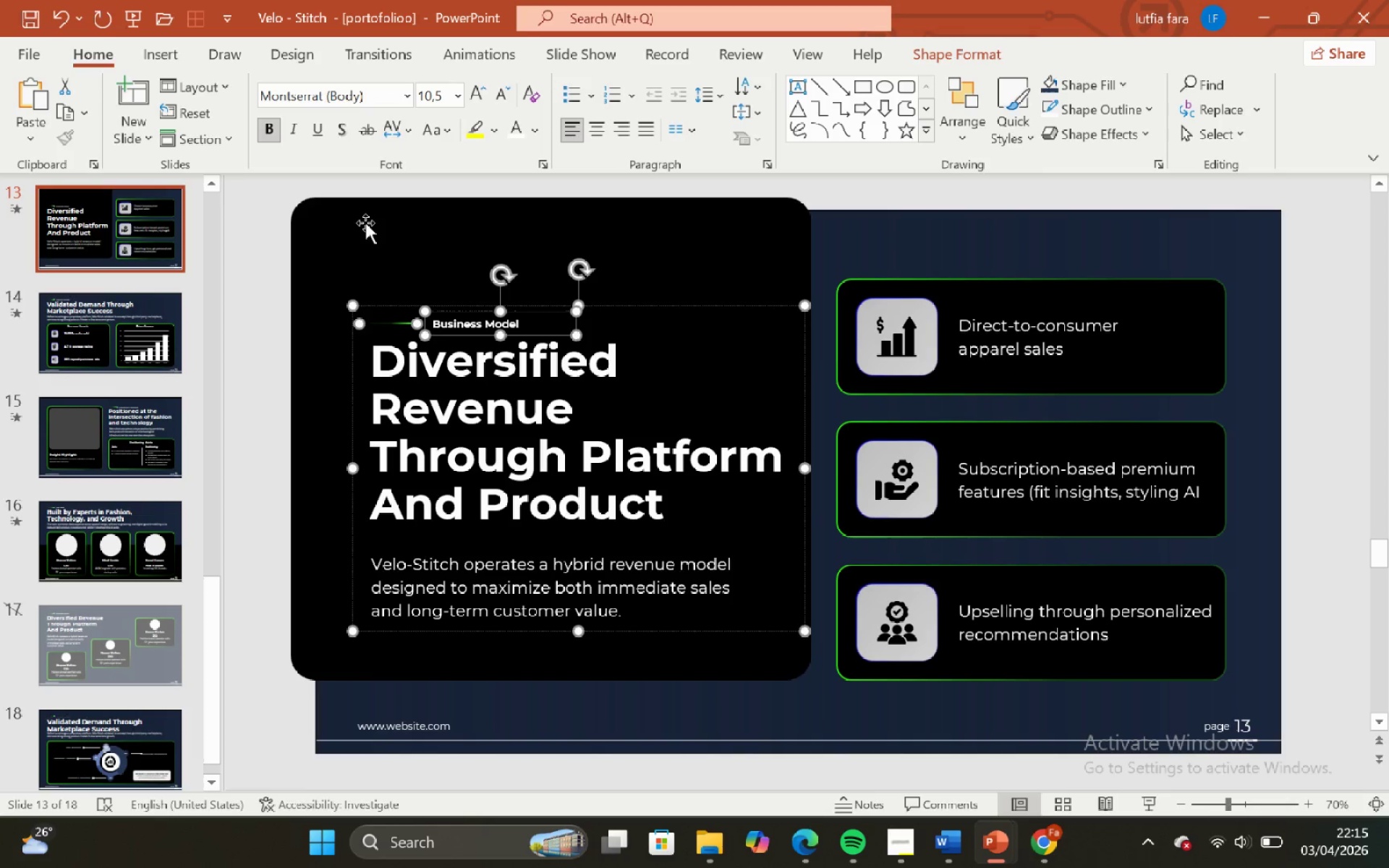 
key(ArrowUp)
 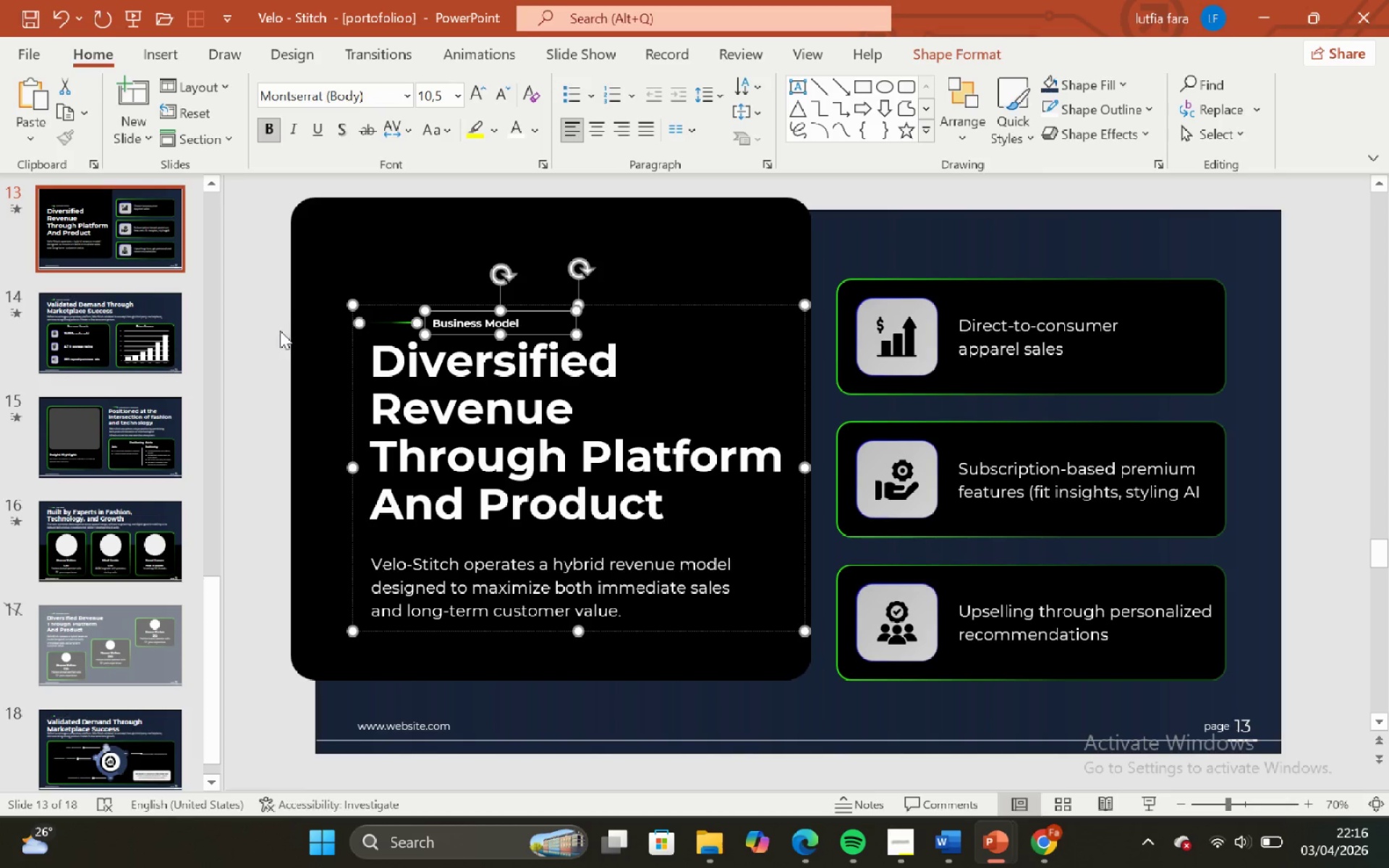 
left_click([277, 332])
 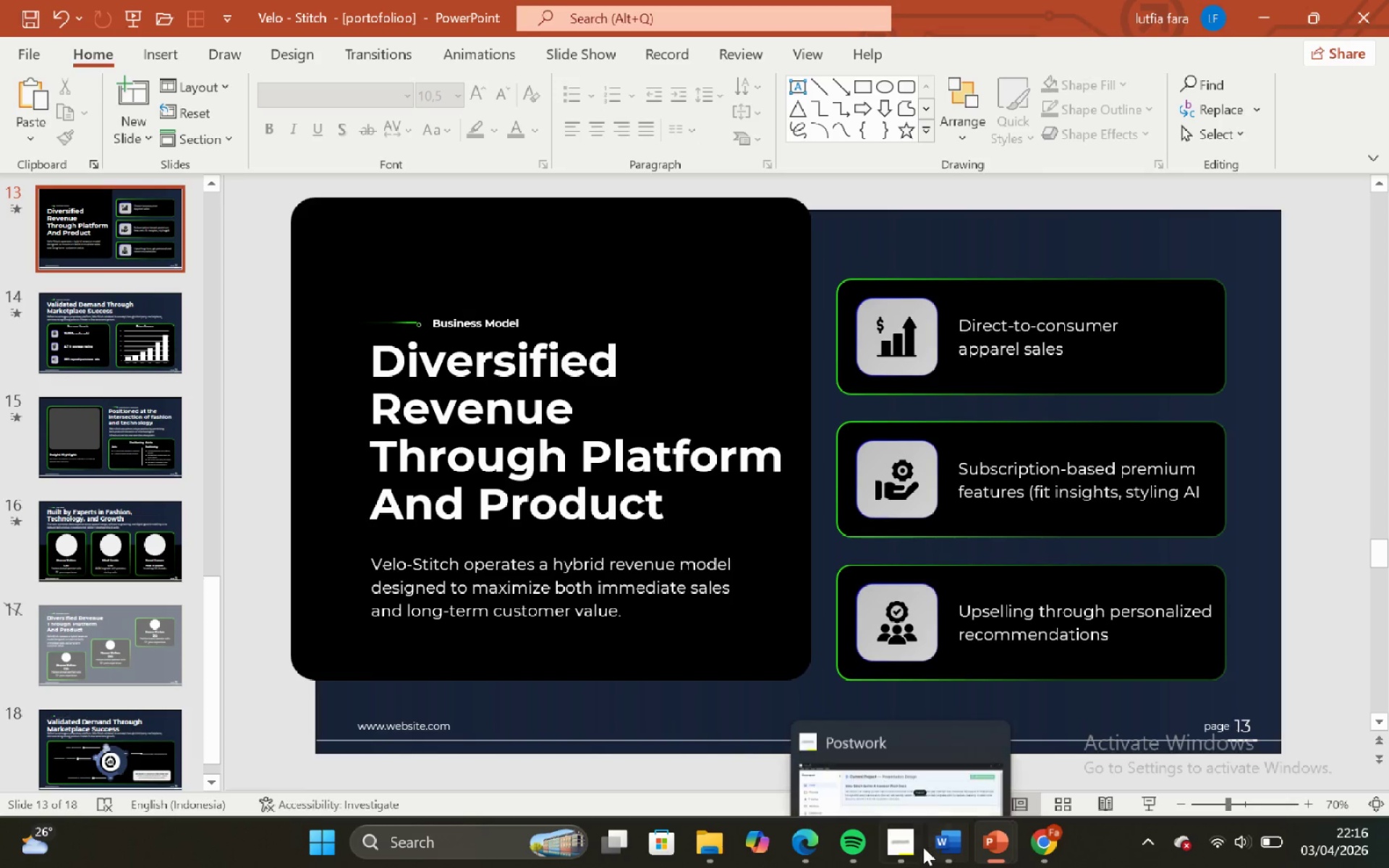 
left_click([889, 854])
 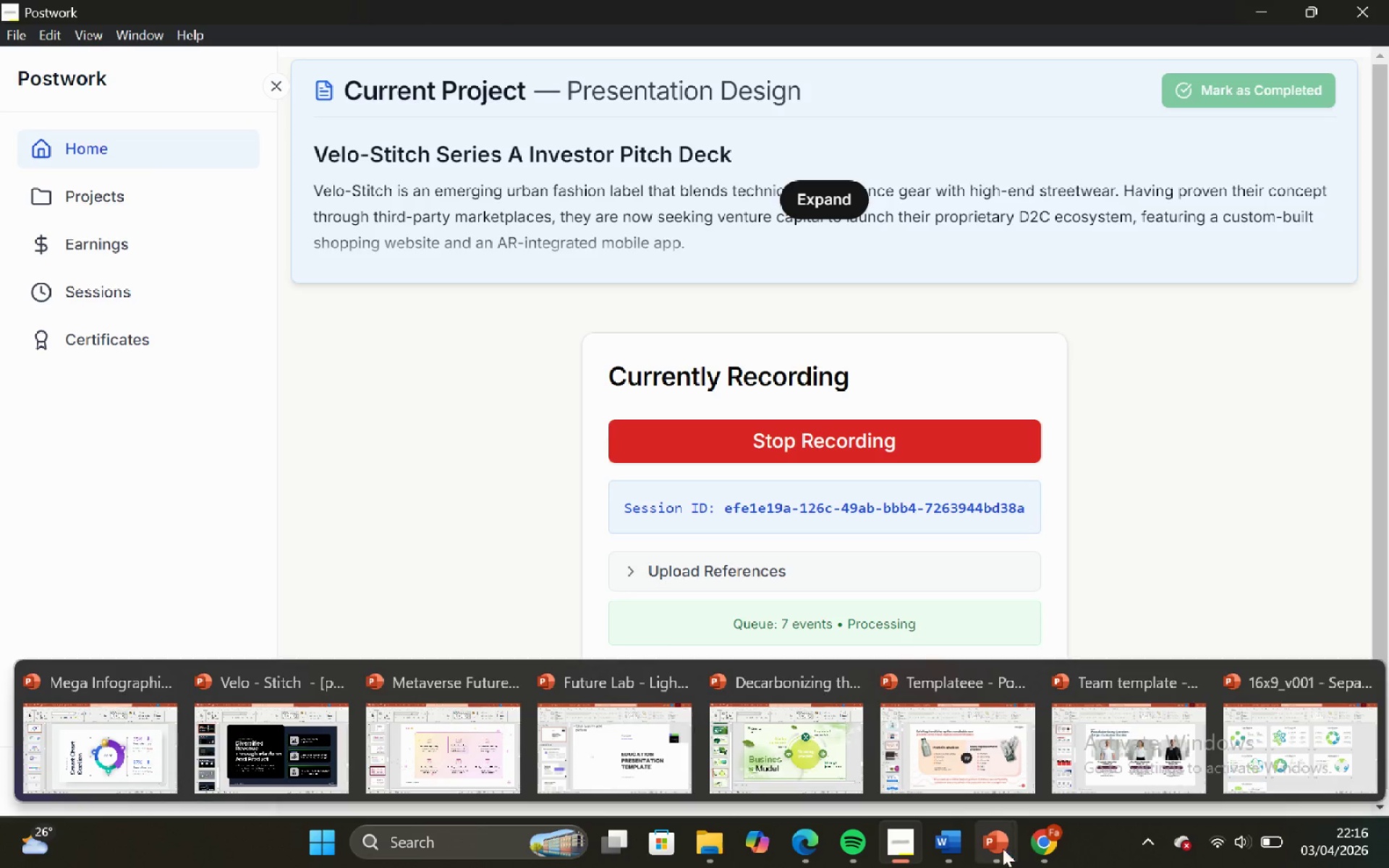 
left_click([286, 751])
 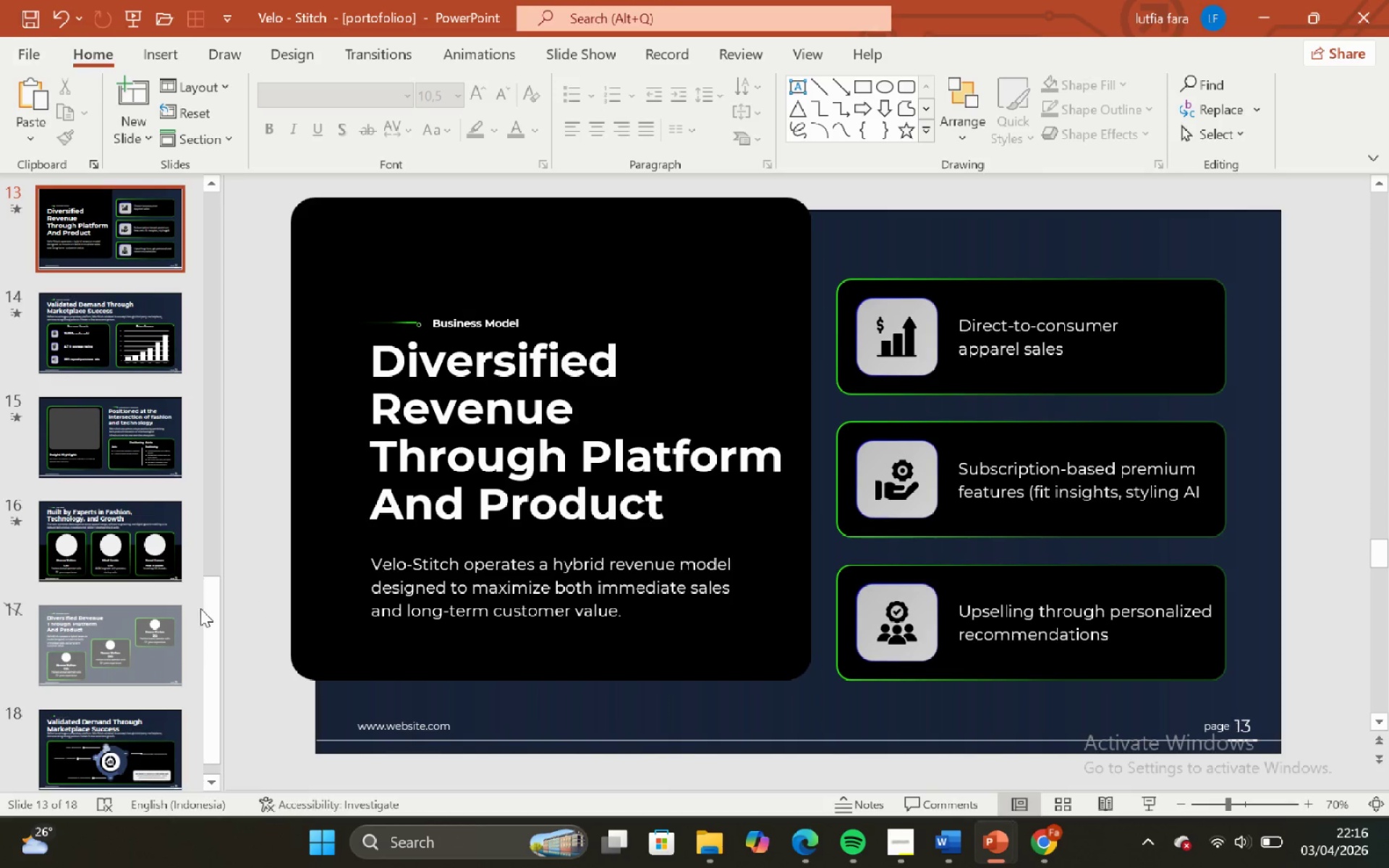 
wait(5.7)
 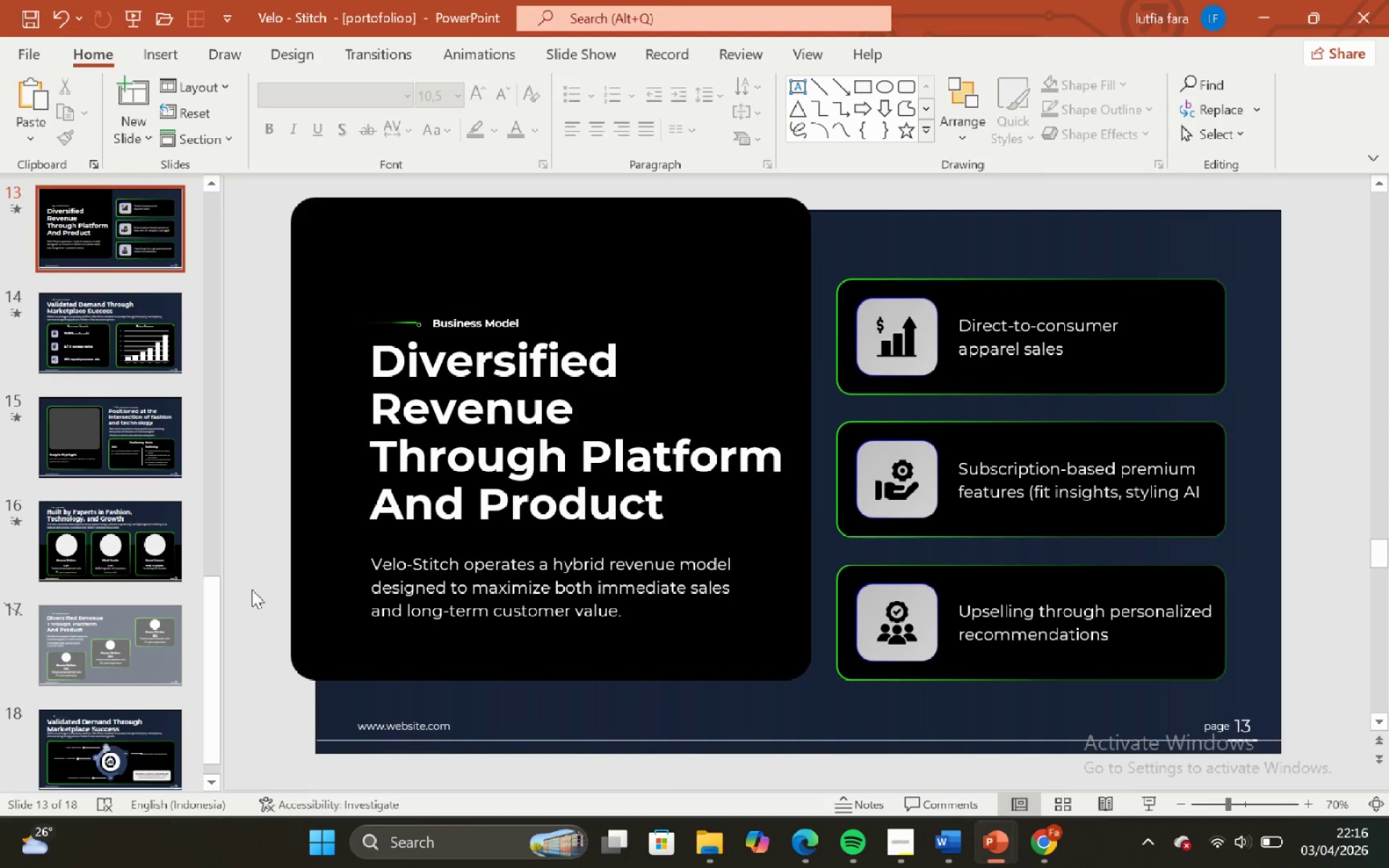 
scroll: coordinate [121, 521], scroll_direction: none, amount: 0.0
 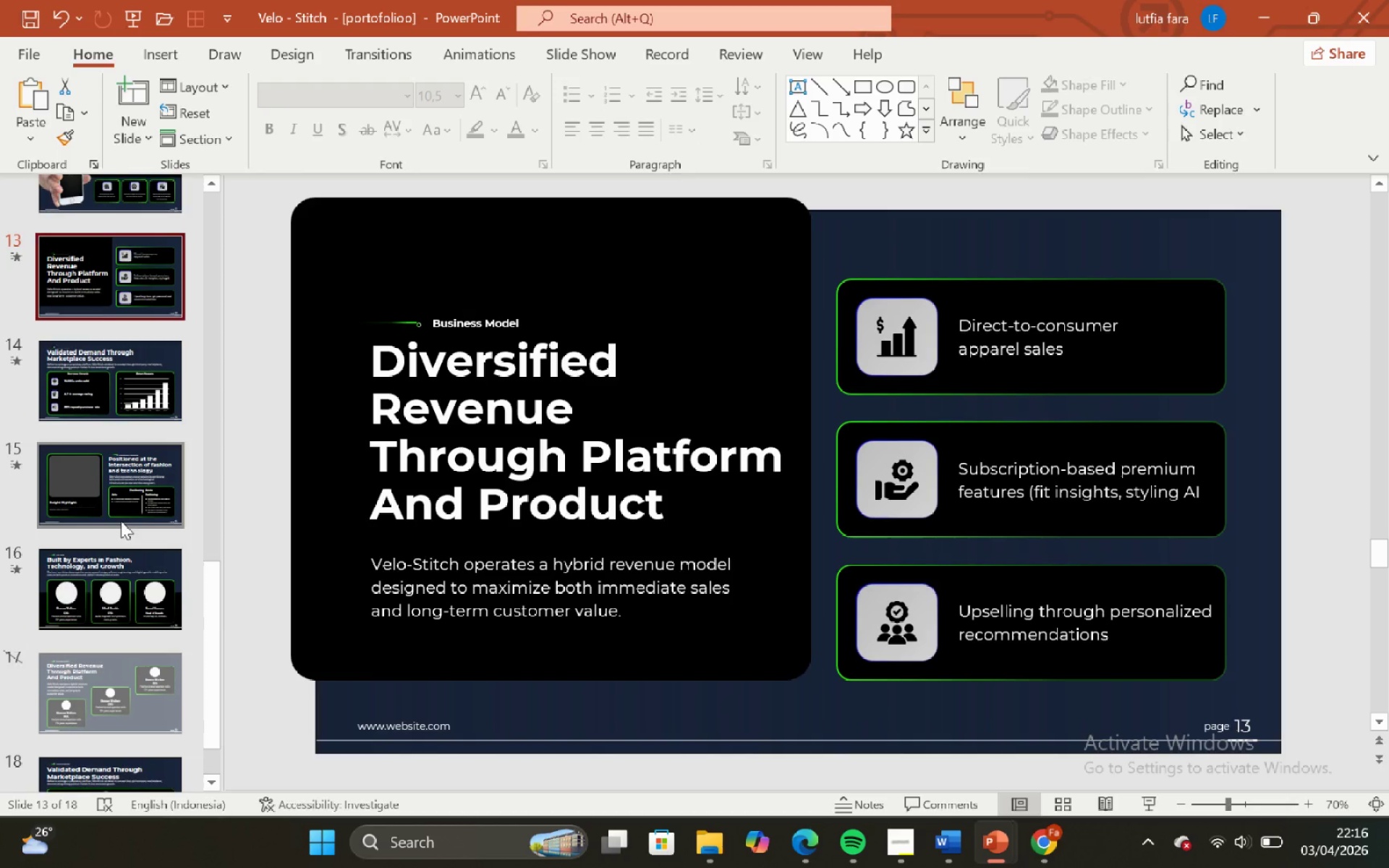 
scroll: coordinate [121, 519], scroll_direction: up, amount: 4.0
 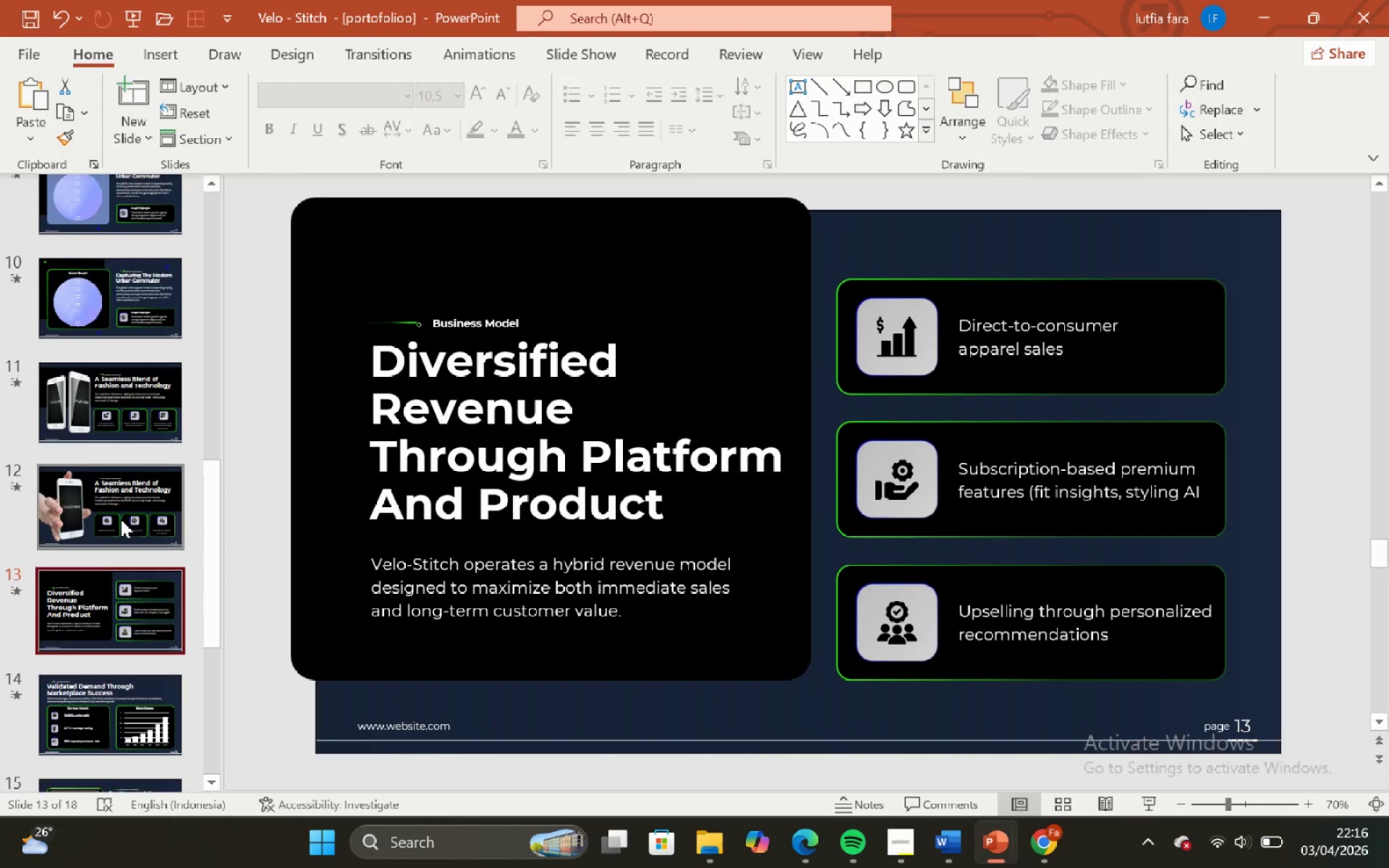 
left_click([136, 350])
 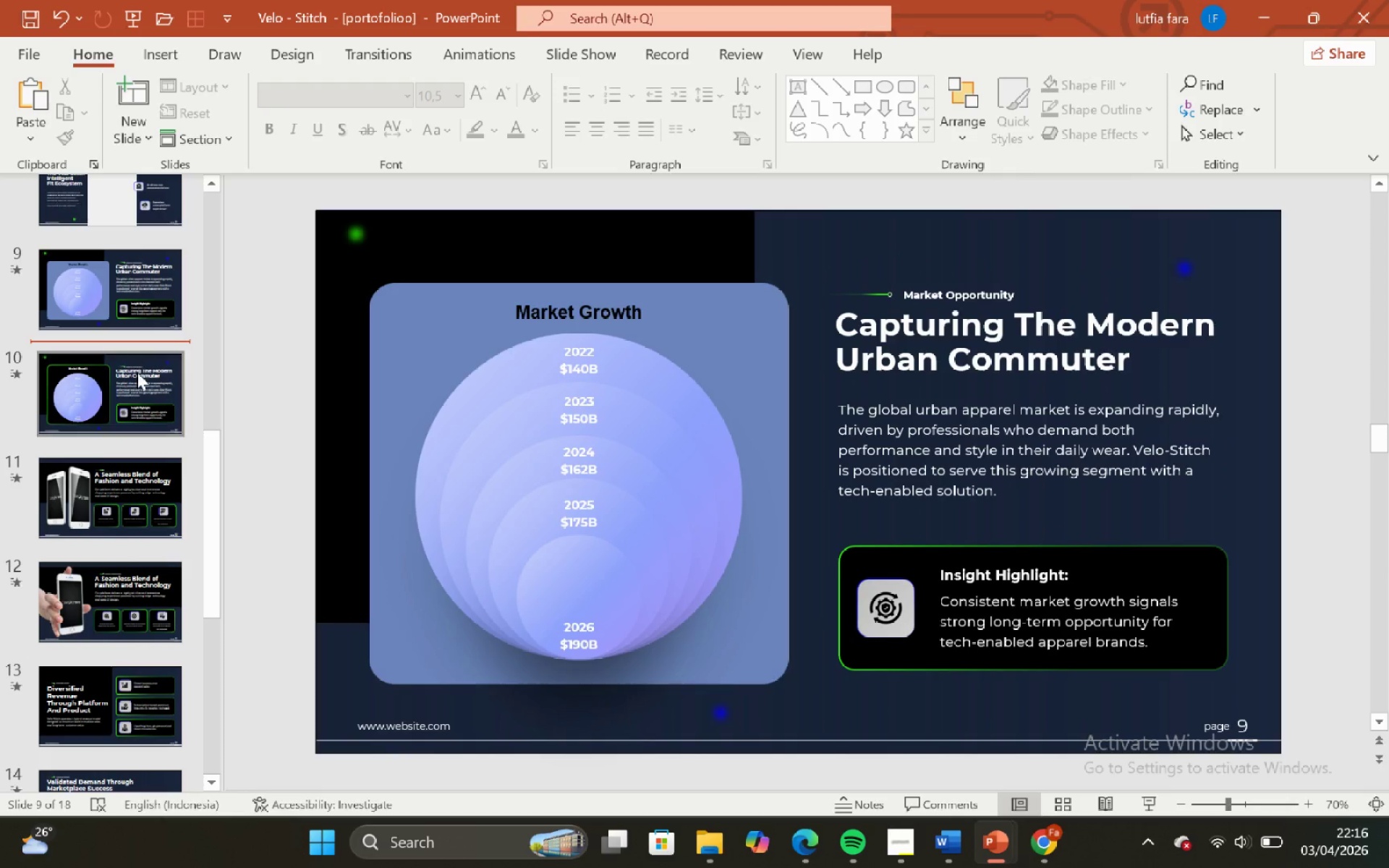 
left_click([137, 373])
 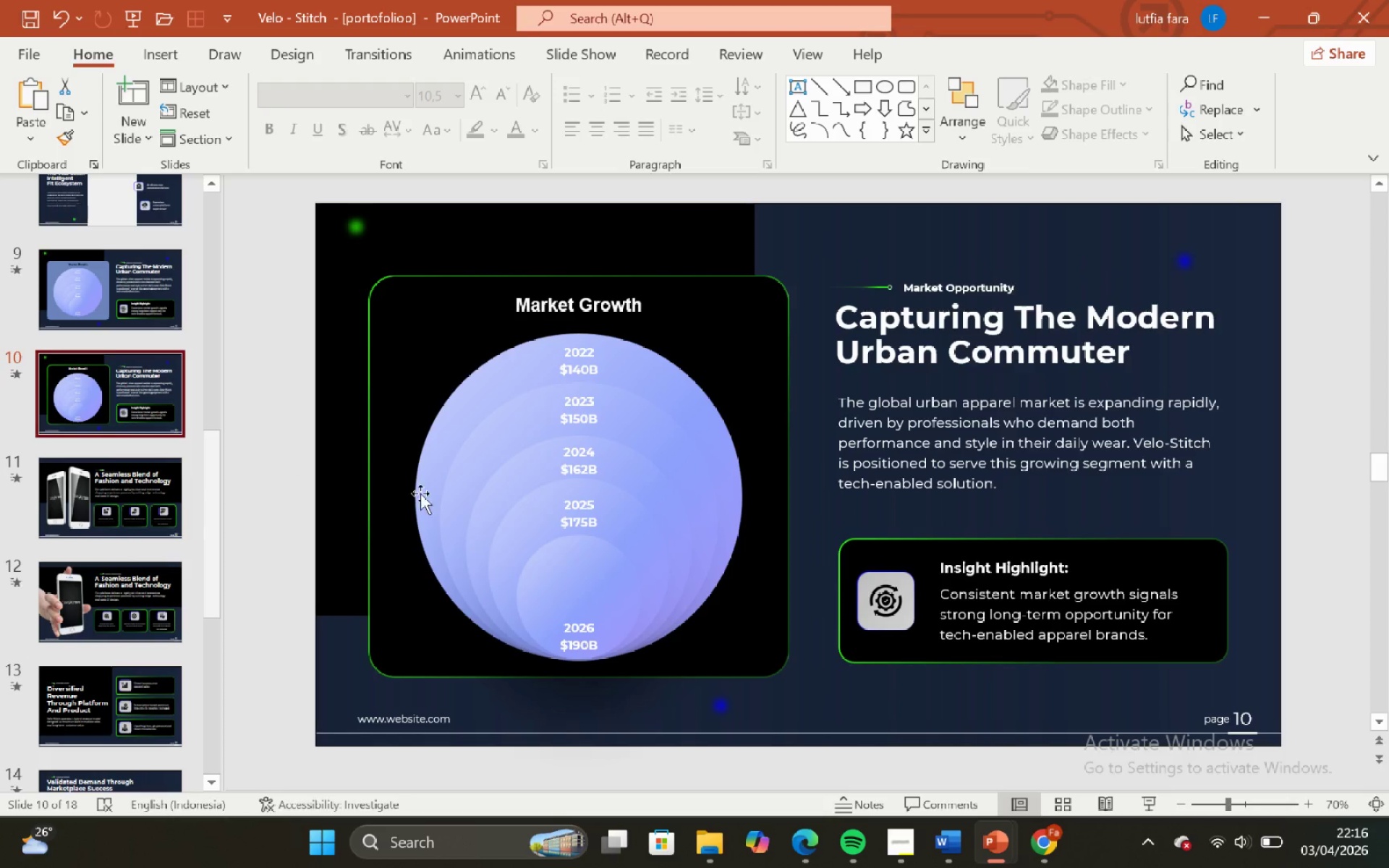 
left_click([651, 560])
 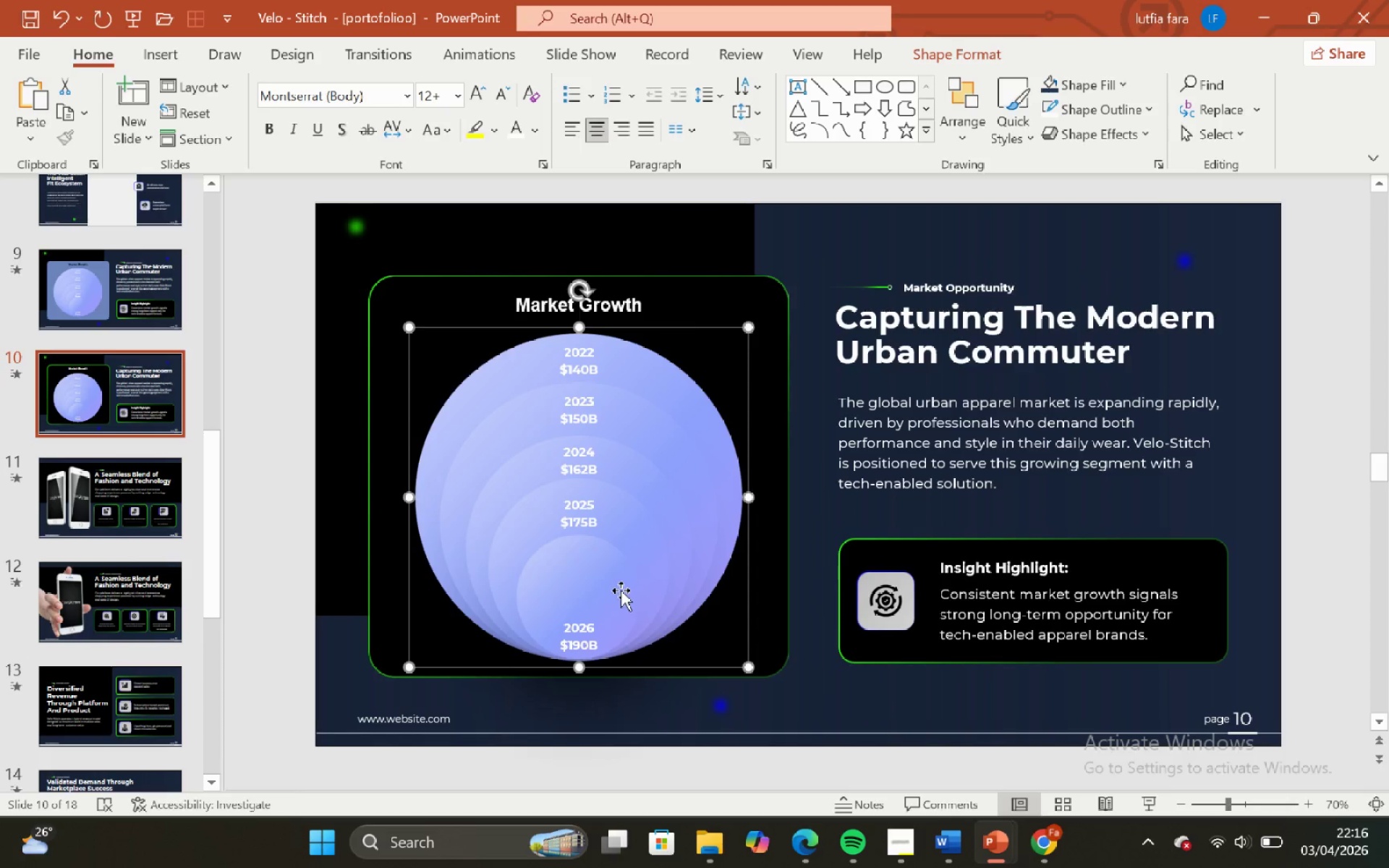 
left_click([614, 592])
 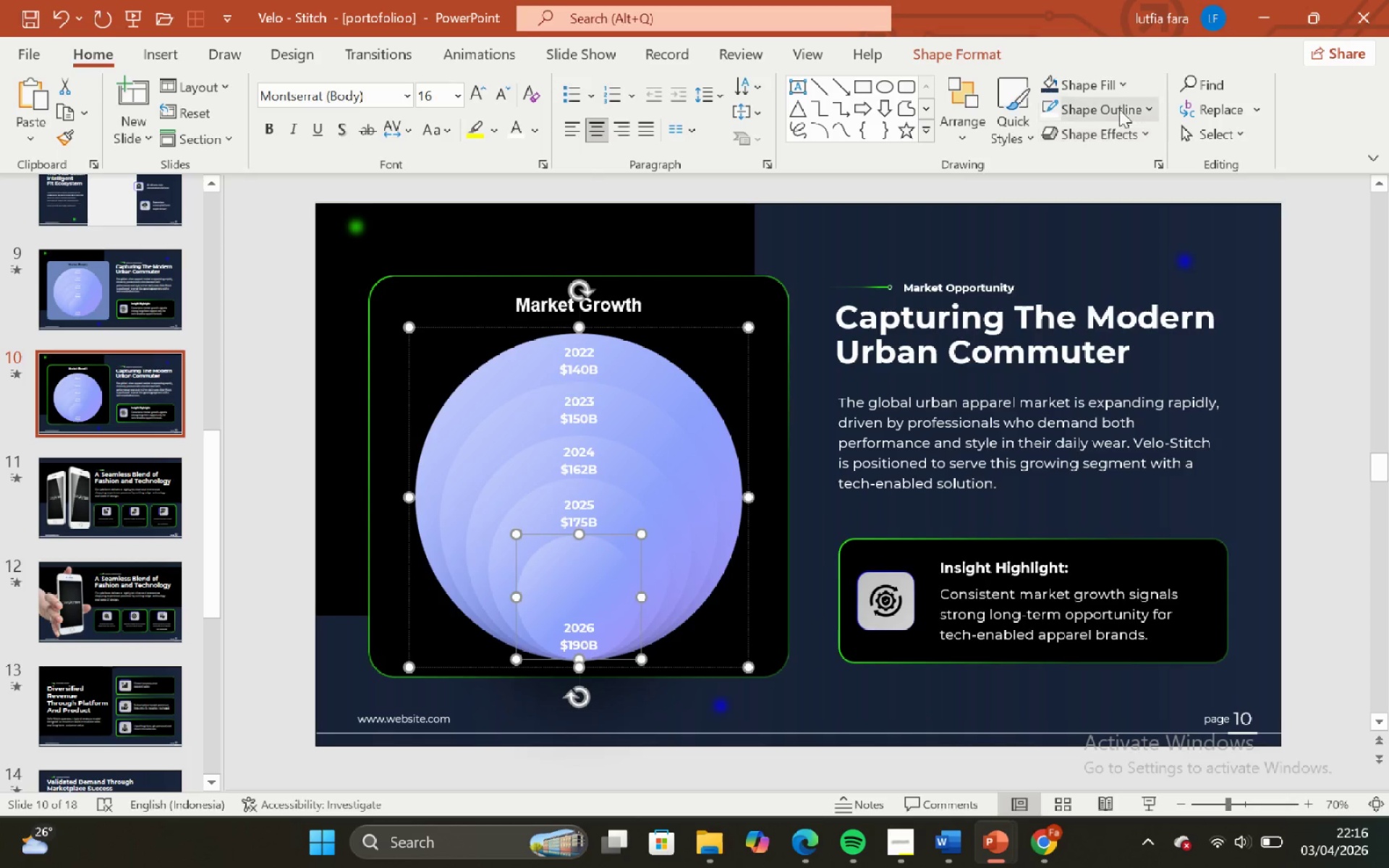 
left_click([1103, 88])
 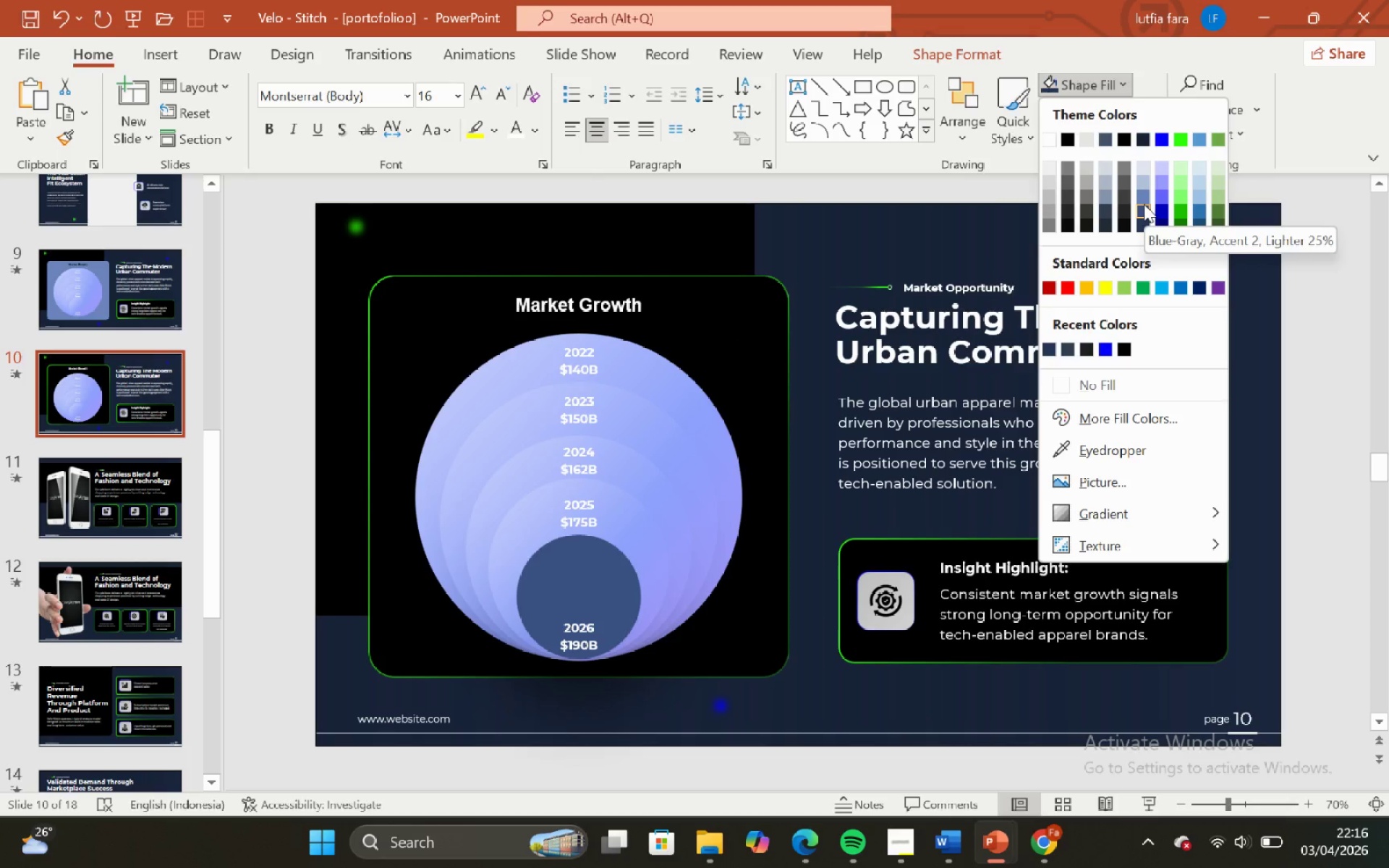 
wait(10.72)
 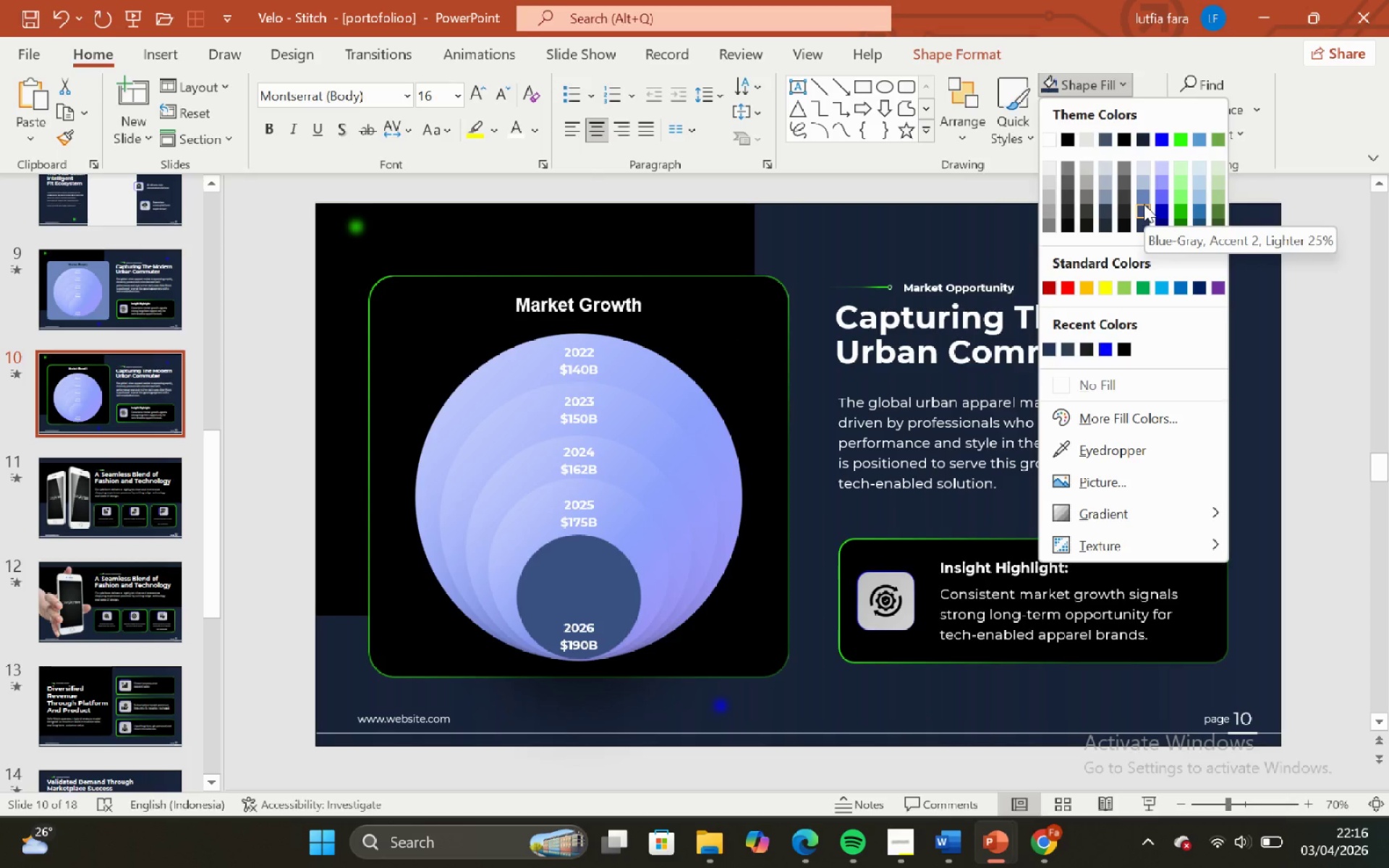 
left_click([1155, 219])
 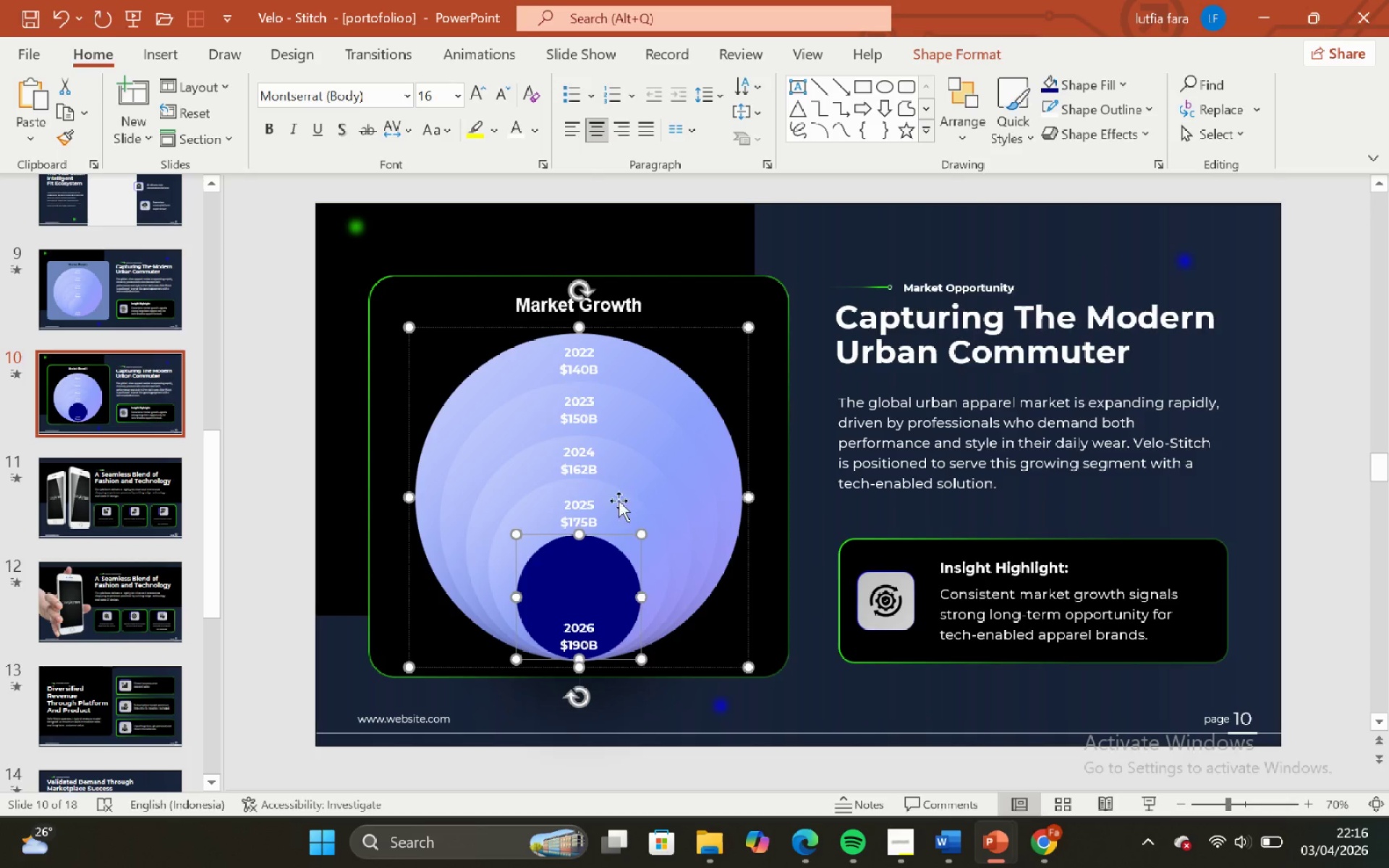 
left_click([614, 511])
 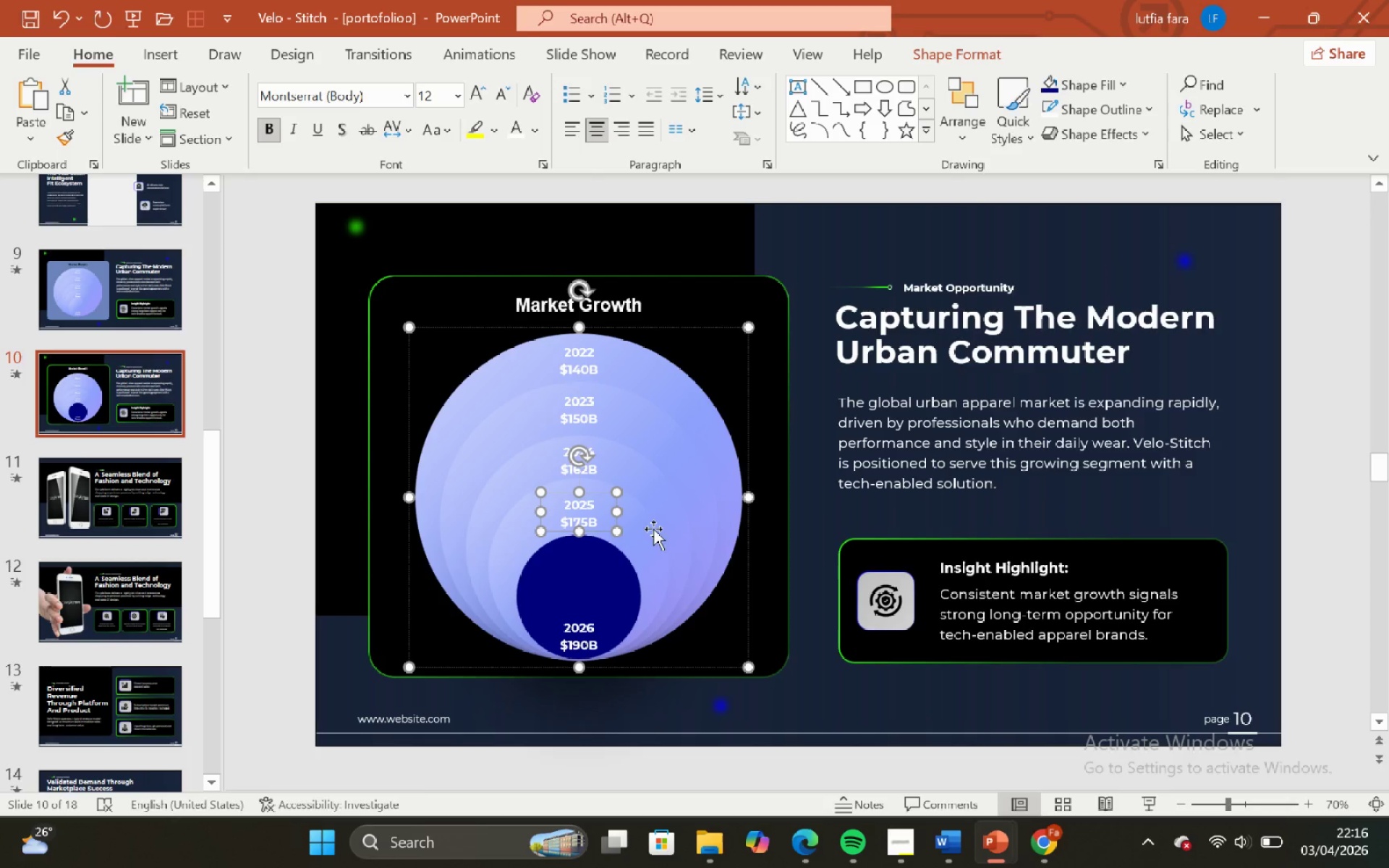 
left_click([653, 529])
 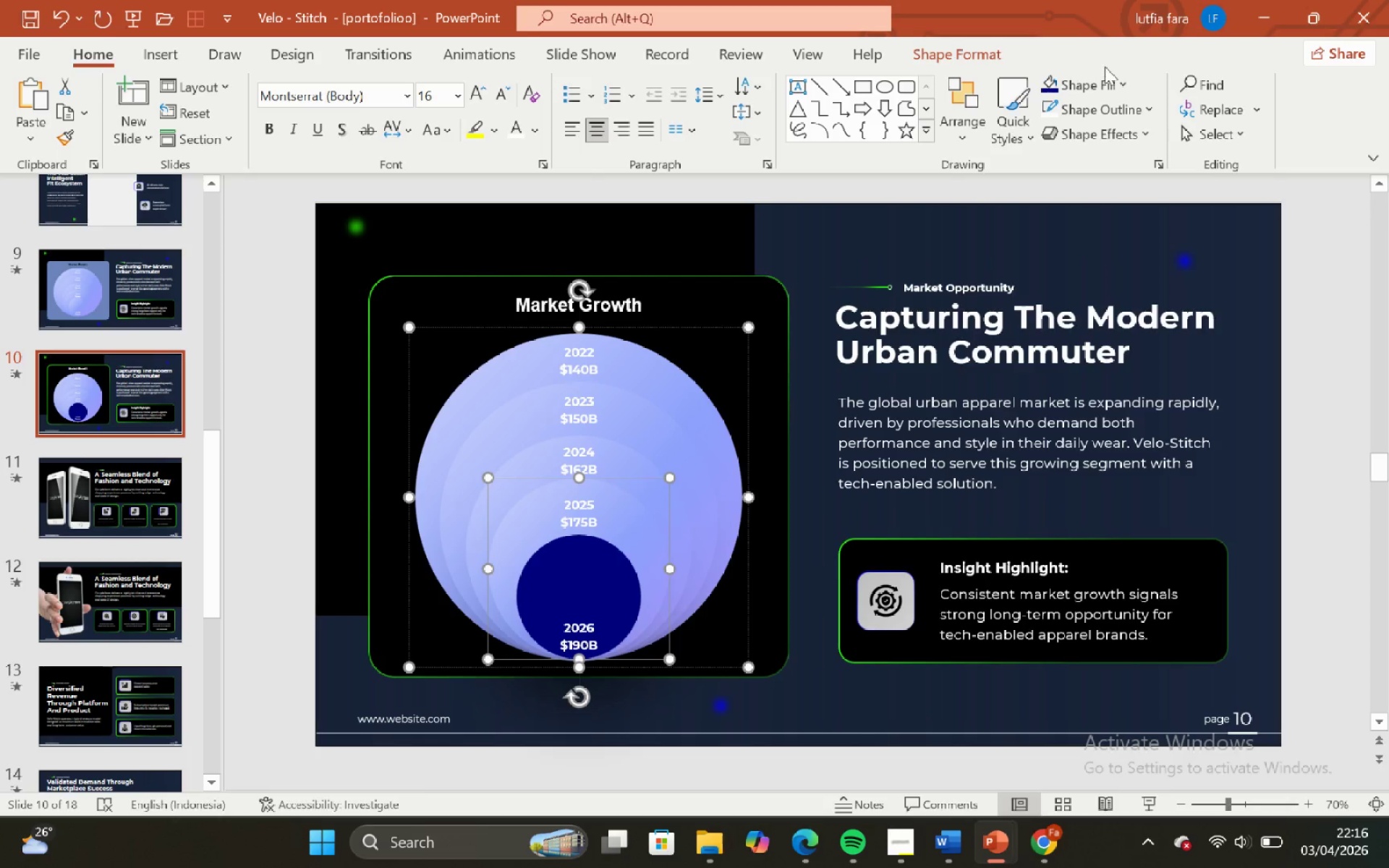 
left_click([1103, 77])
 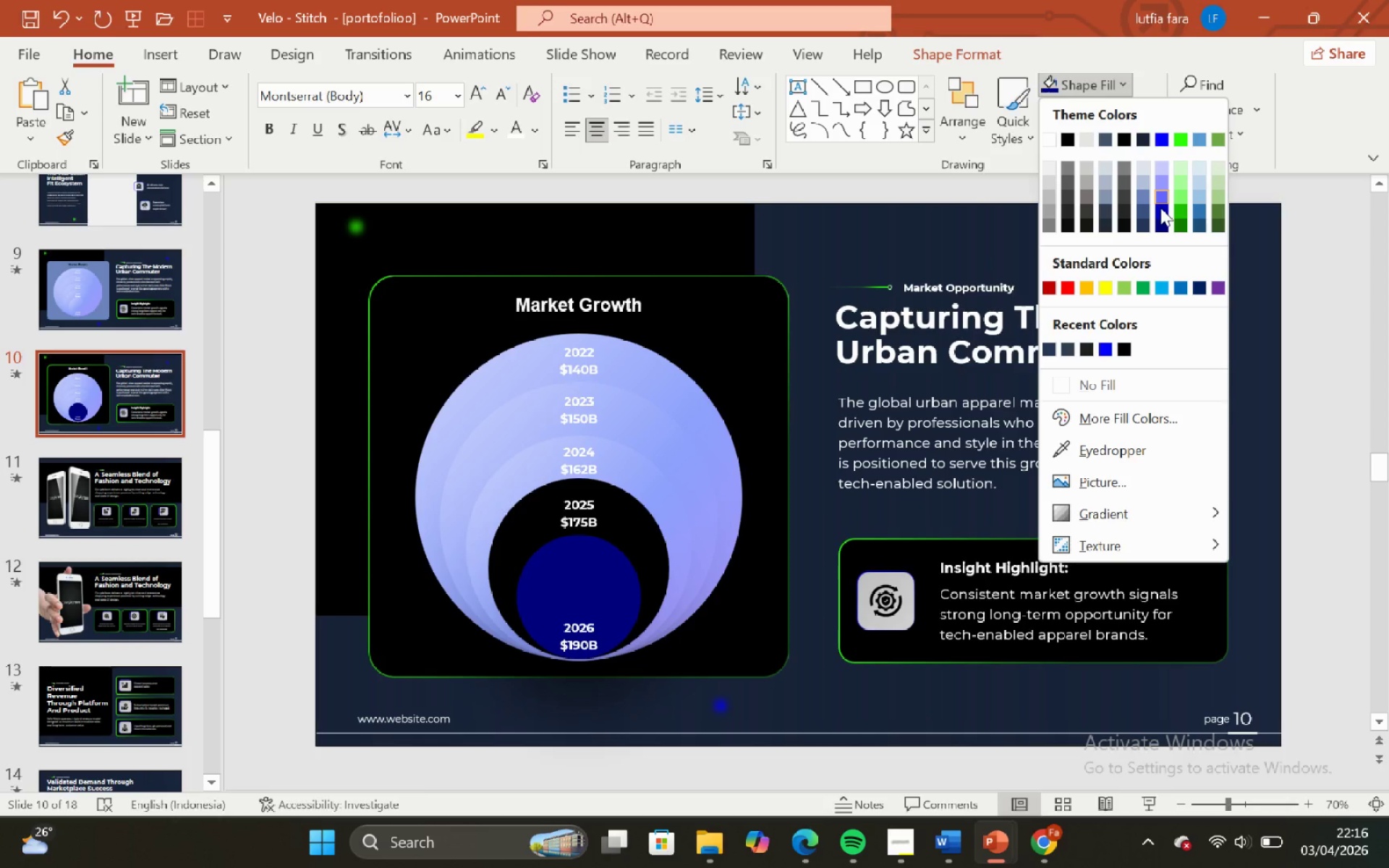 
left_click([1160, 208])
 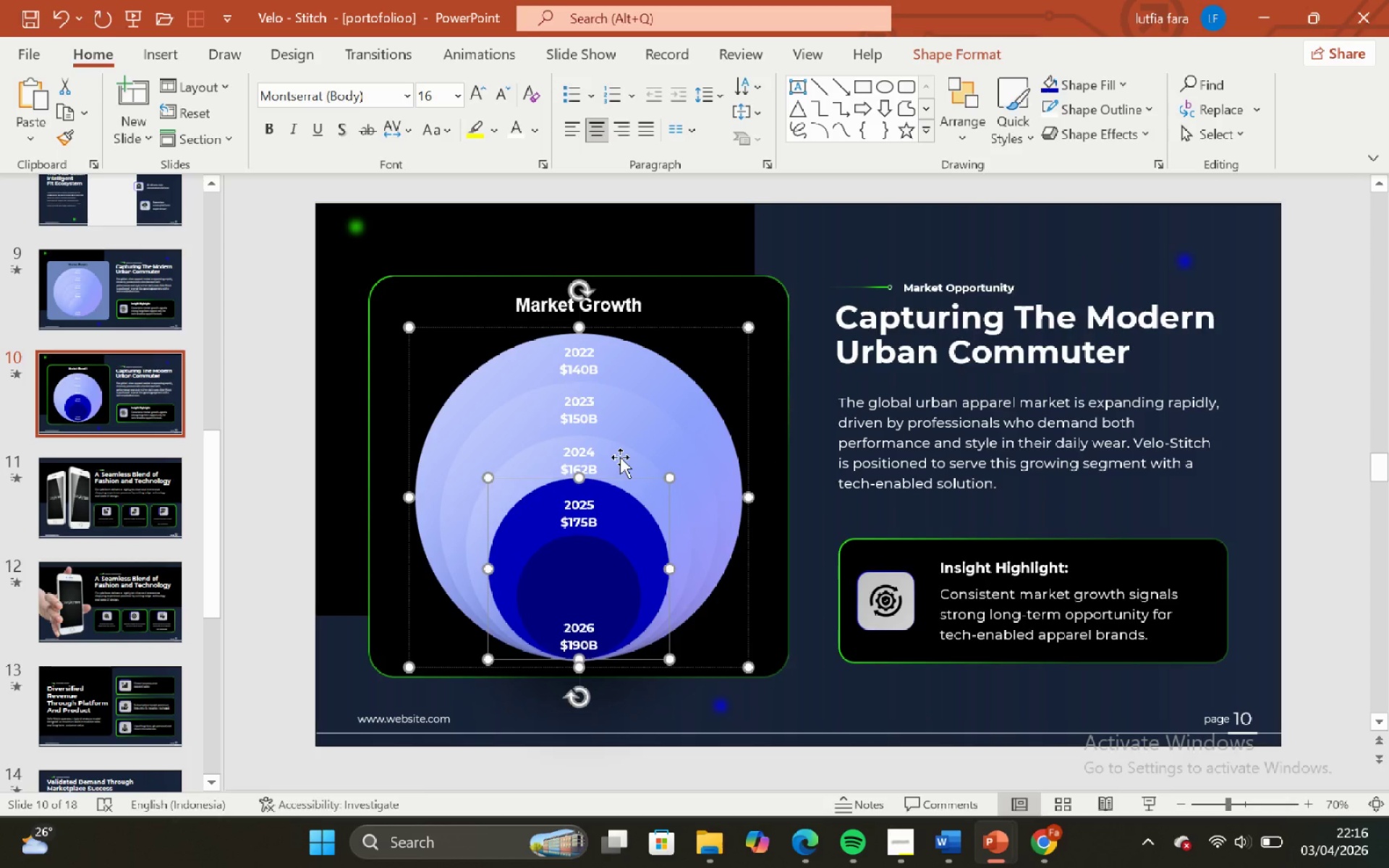 
left_click([620, 462])
 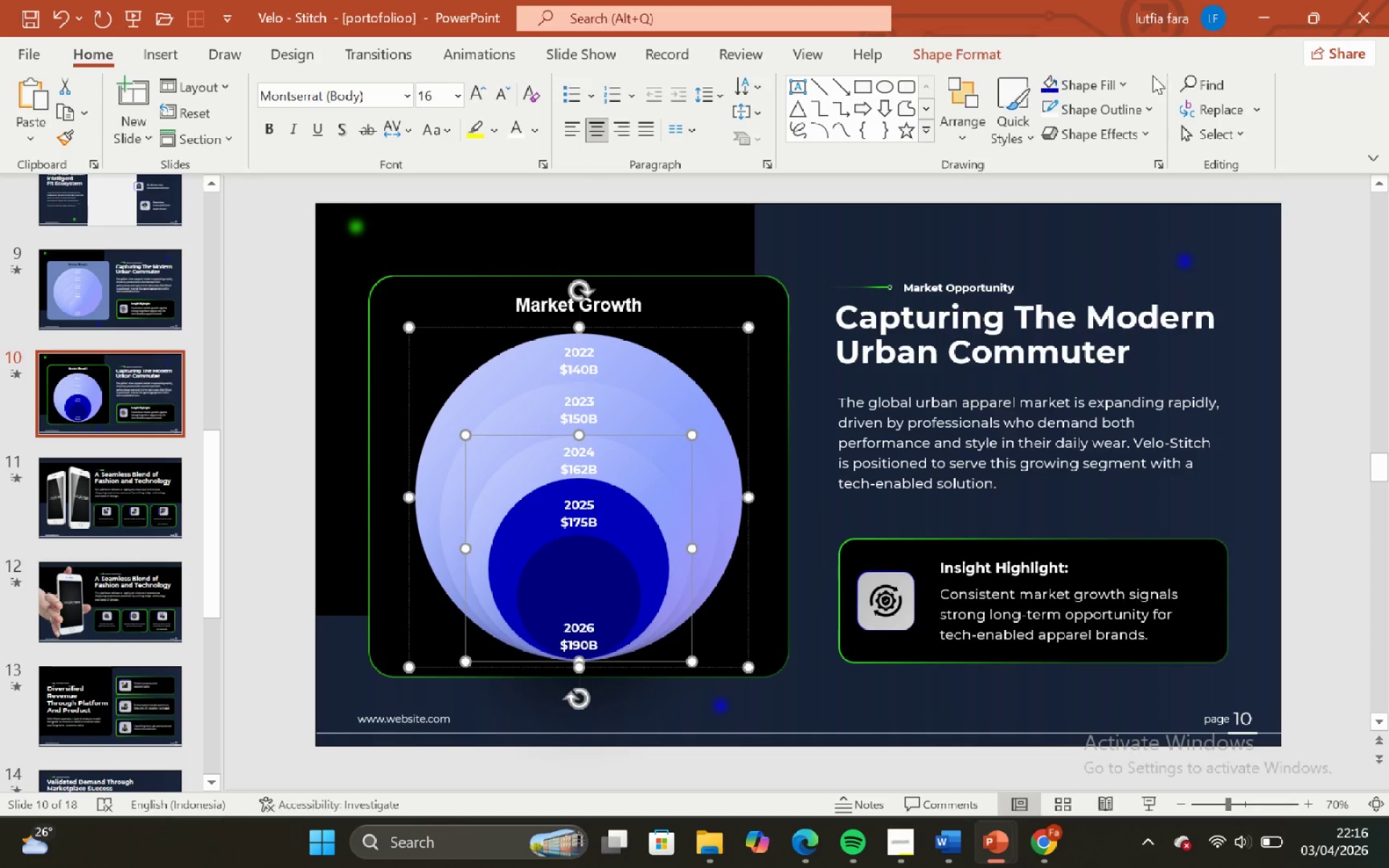 
left_click([1132, 84])
 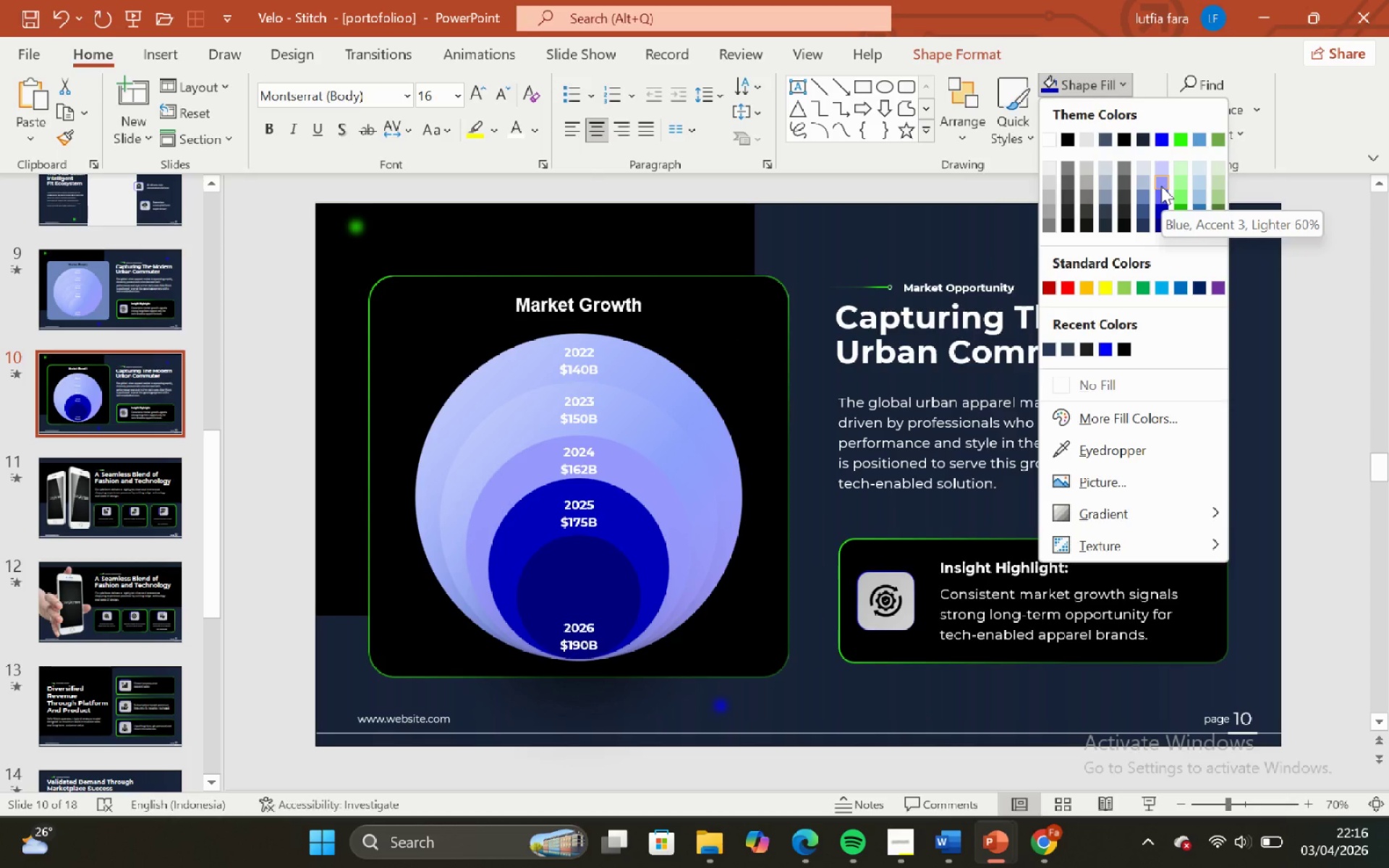 
left_click([1161, 186])
 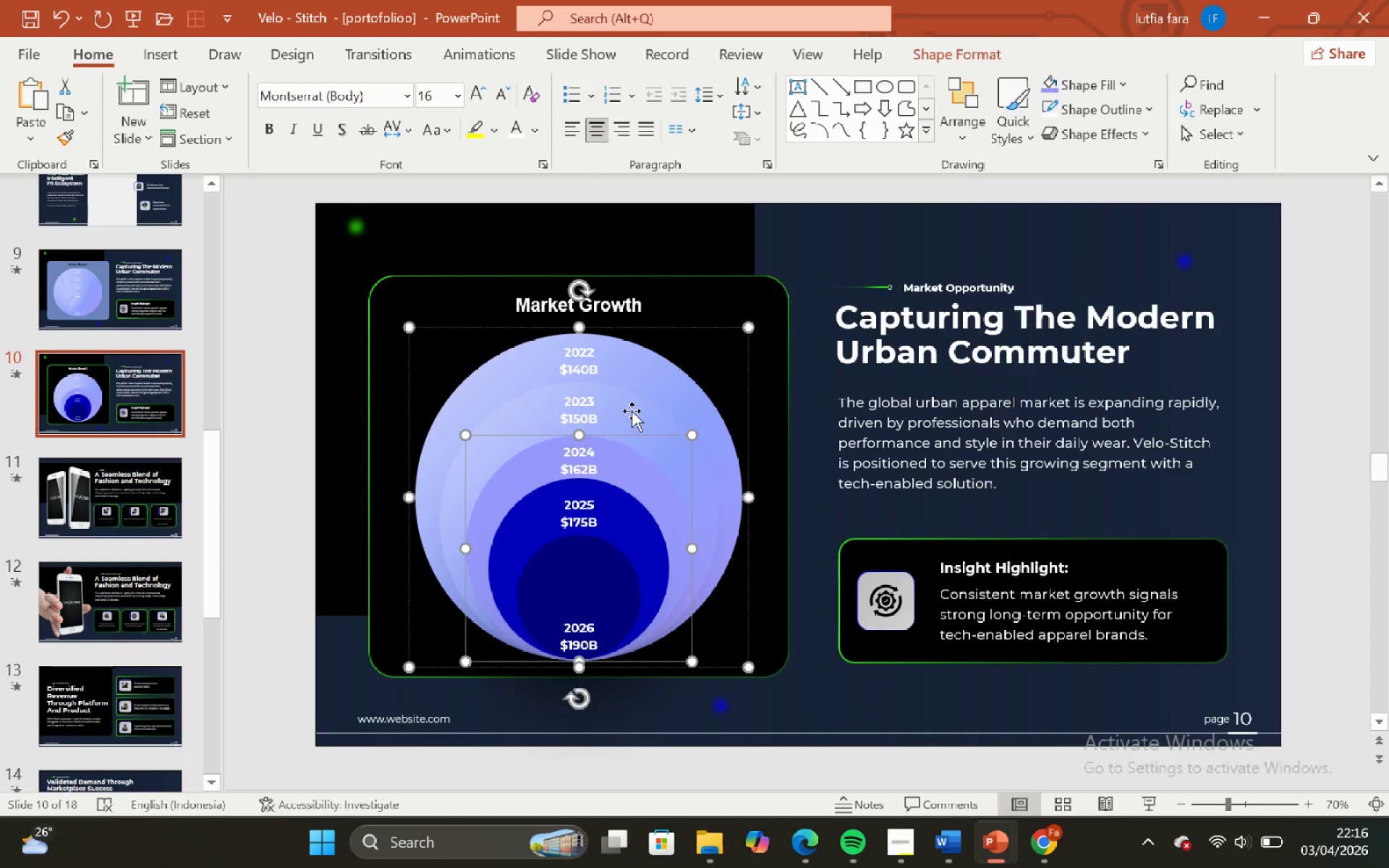 
key(Control+Z)
 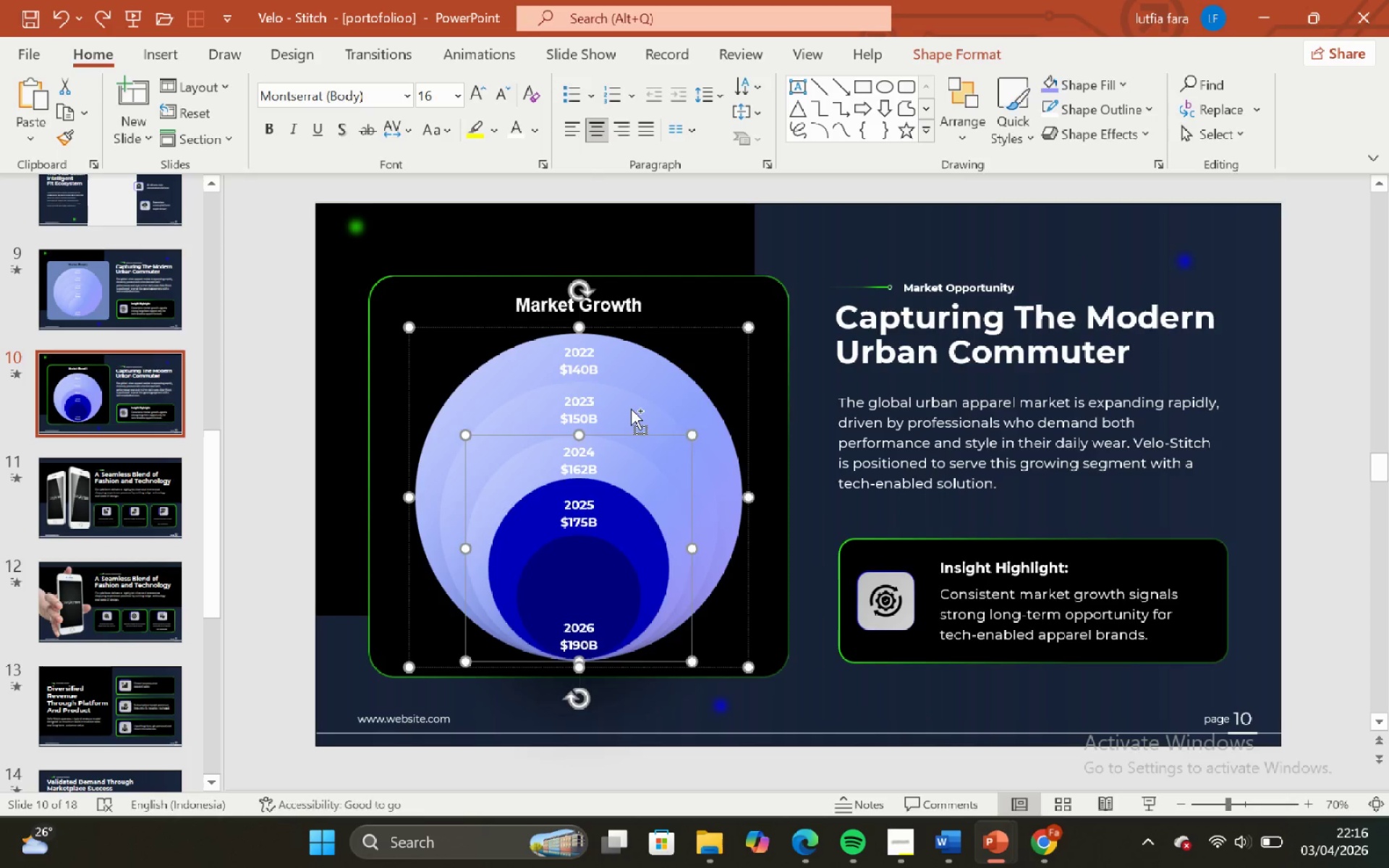 
key(Control+Z)
 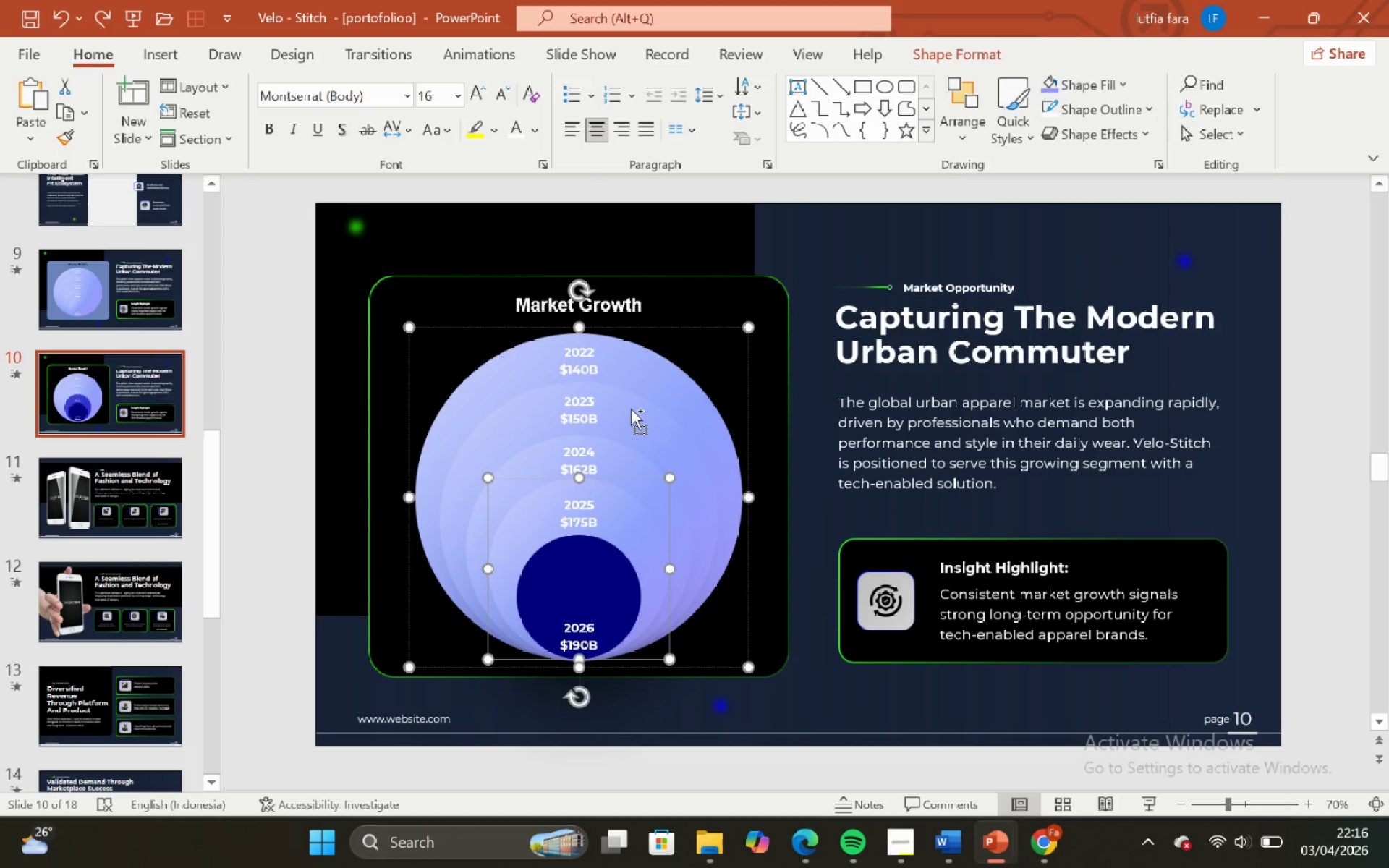 
key(Control+Z)
 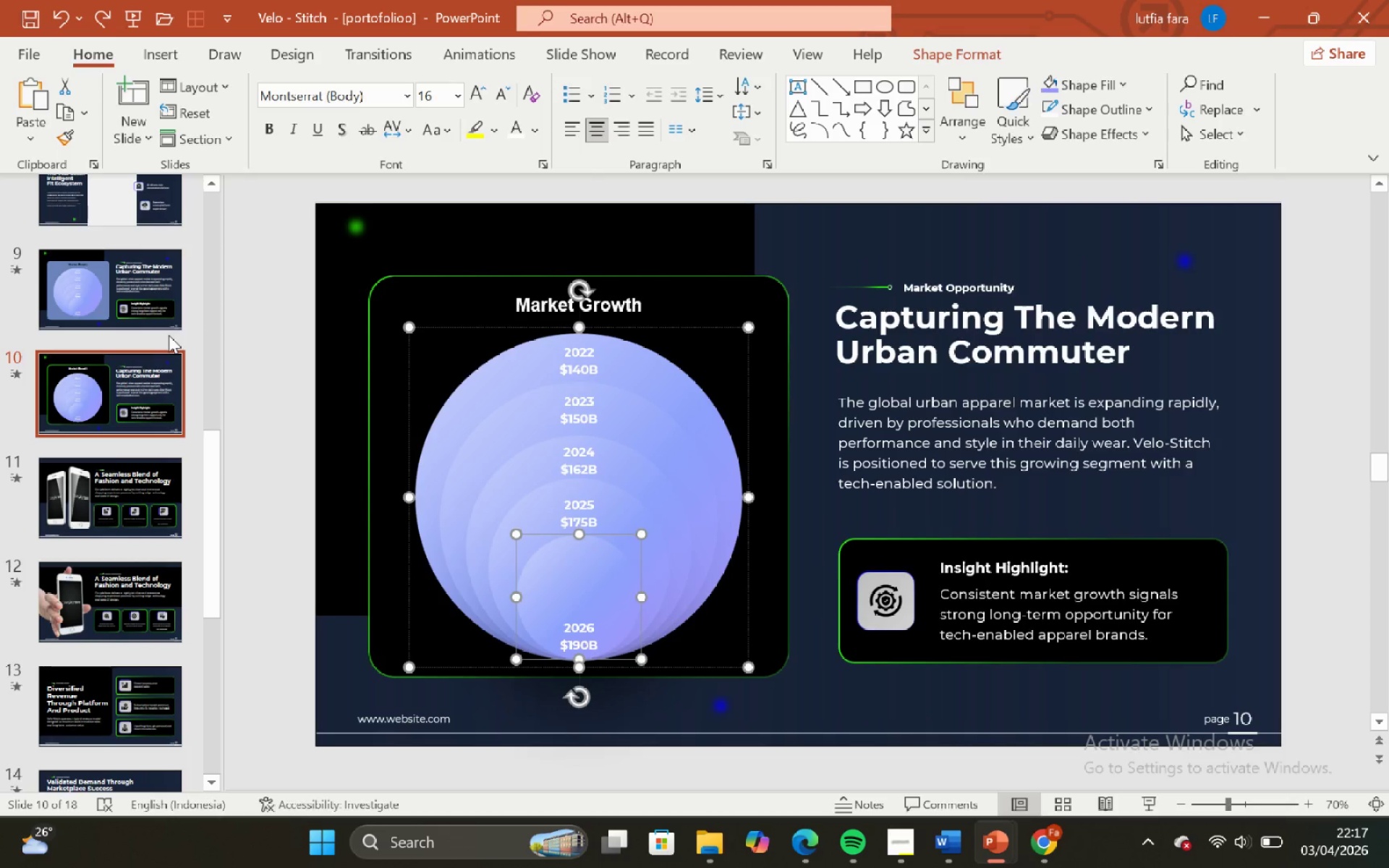 
wait(11.7)
 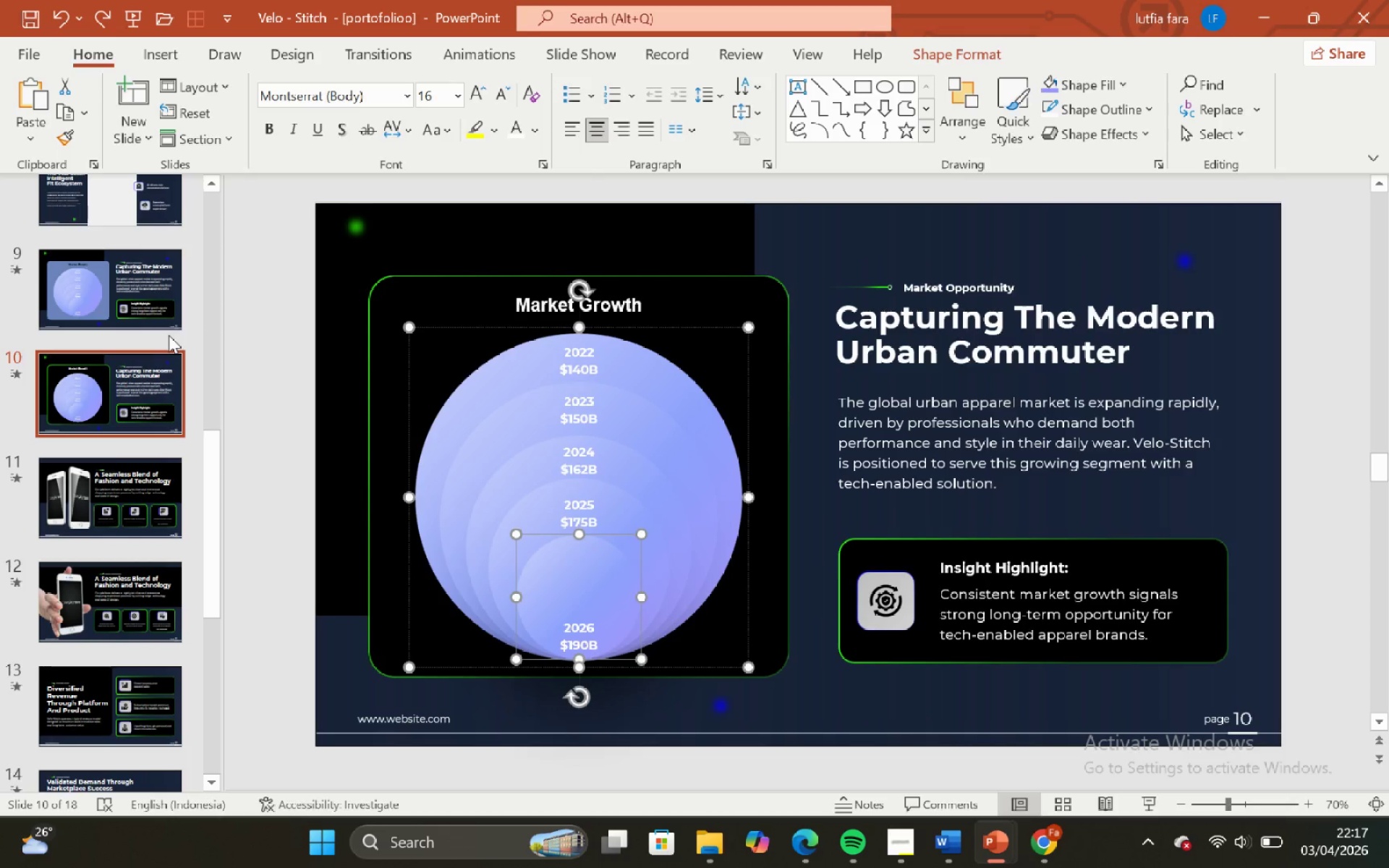 
left_click([1173, 401])
 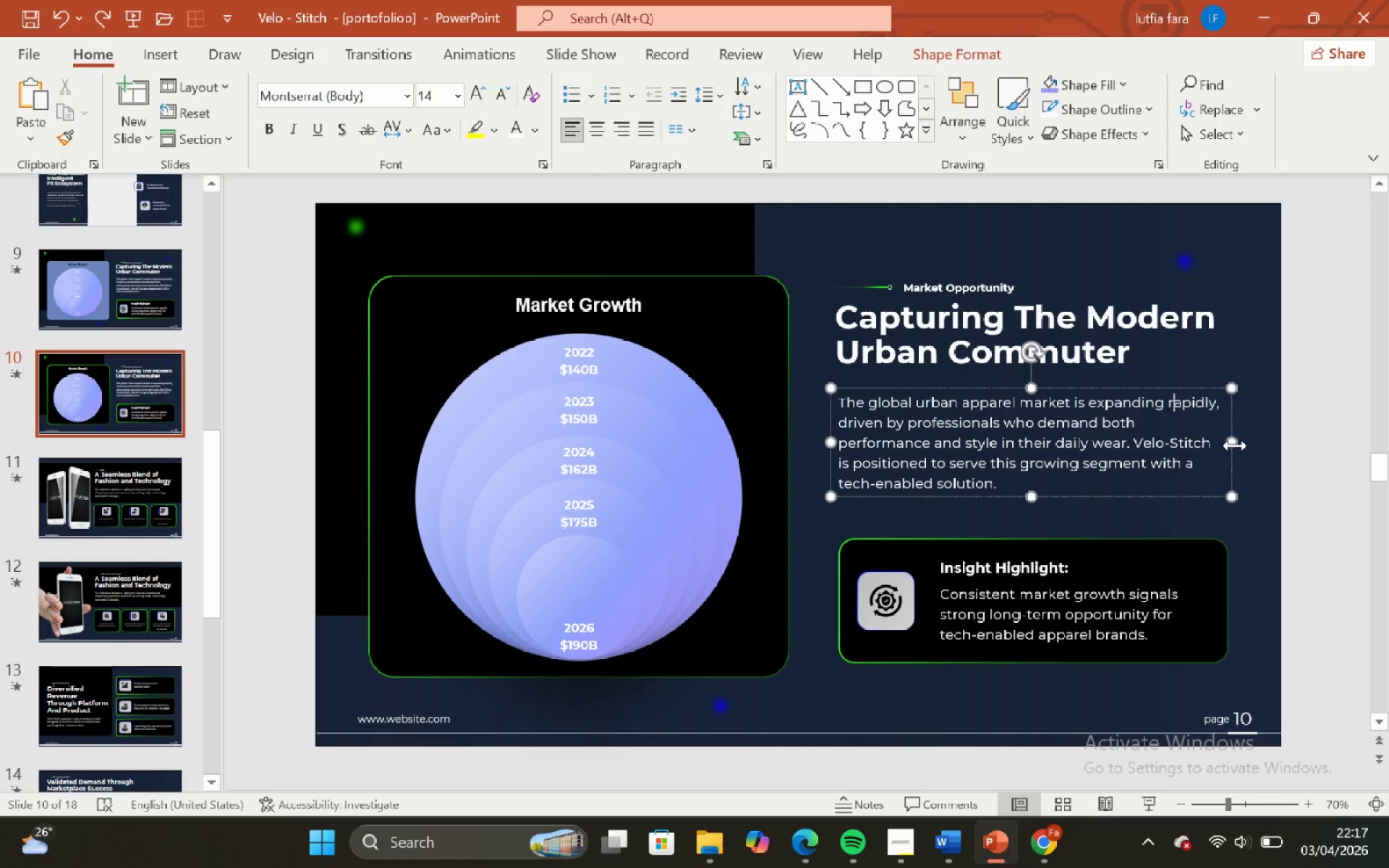 
left_click_drag(start_coordinate=[1235, 446], to_coordinate=[1219, 450])
 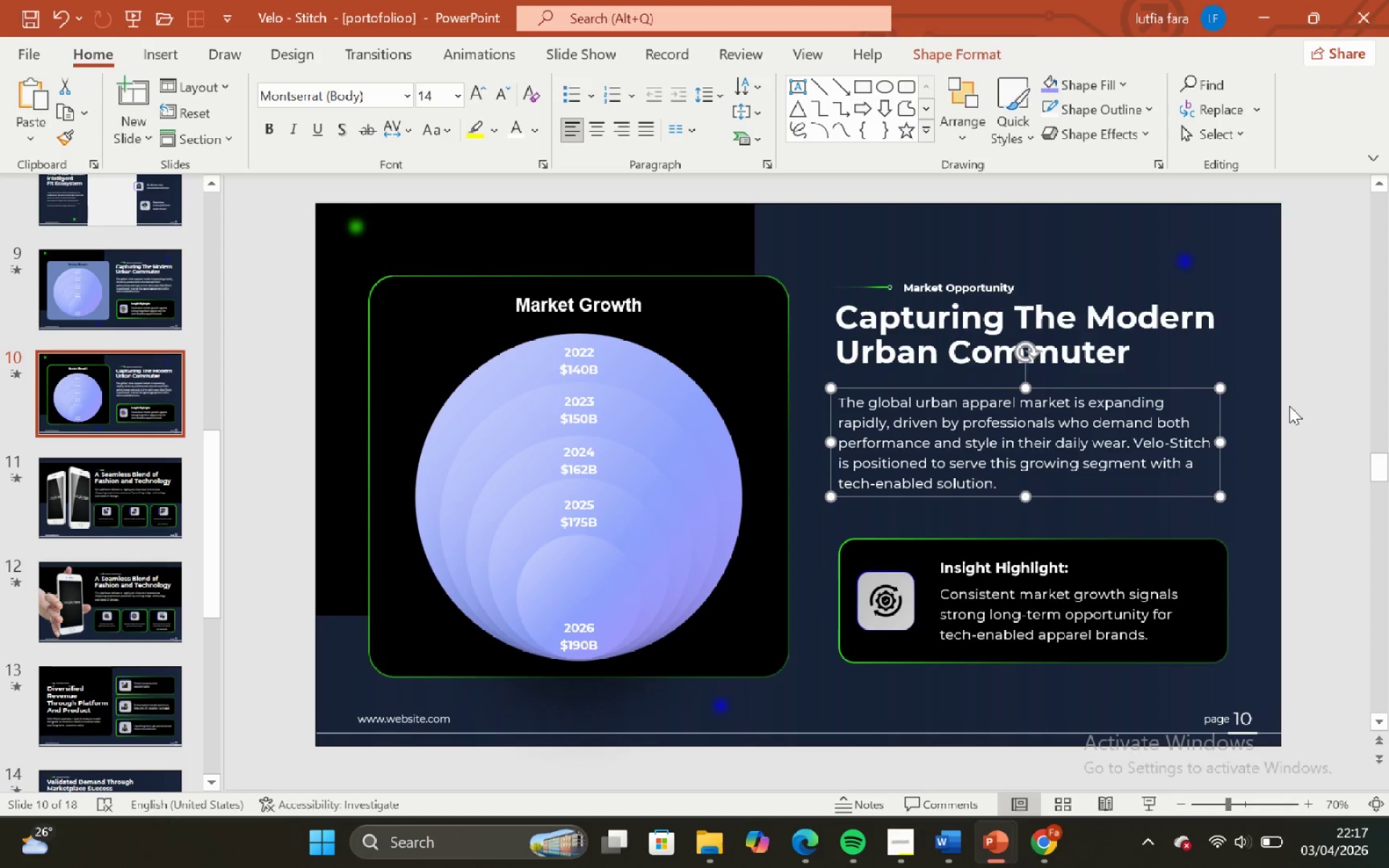 
wait(8.26)
 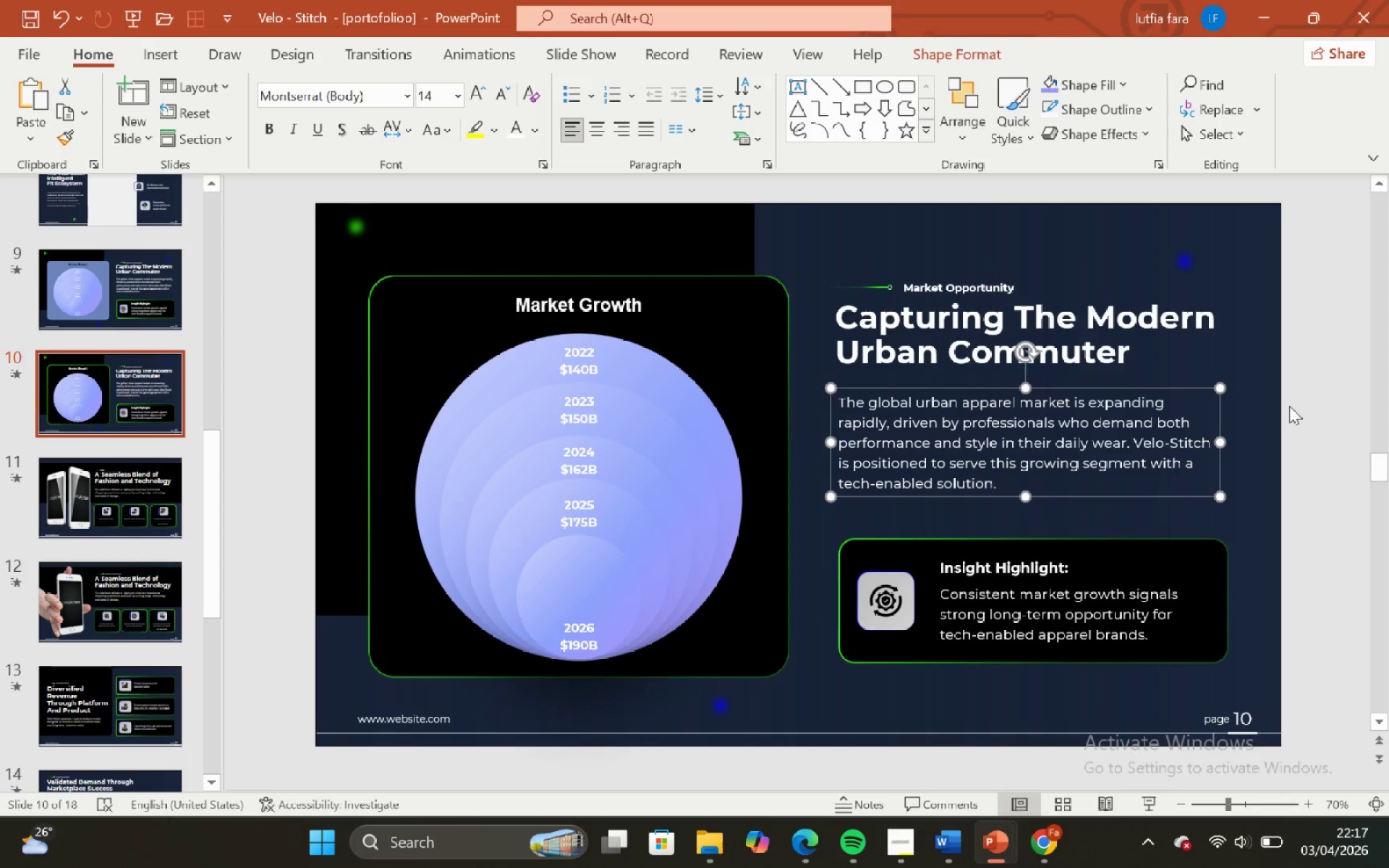 
scroll: coordinate [149, 393], scroll_direction: up, amount: 2.0
 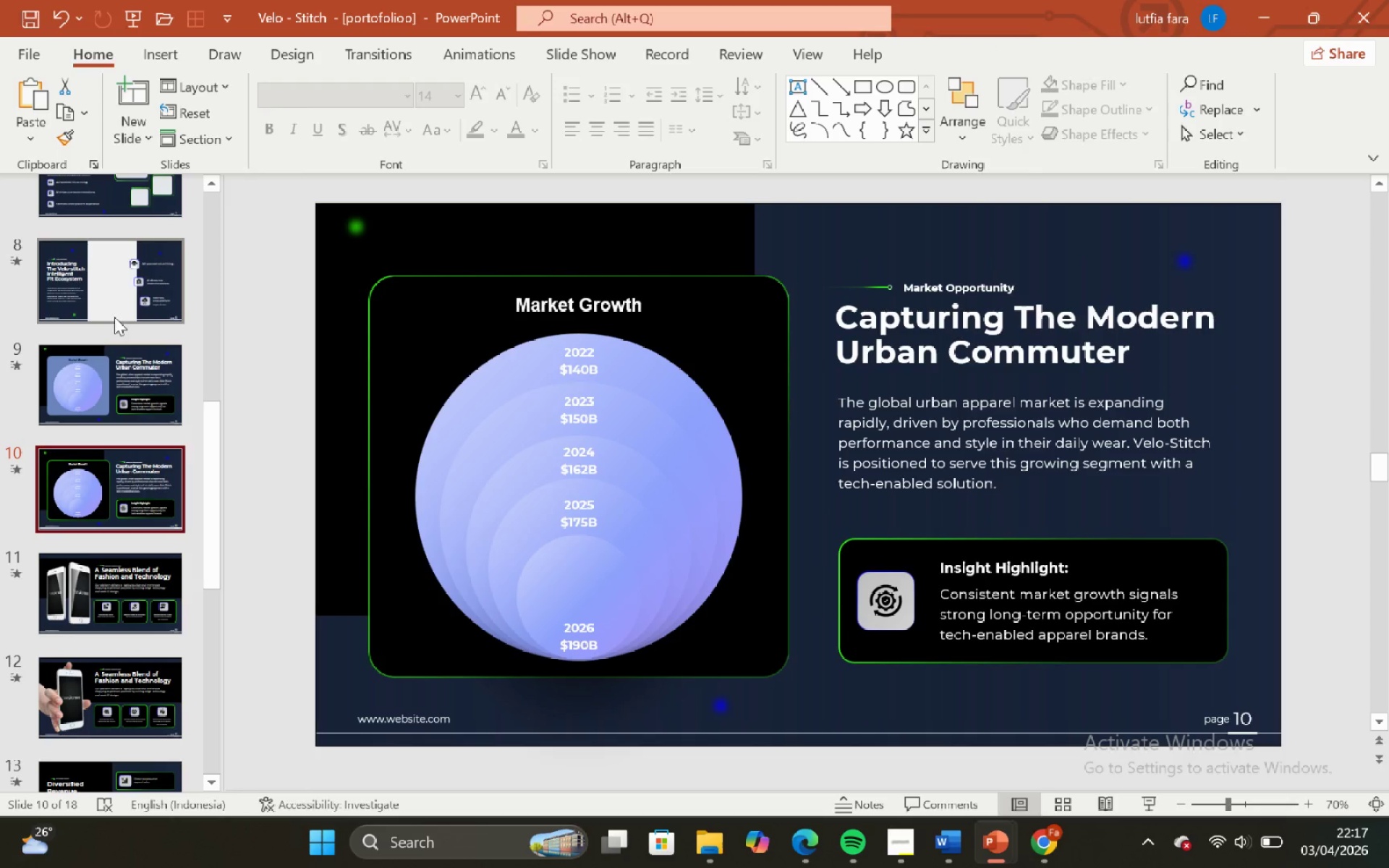 
left_click([116, 312])
 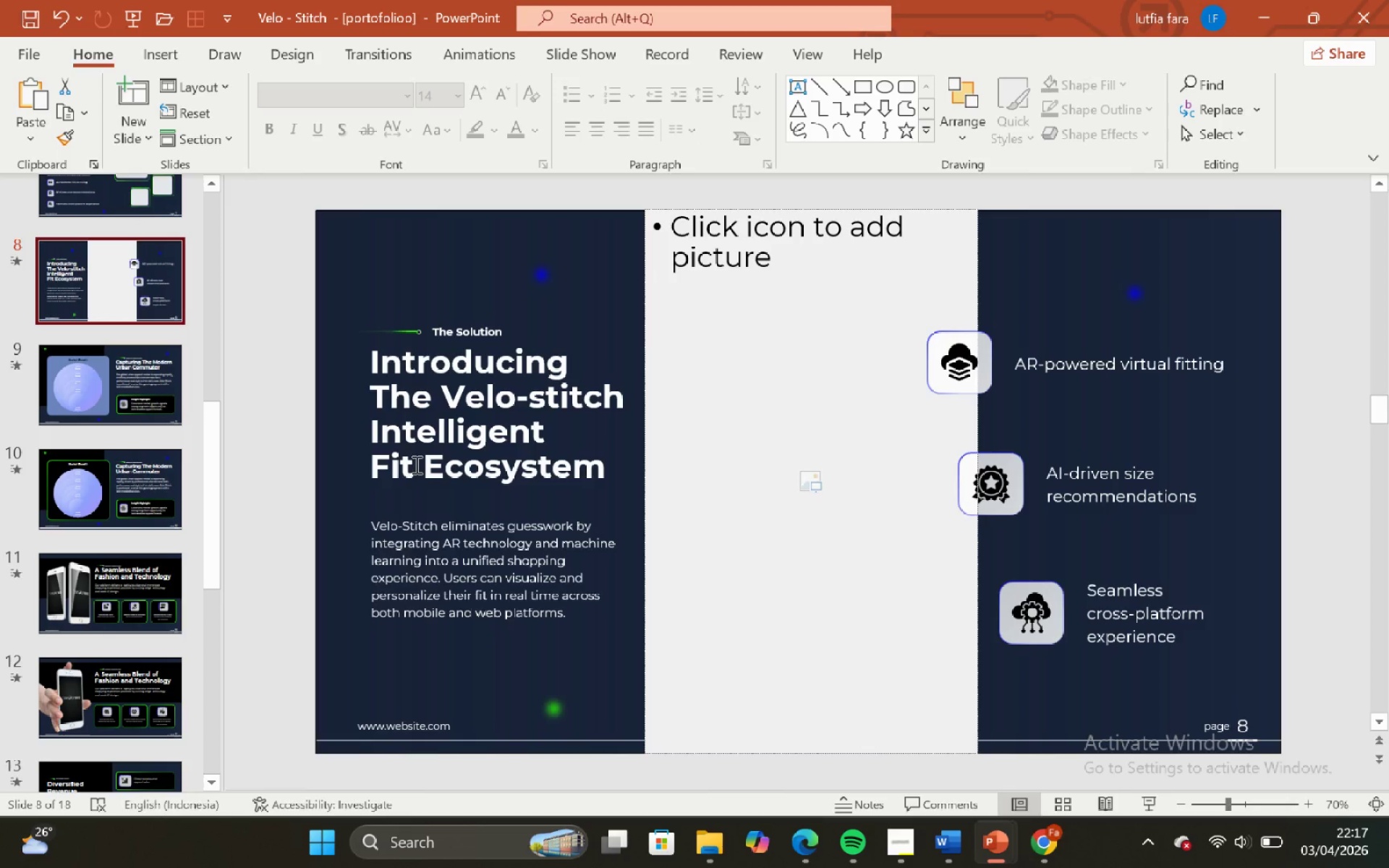 
wait(6.55)
 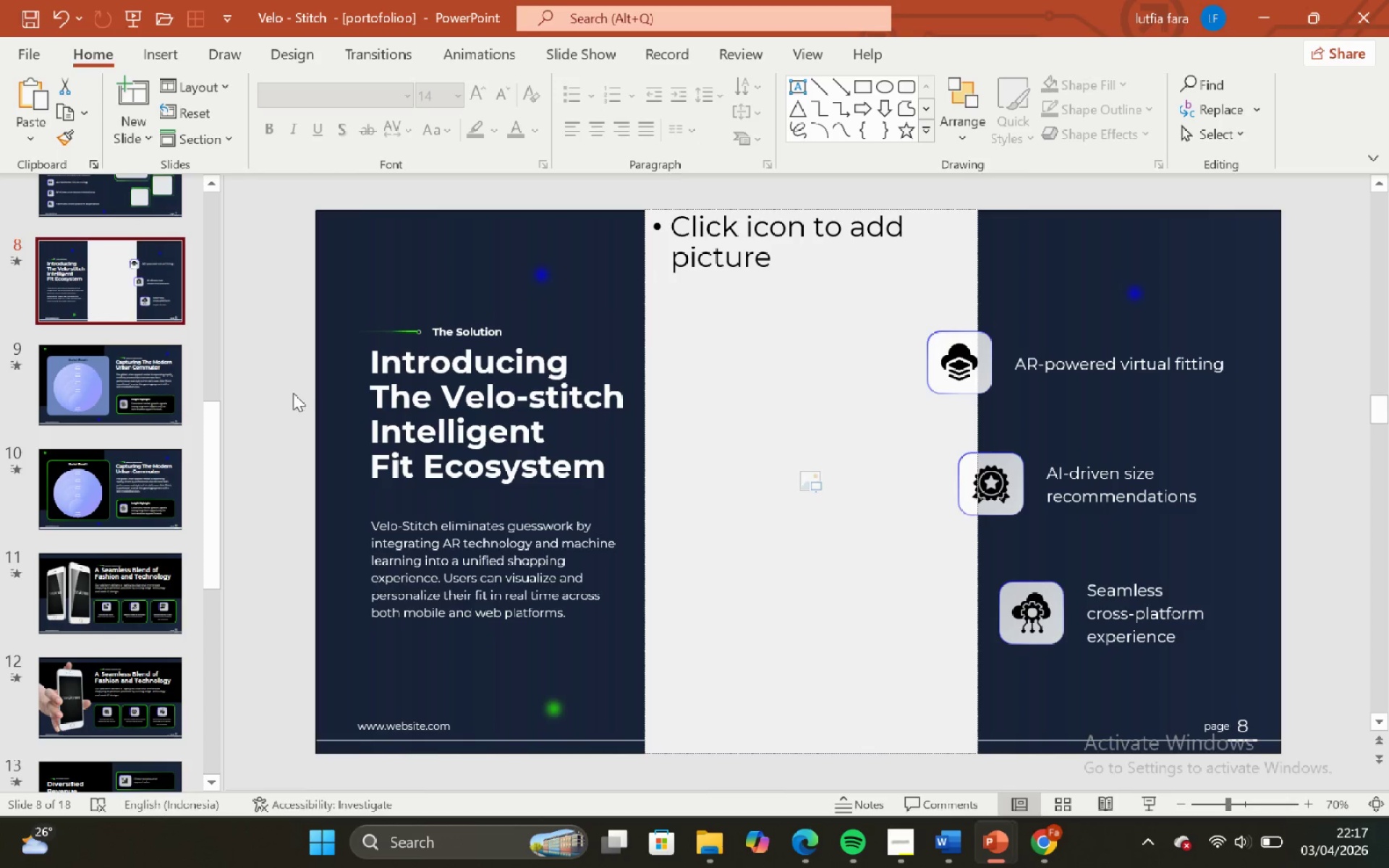 
left_click([490, 461])
 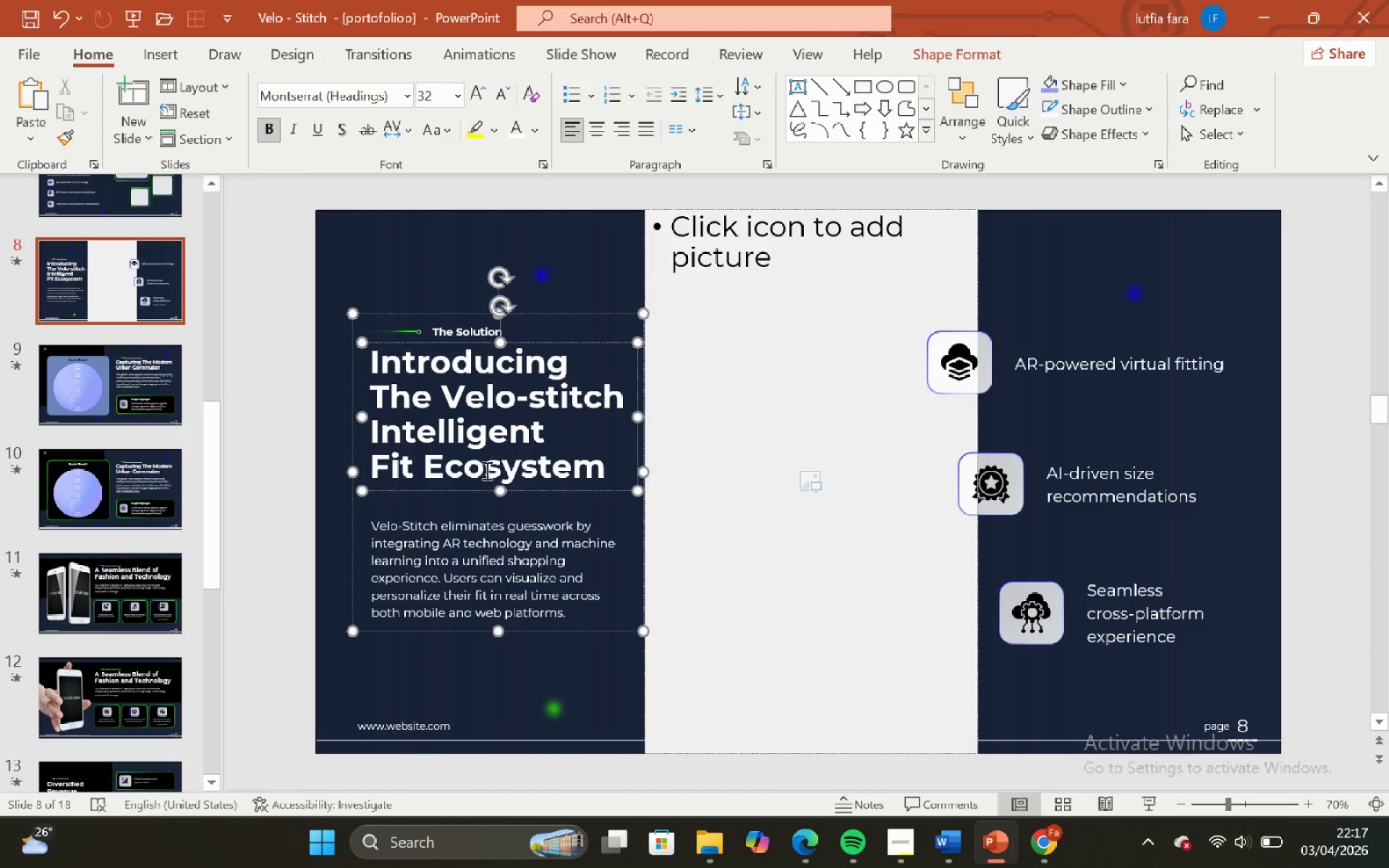 
left_click([474, 550])
 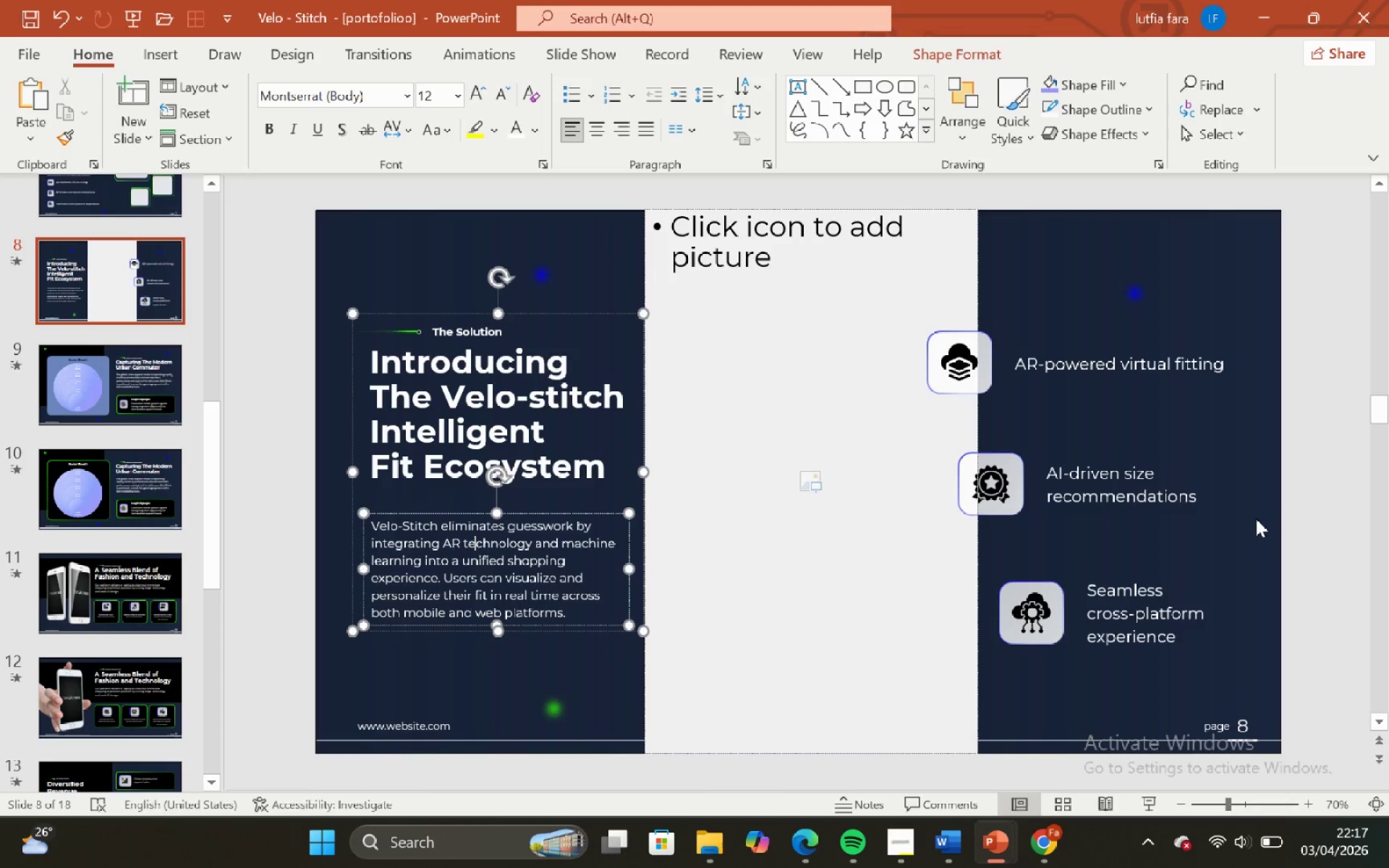 
left_click([1137, 477])
 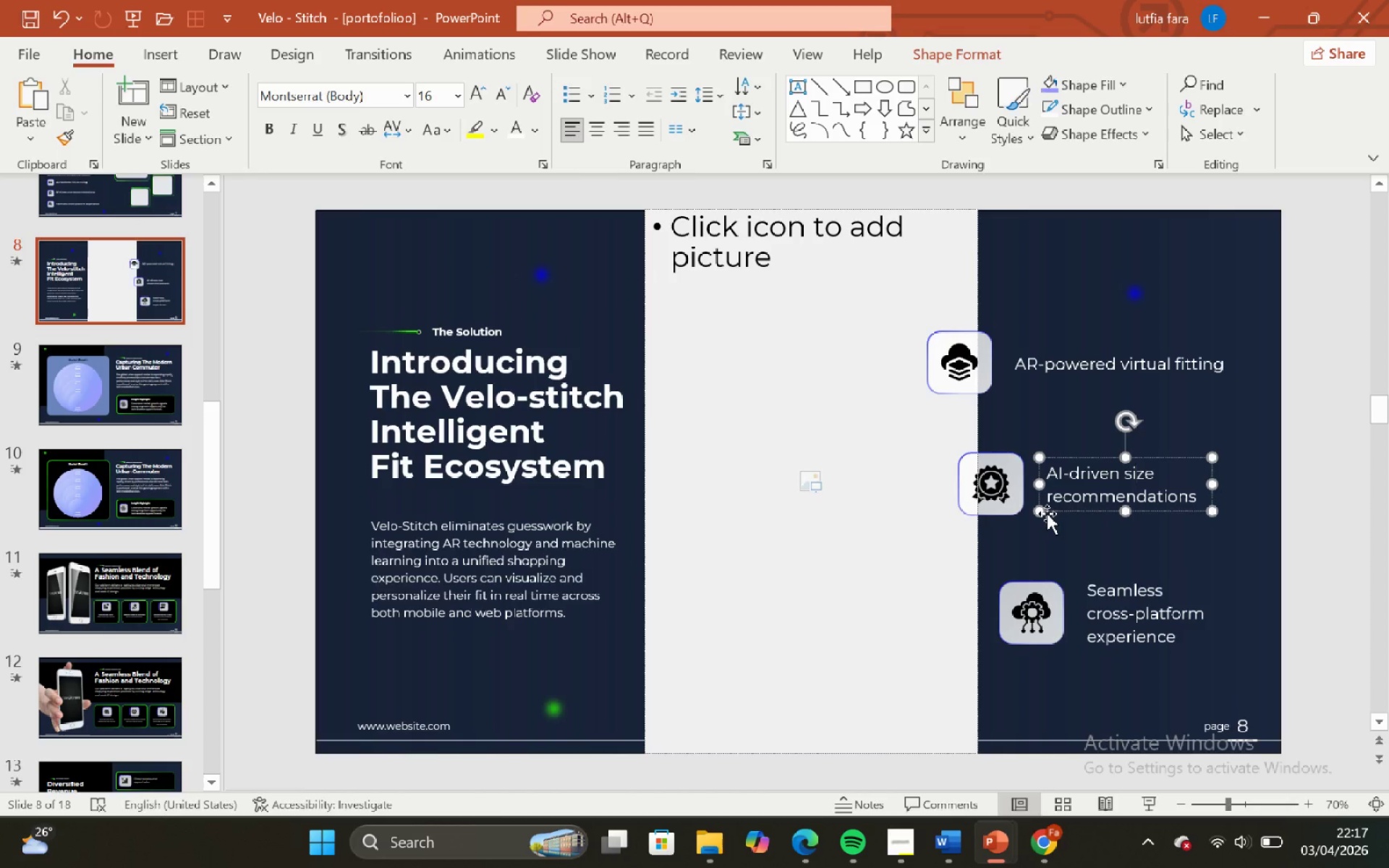 
hold_key(key=ShiftLeft, duration=1.09)
left_click([1008, 510])
 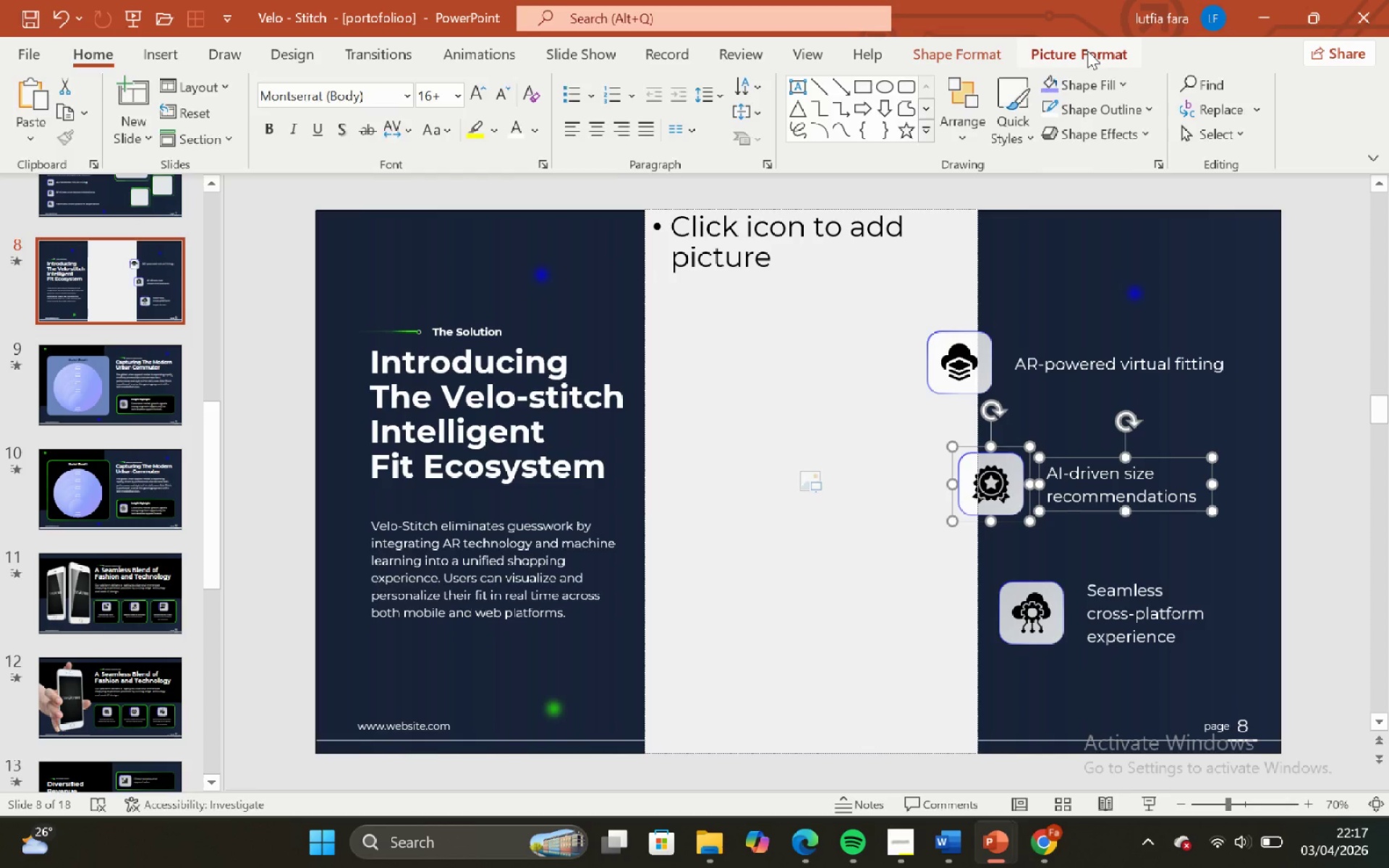 
mouse_move([979, 83])
 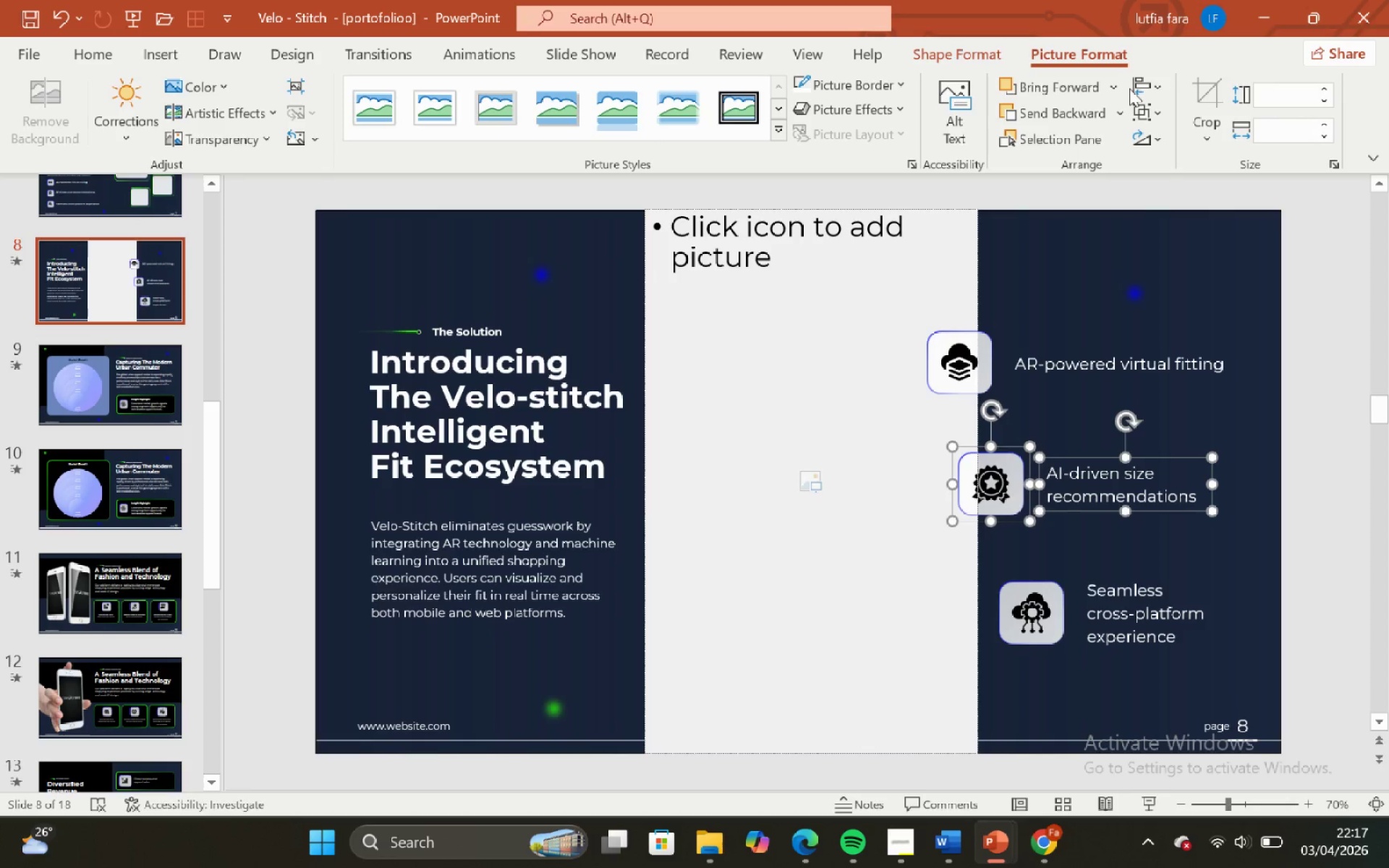 
left_click([1145, 82])
 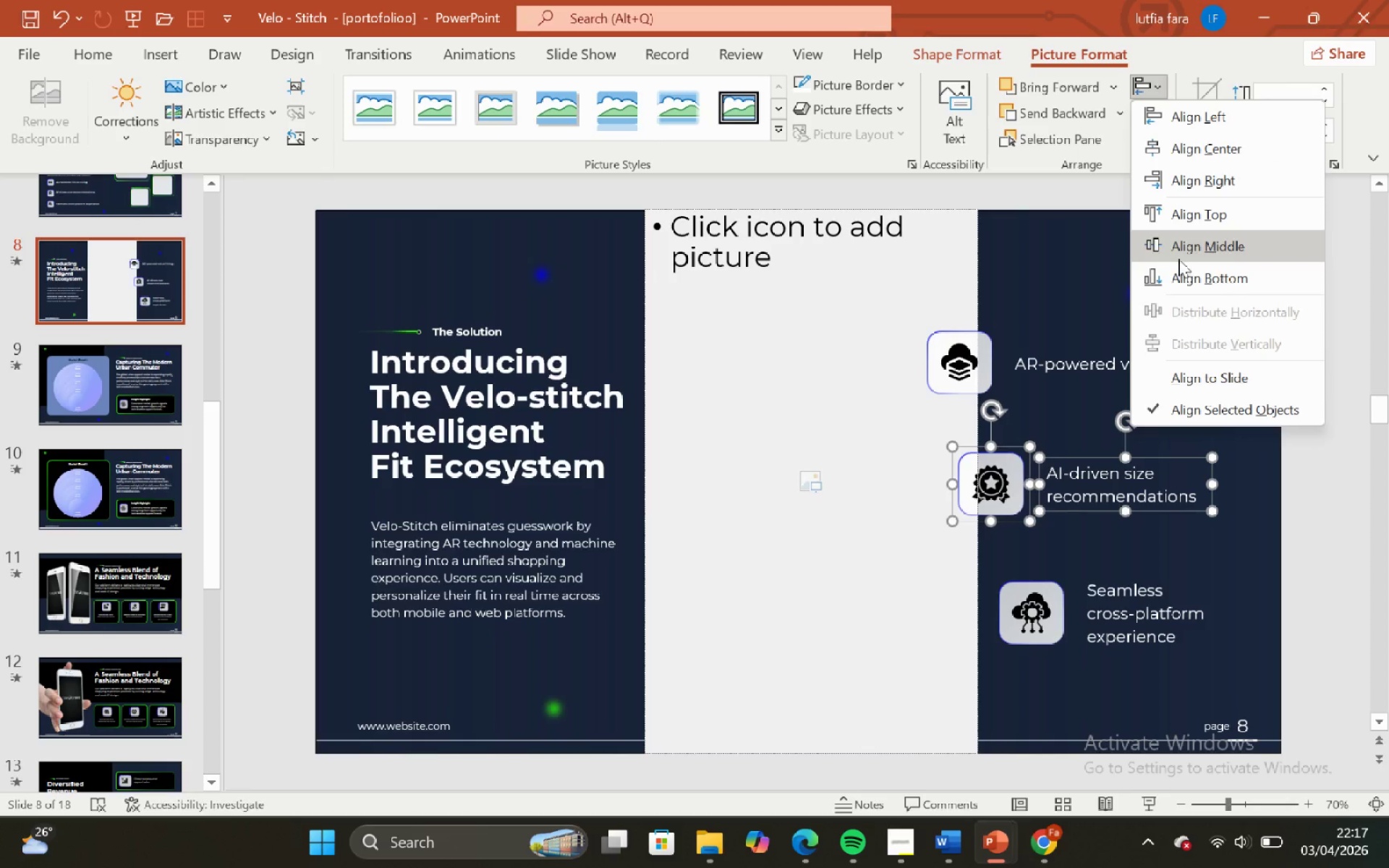 
left_click([1178, 258])
 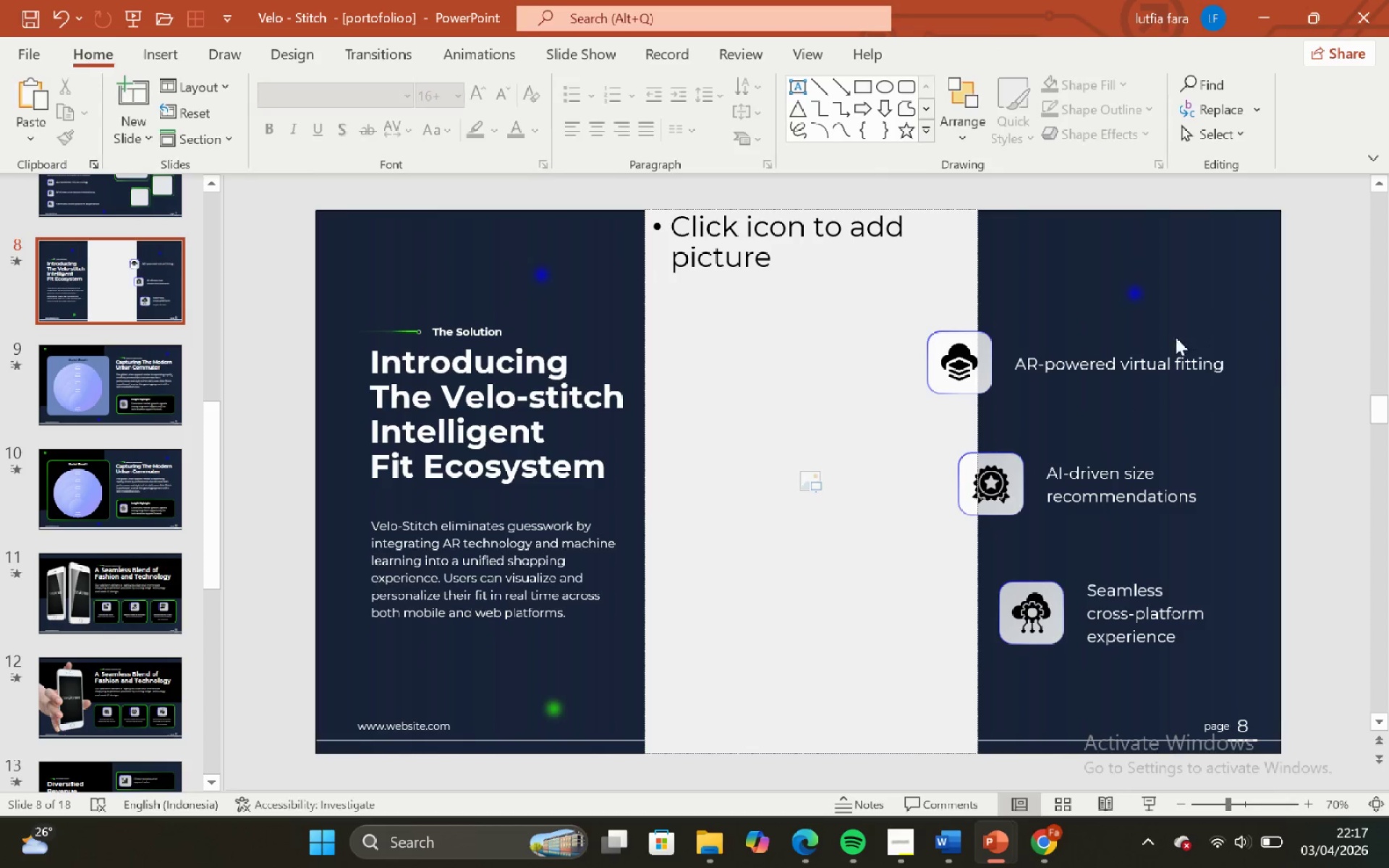 
left_click([1128, 296])
 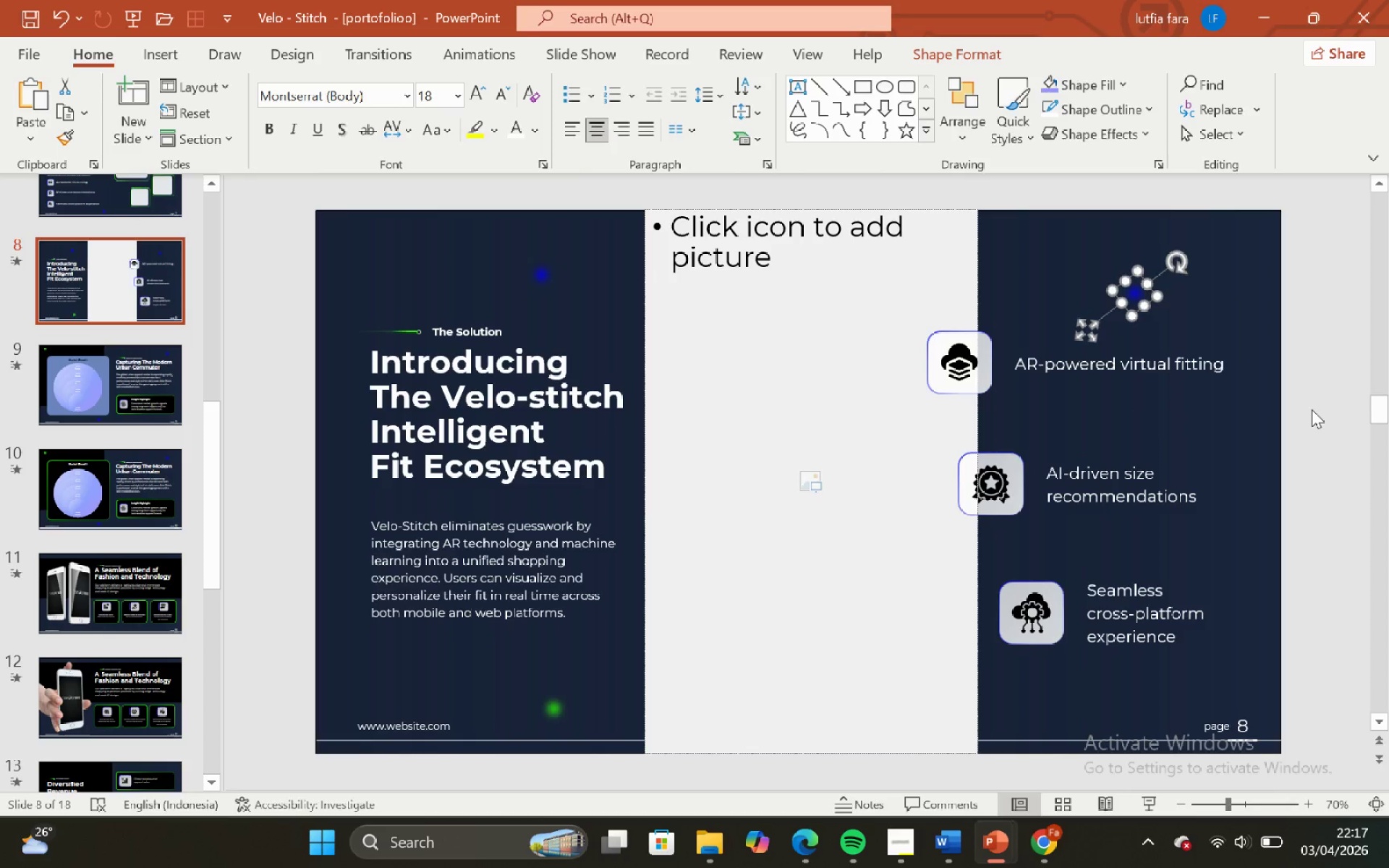 
left_click([1312, 409])
 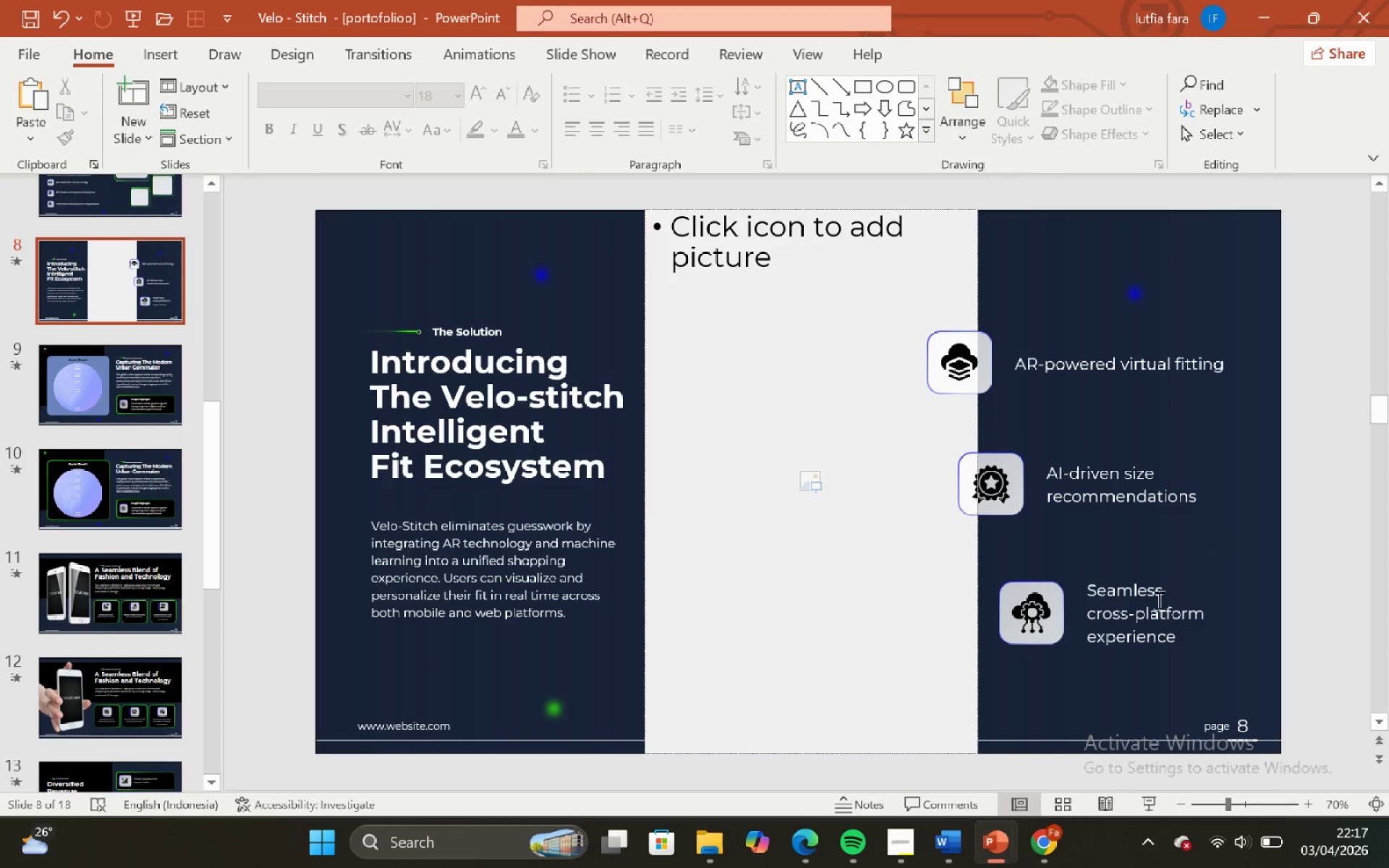 
left_click([1157, 601])
 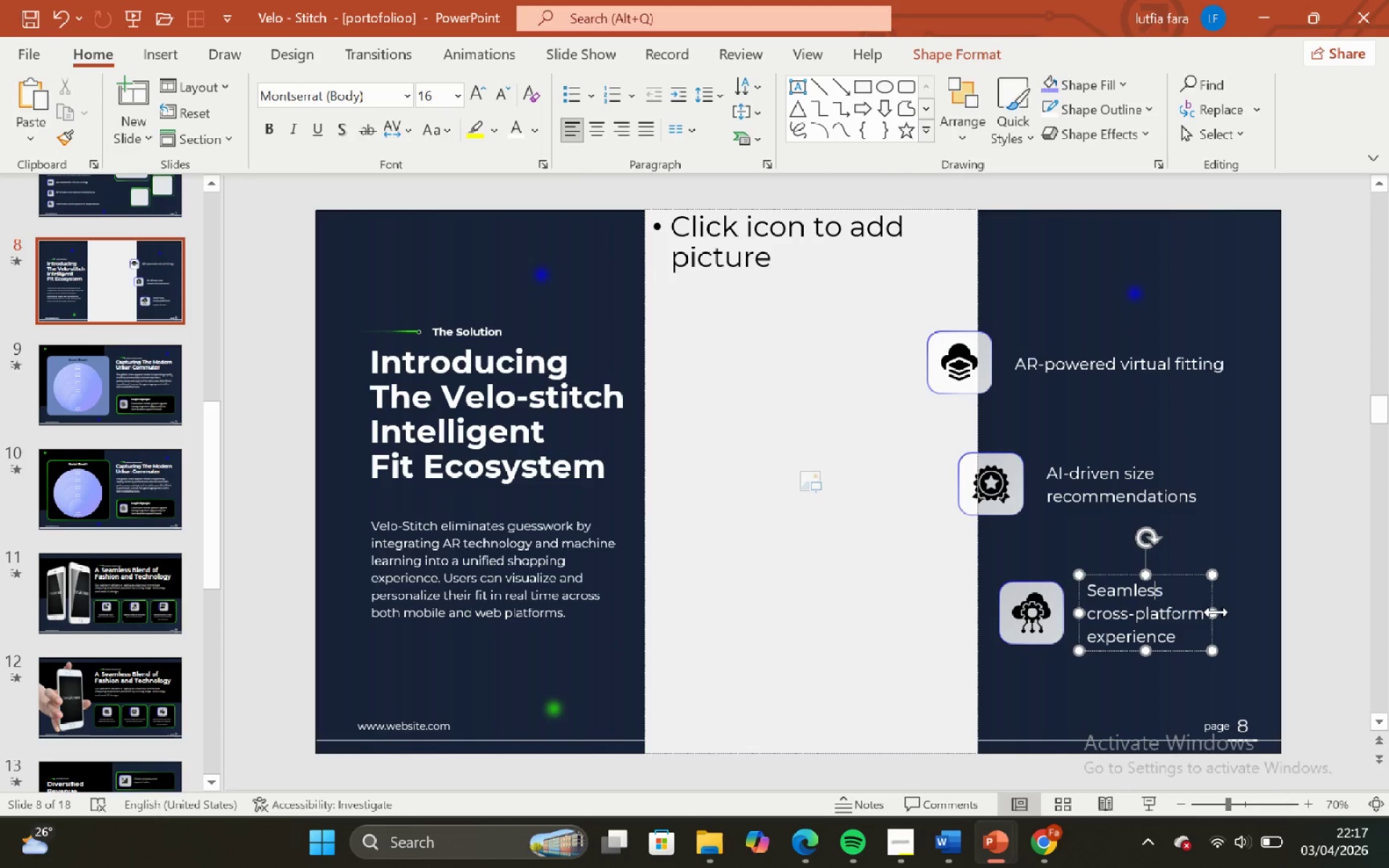 
left_click_drag(start_coordinate=[1216, 612], to_coordinate=[1275, 616])
 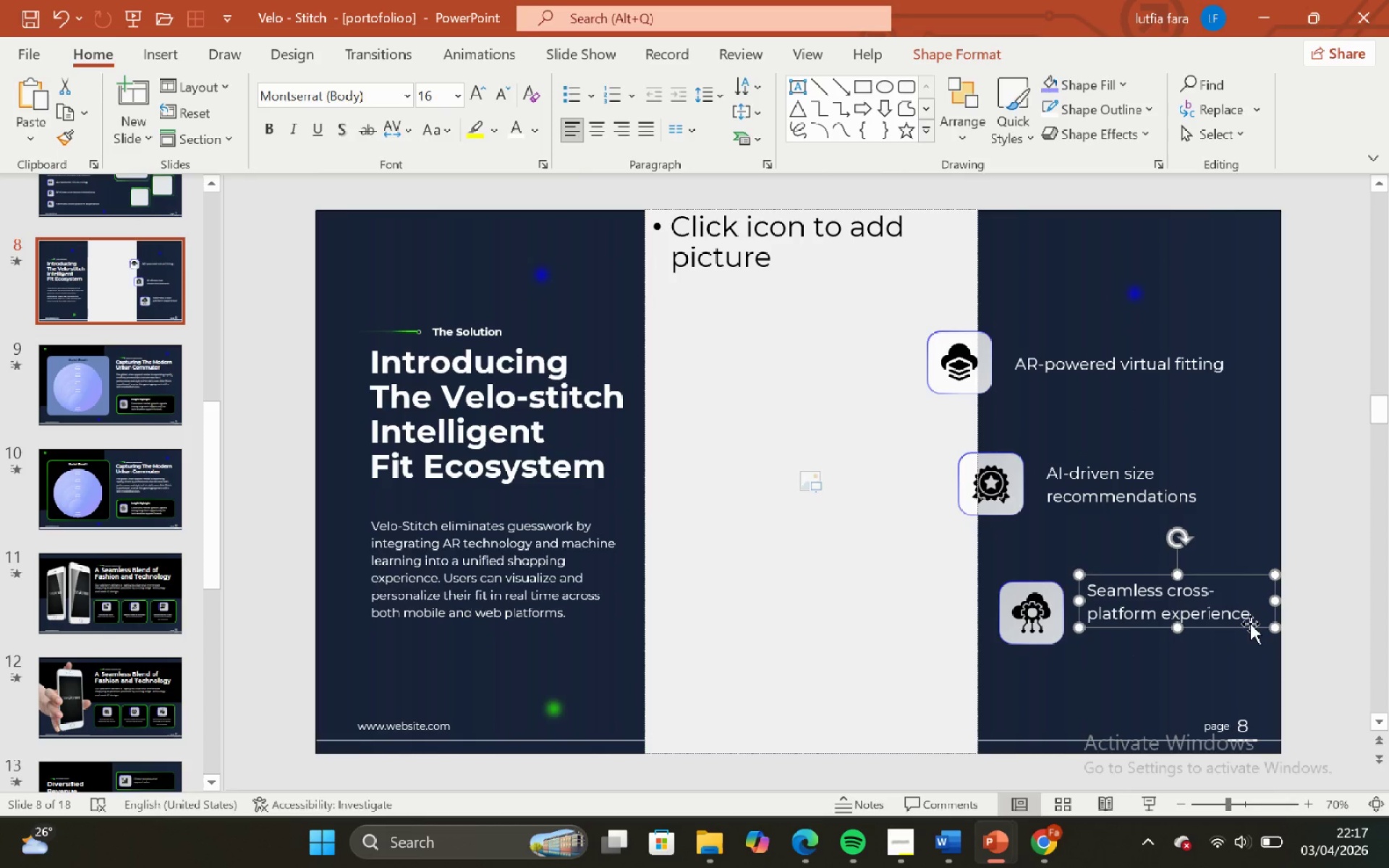 
left_click_drag(start_coordinate=[1248, 625], to_coordinate=[1244, 638])
 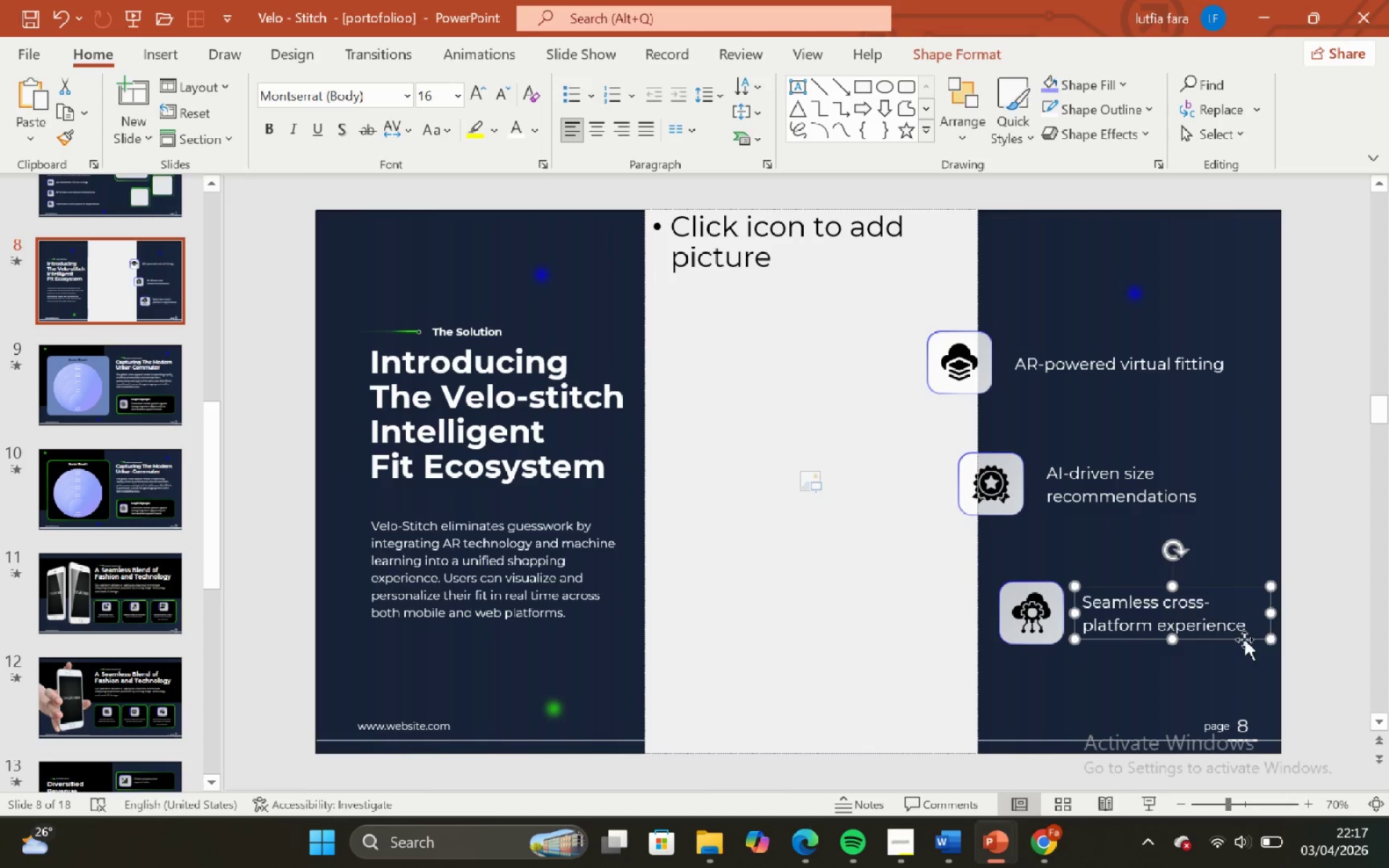 
hold_key(key=ControlLeft, duration=1.22)
left_click([1049, 634])
 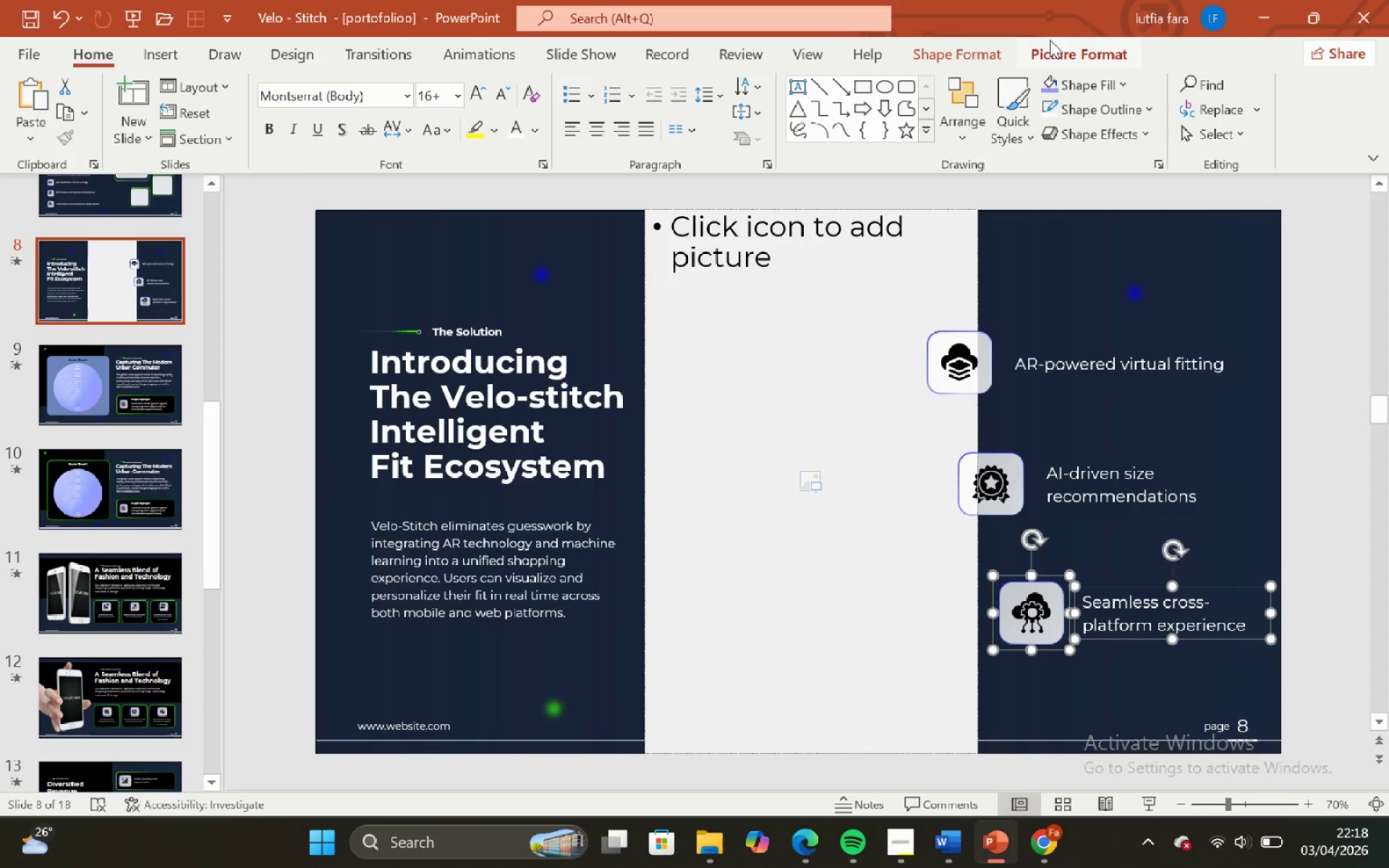 
left_click([1049, 50])
 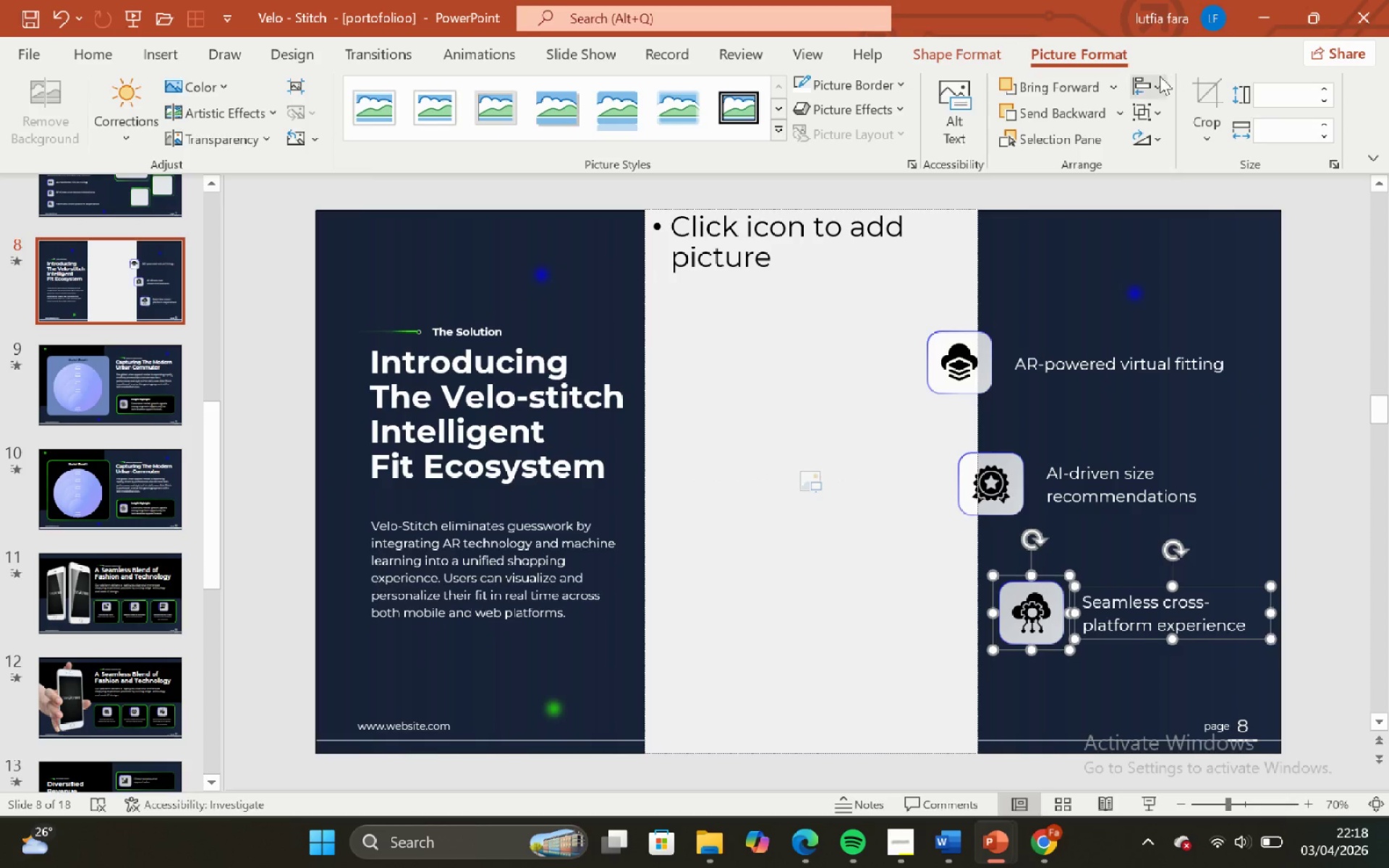 
left_click([1146, 79])
 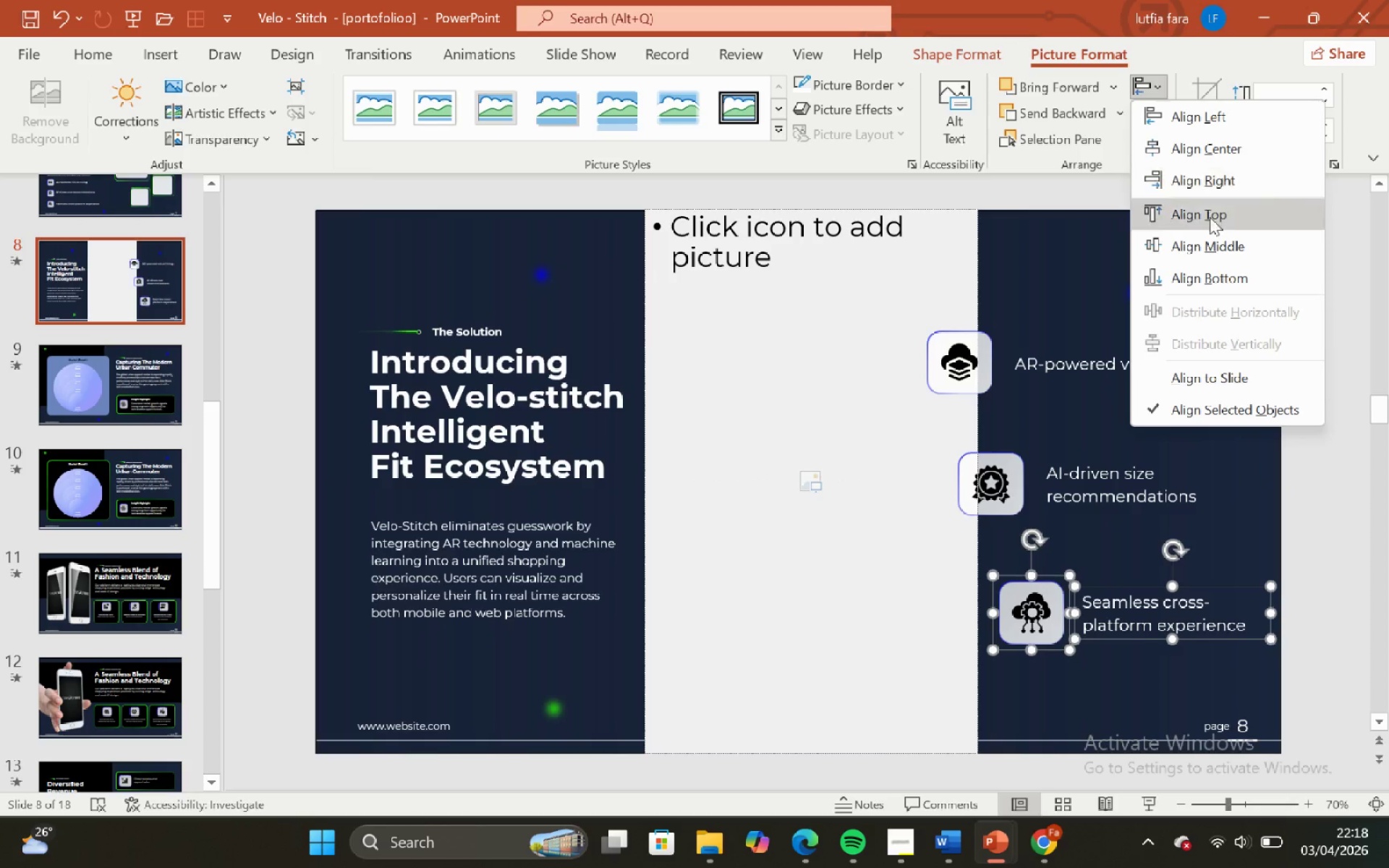 
left_click([1212, 247])
 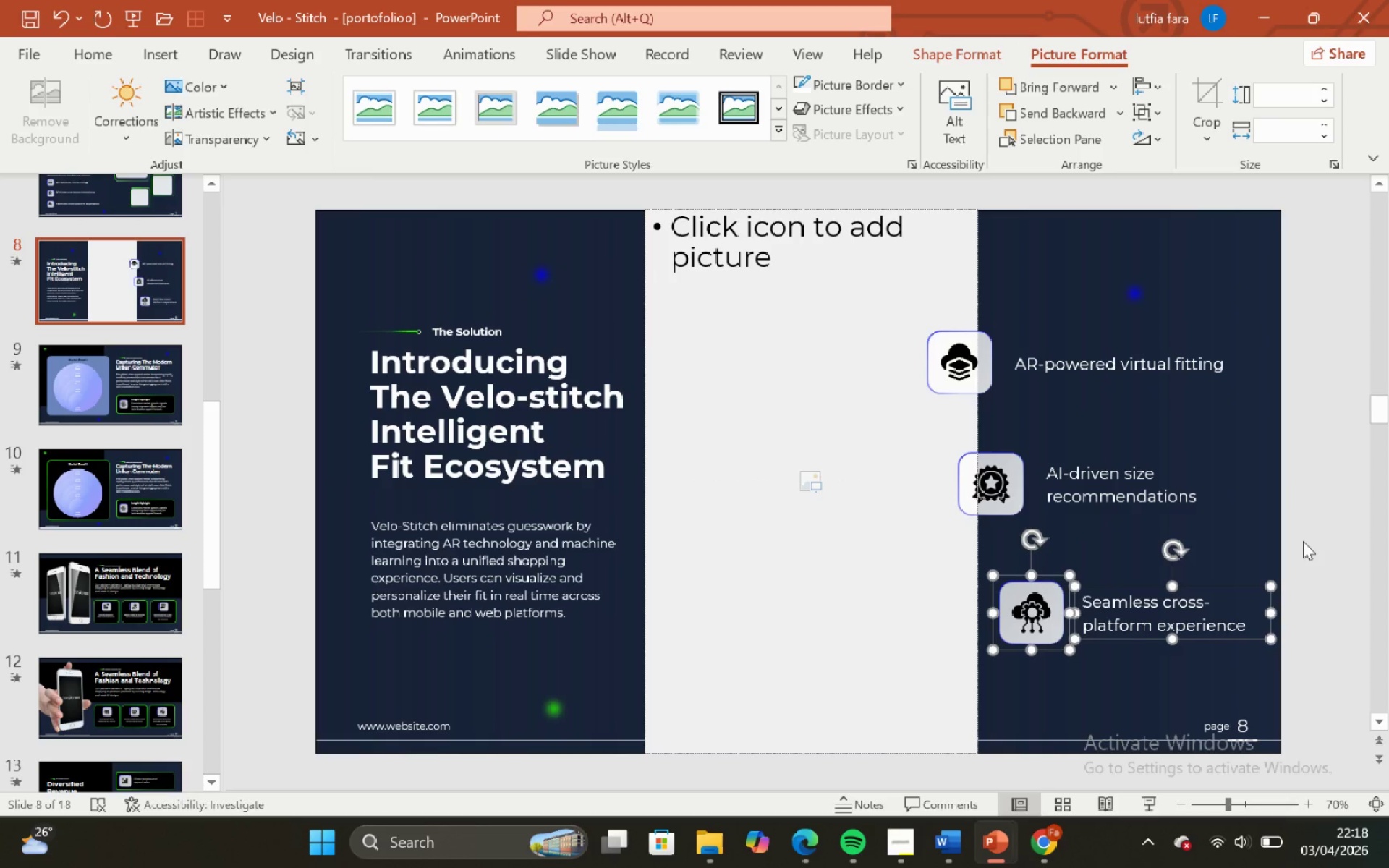 
left_click_drag(start_coordinate=[1304, 539], to_coordinate=[950, 694])
 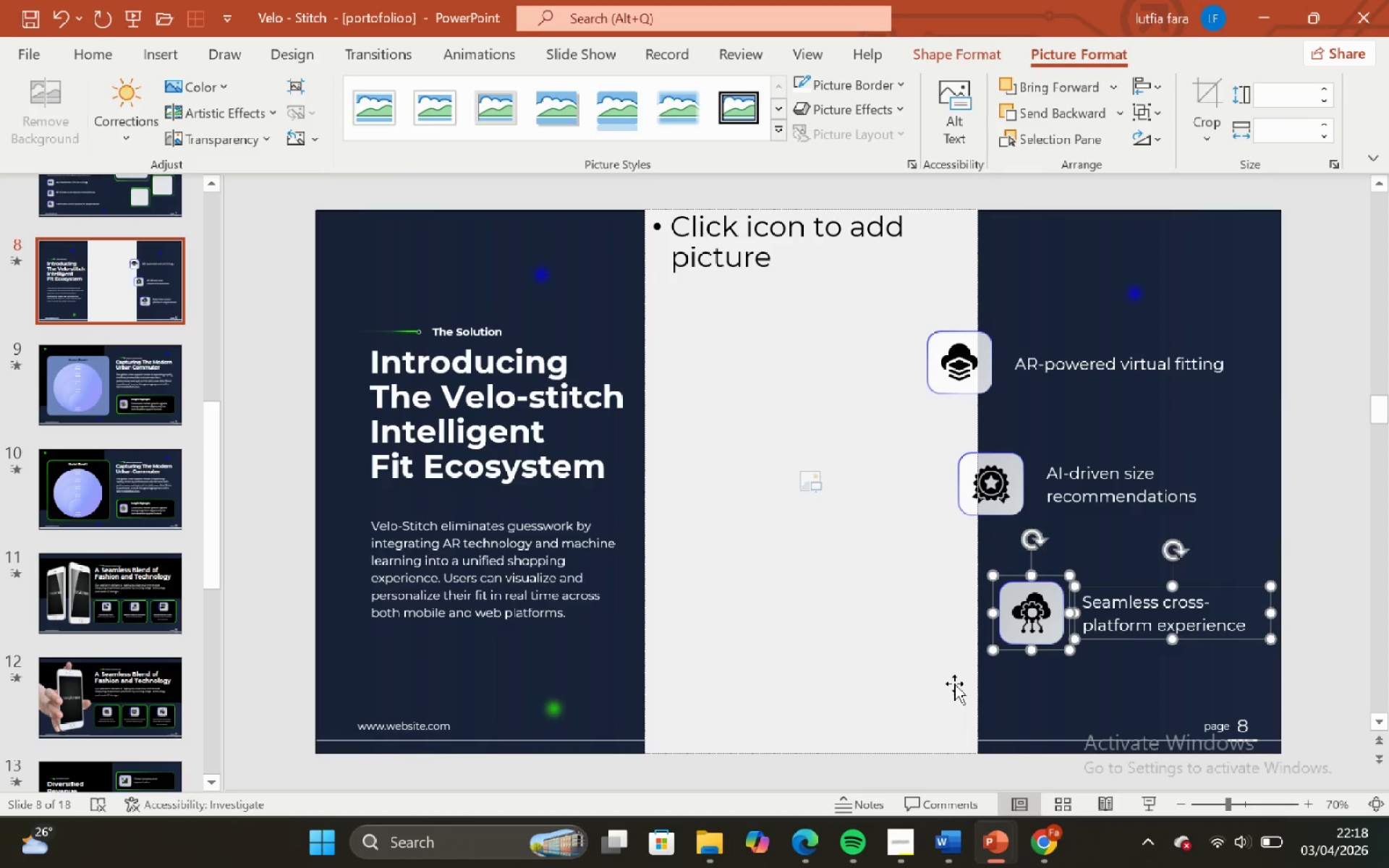 
key(ArrowLeft)
 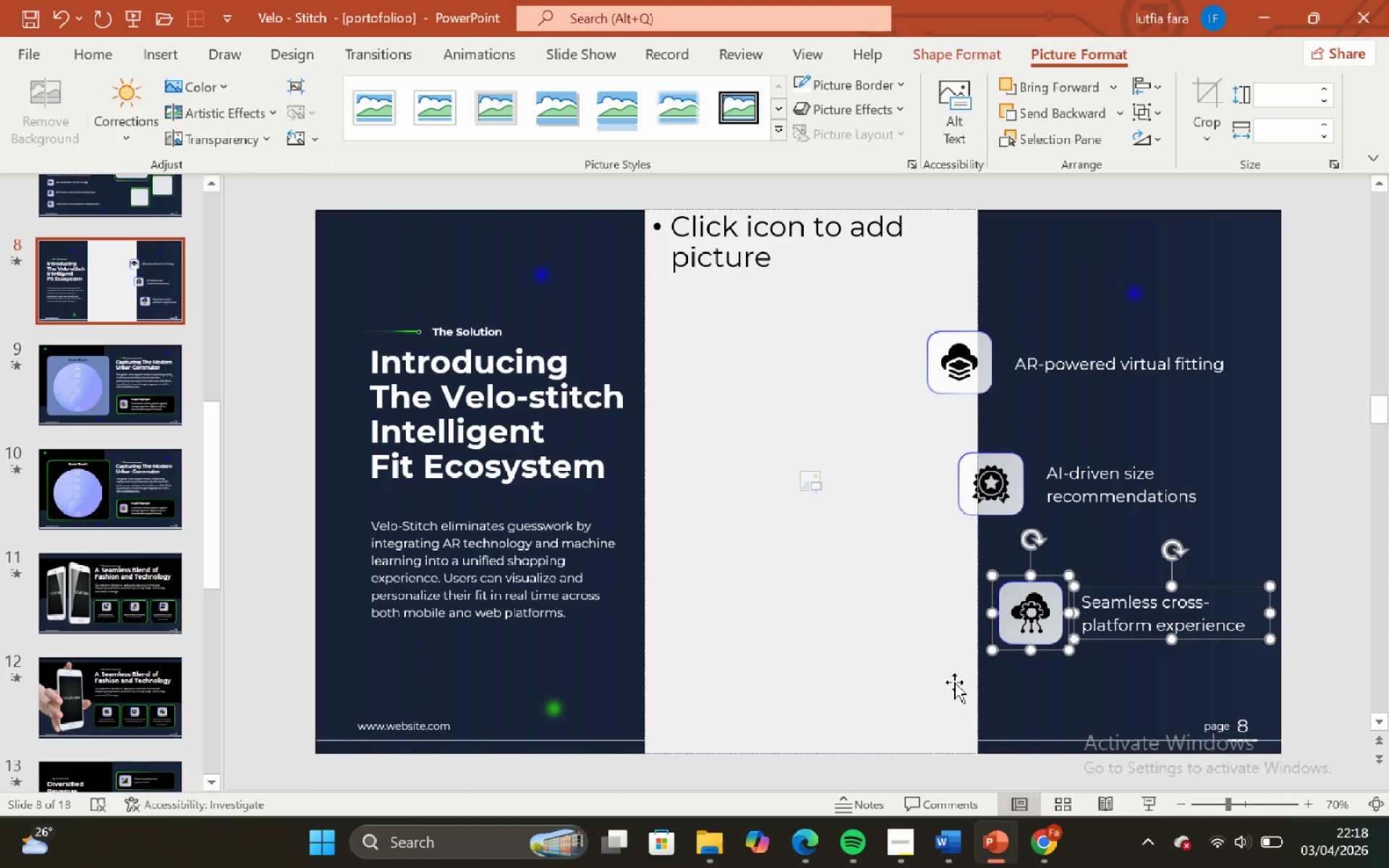 
key(ArrowLeft)
 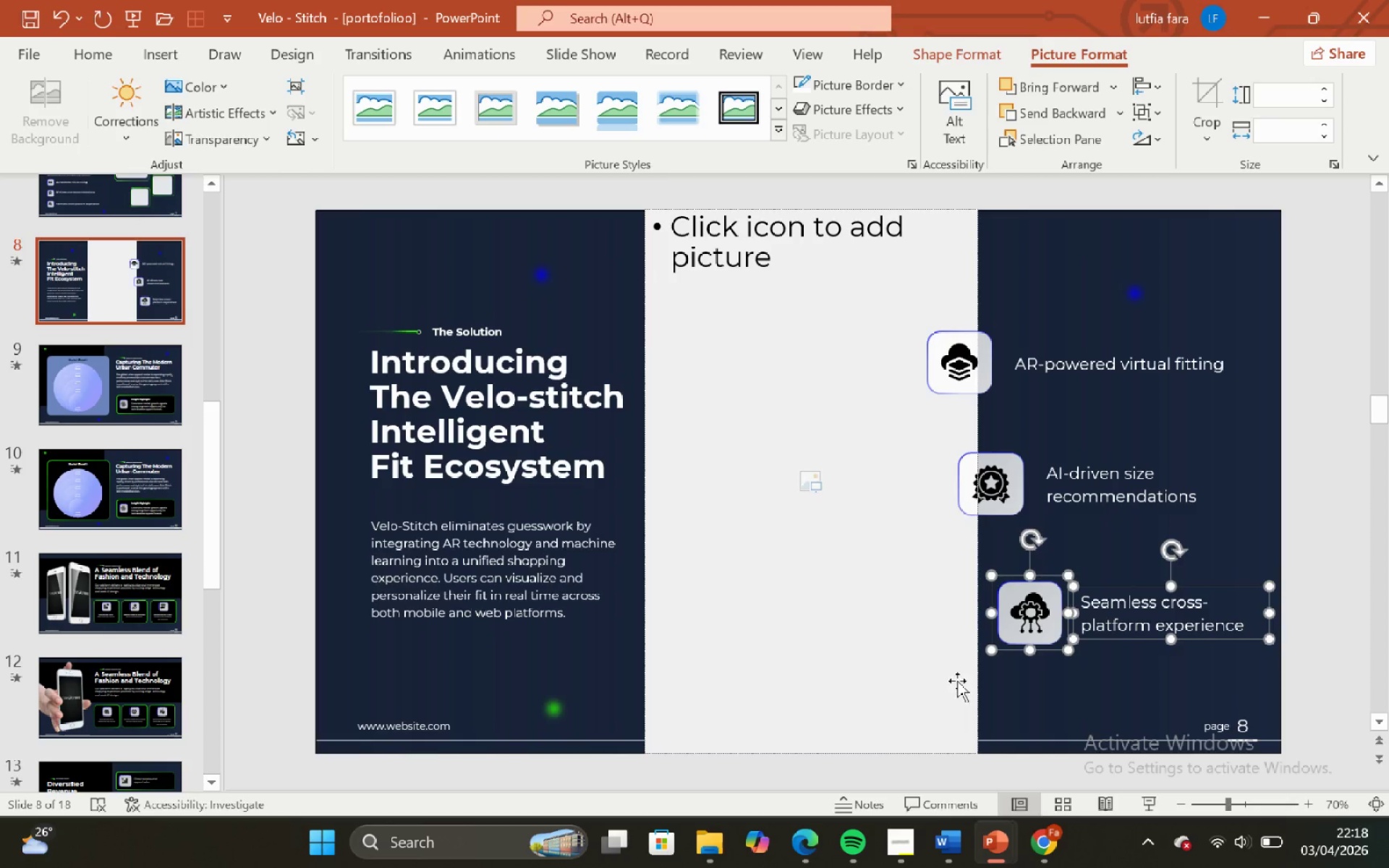 
key(ArrowLeft)
 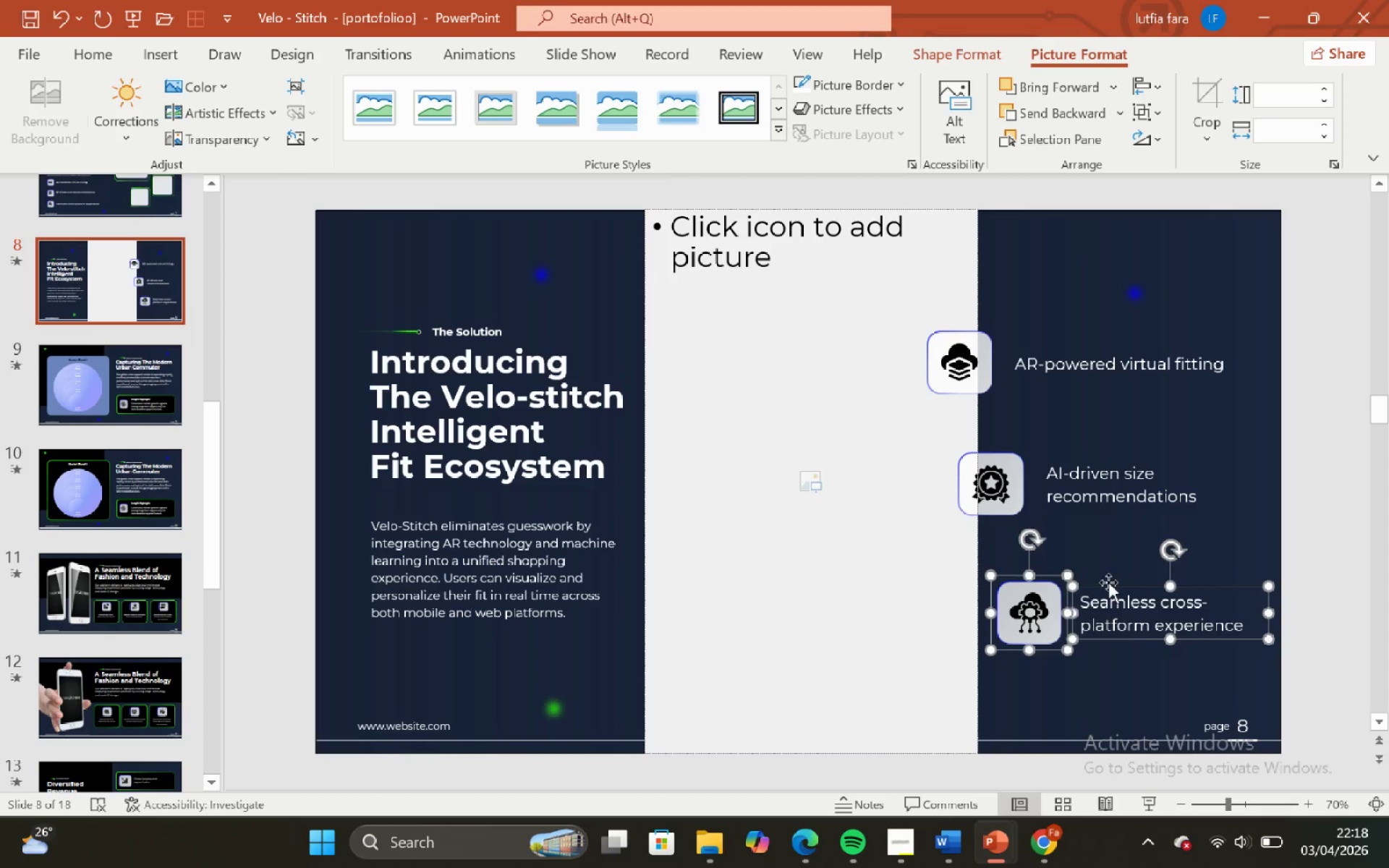 
key(ArrowLeft)
 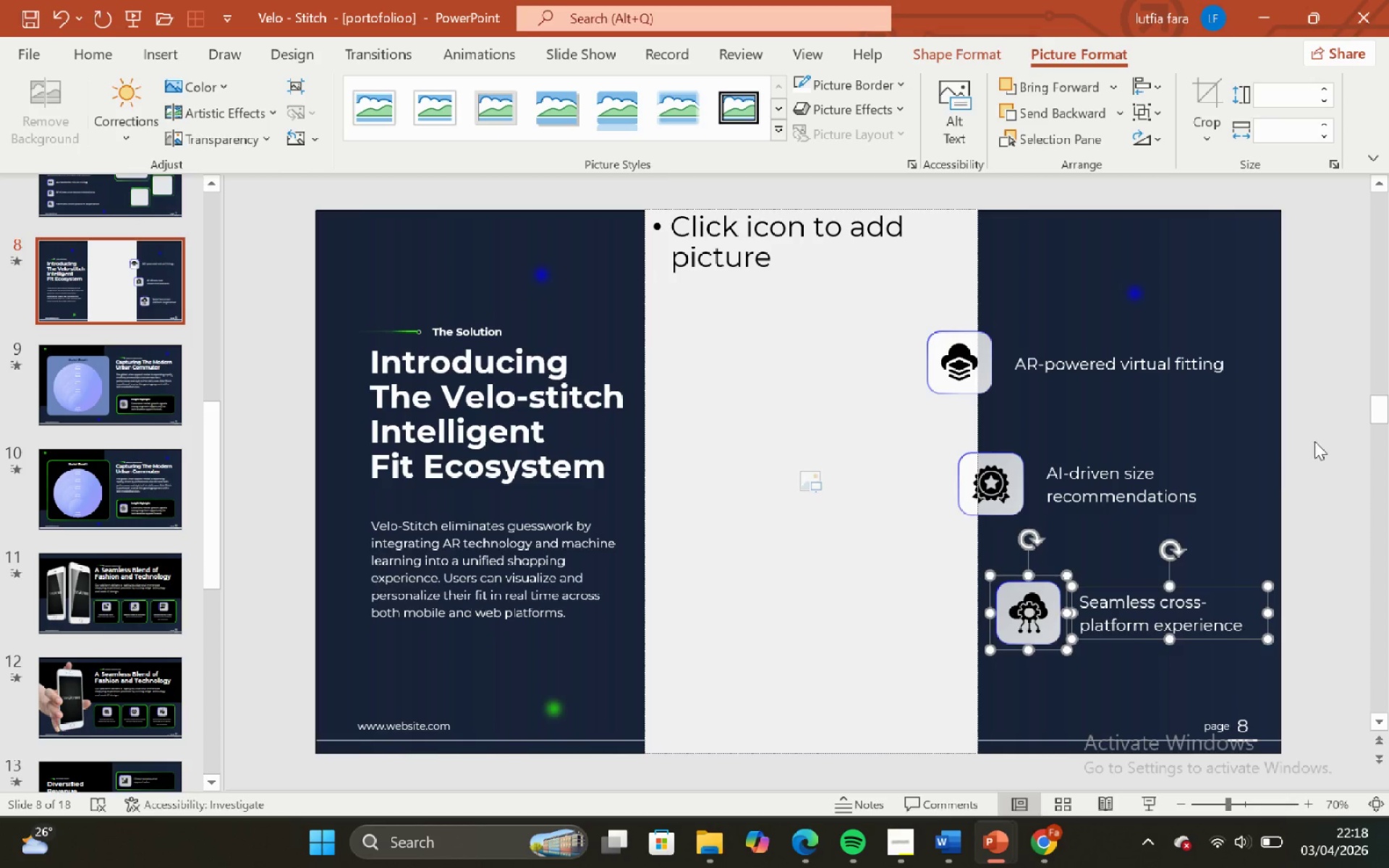 
left_click([1320, 437])
 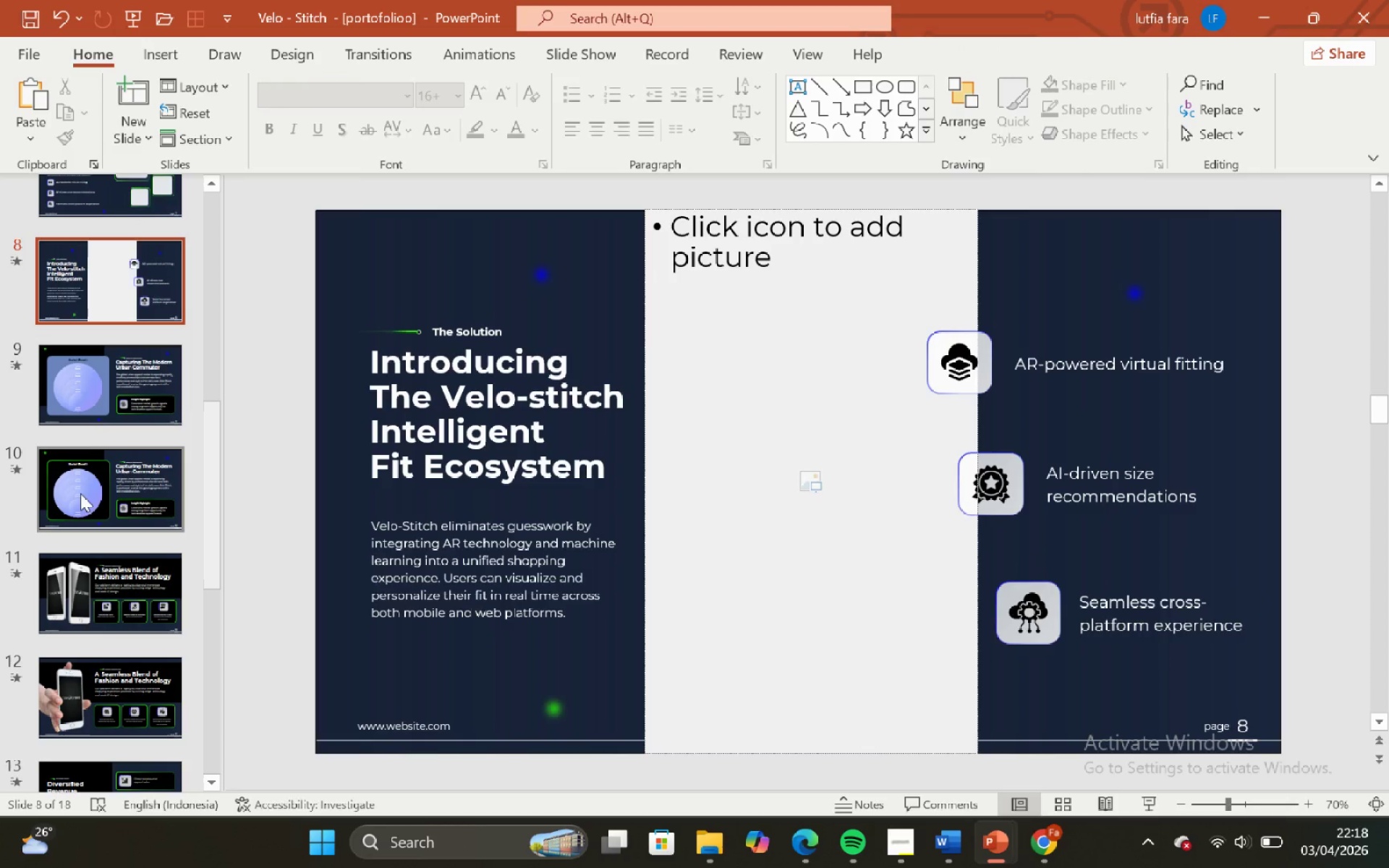 
scroll: coordinate [97, 397], scroll_direction: up, amount: 9.0
 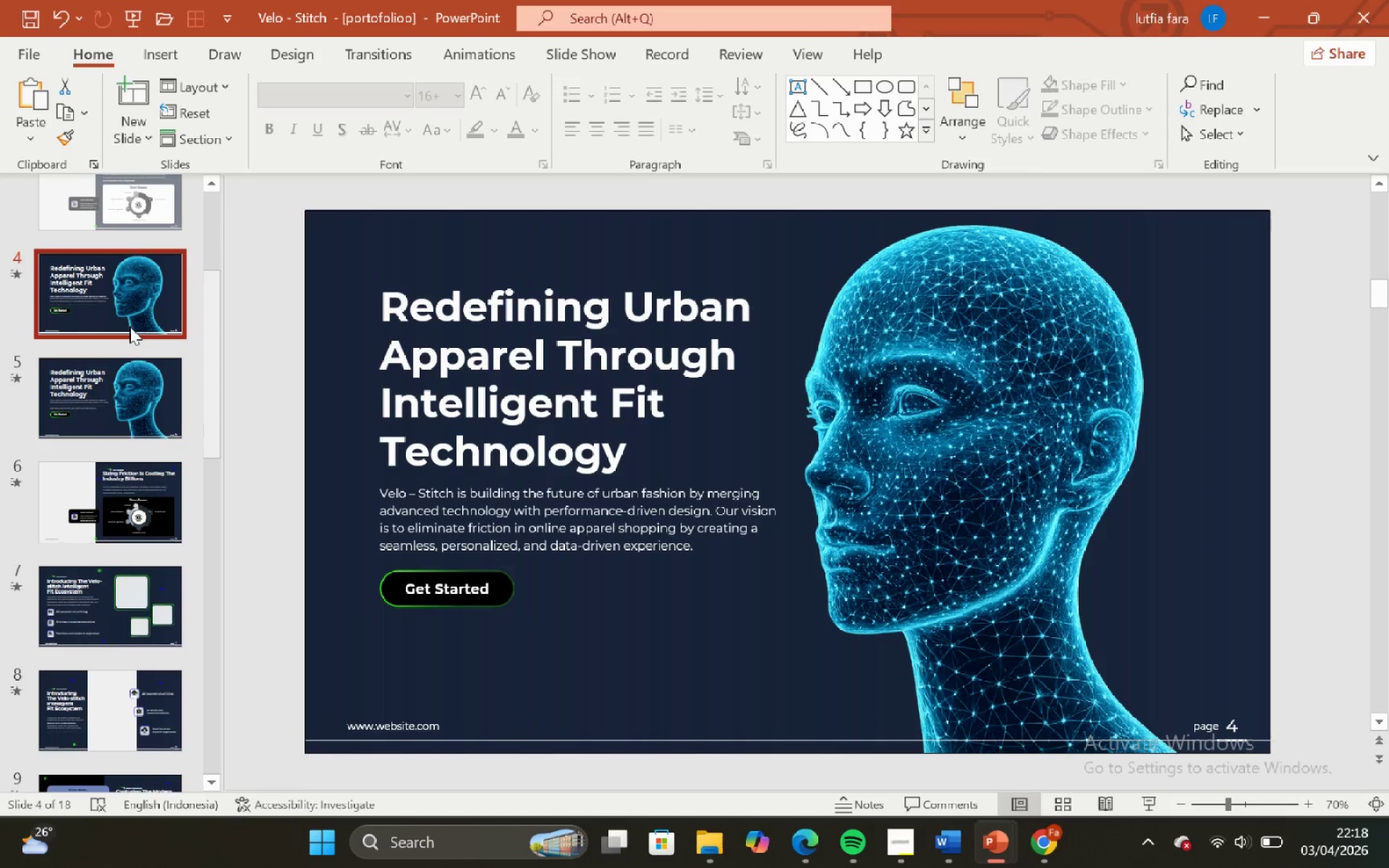 
left_click([144, 387])
 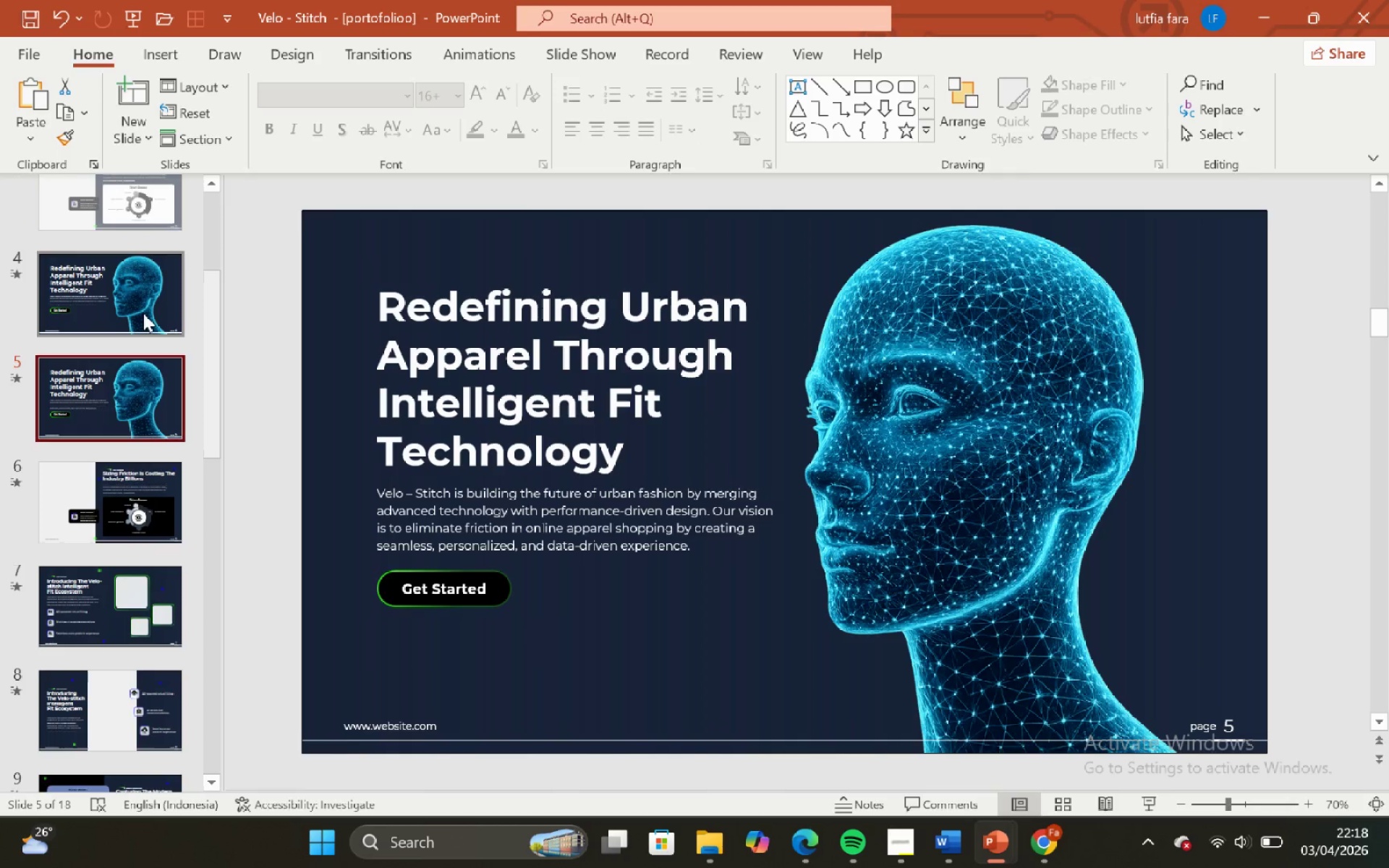 
left_click([143, 310])
 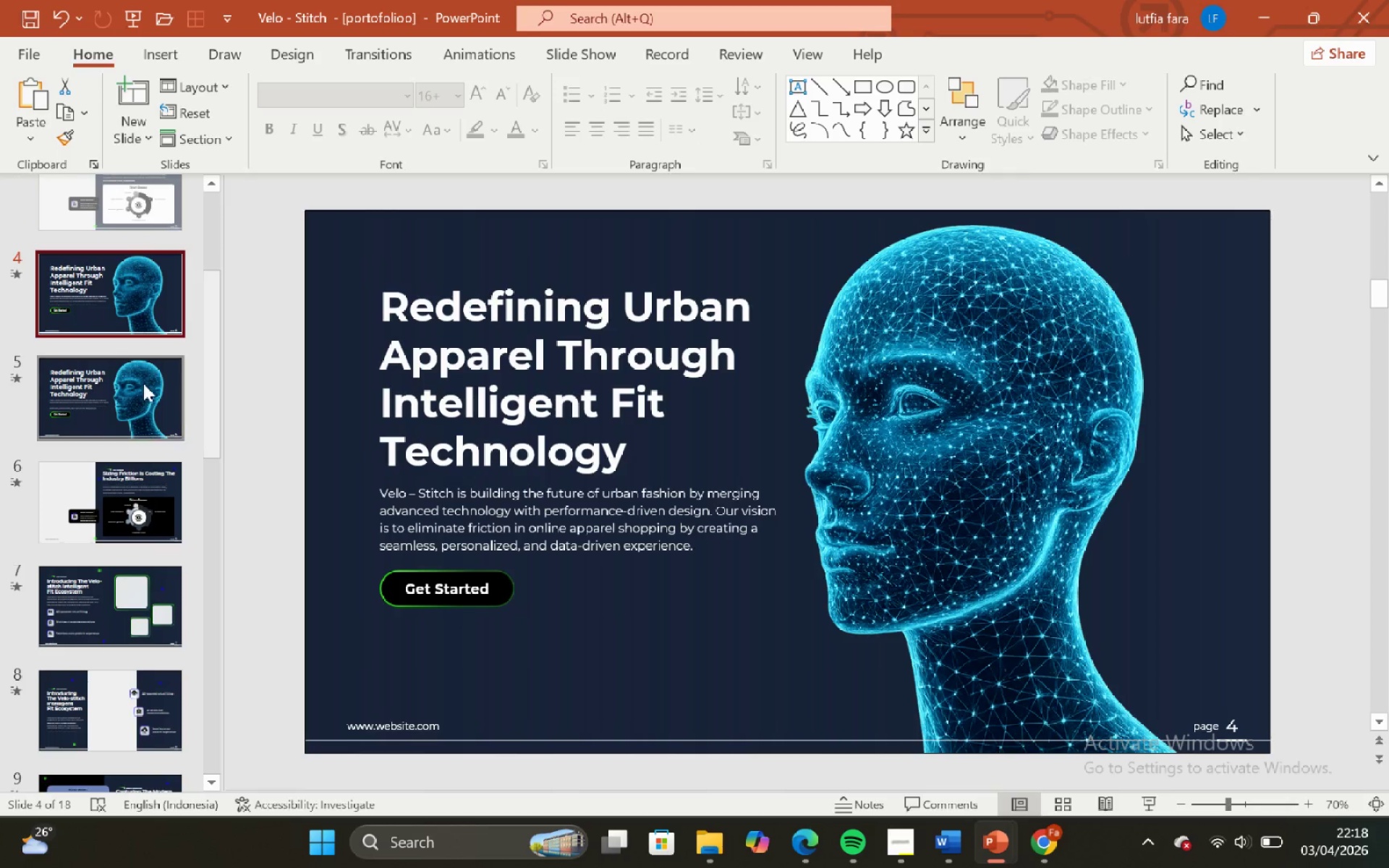 
left_click([143, 392])
 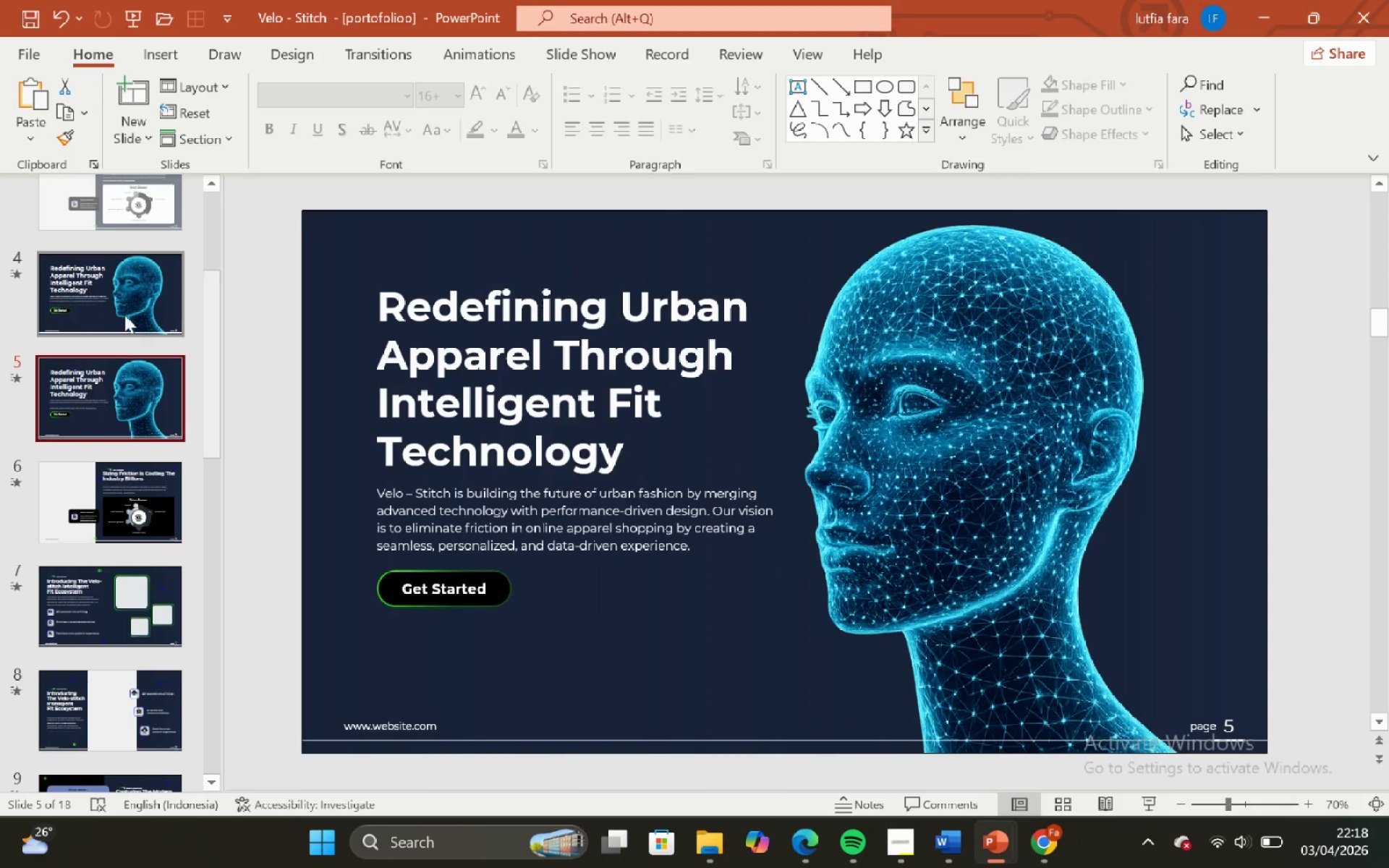 
left_click([124, 311])
 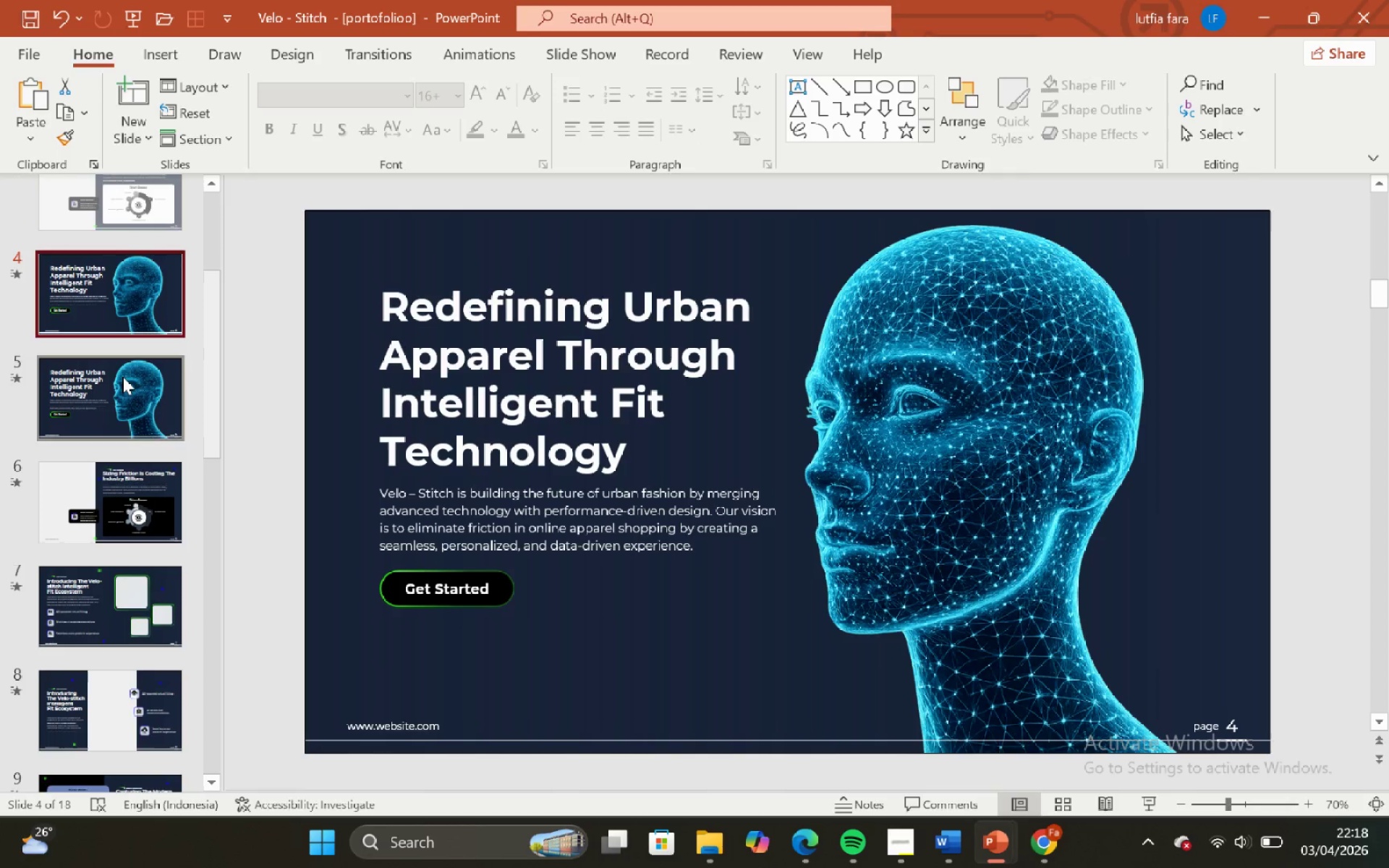 
left_click([122, 378])
 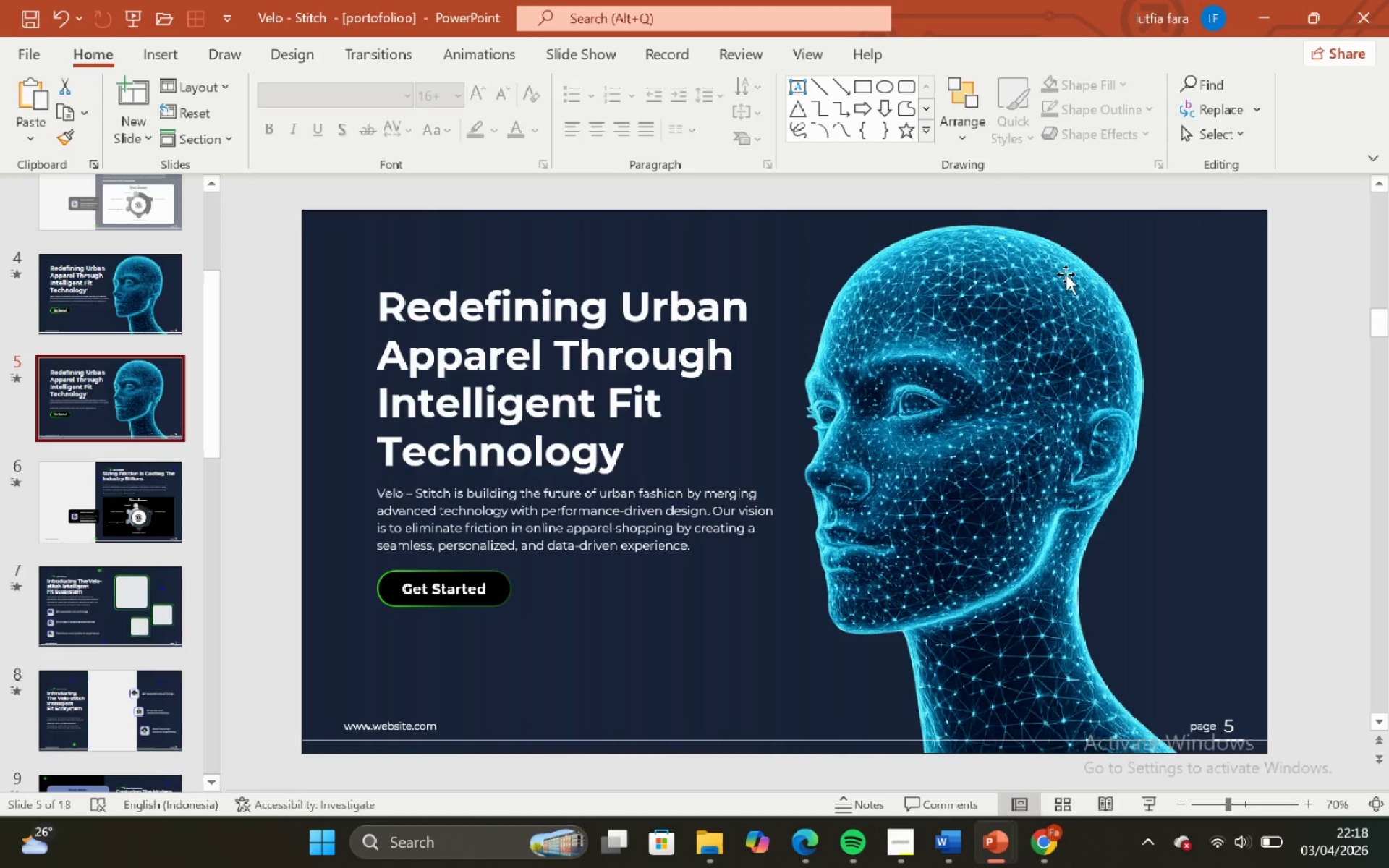 
left_click([1162, 269])
 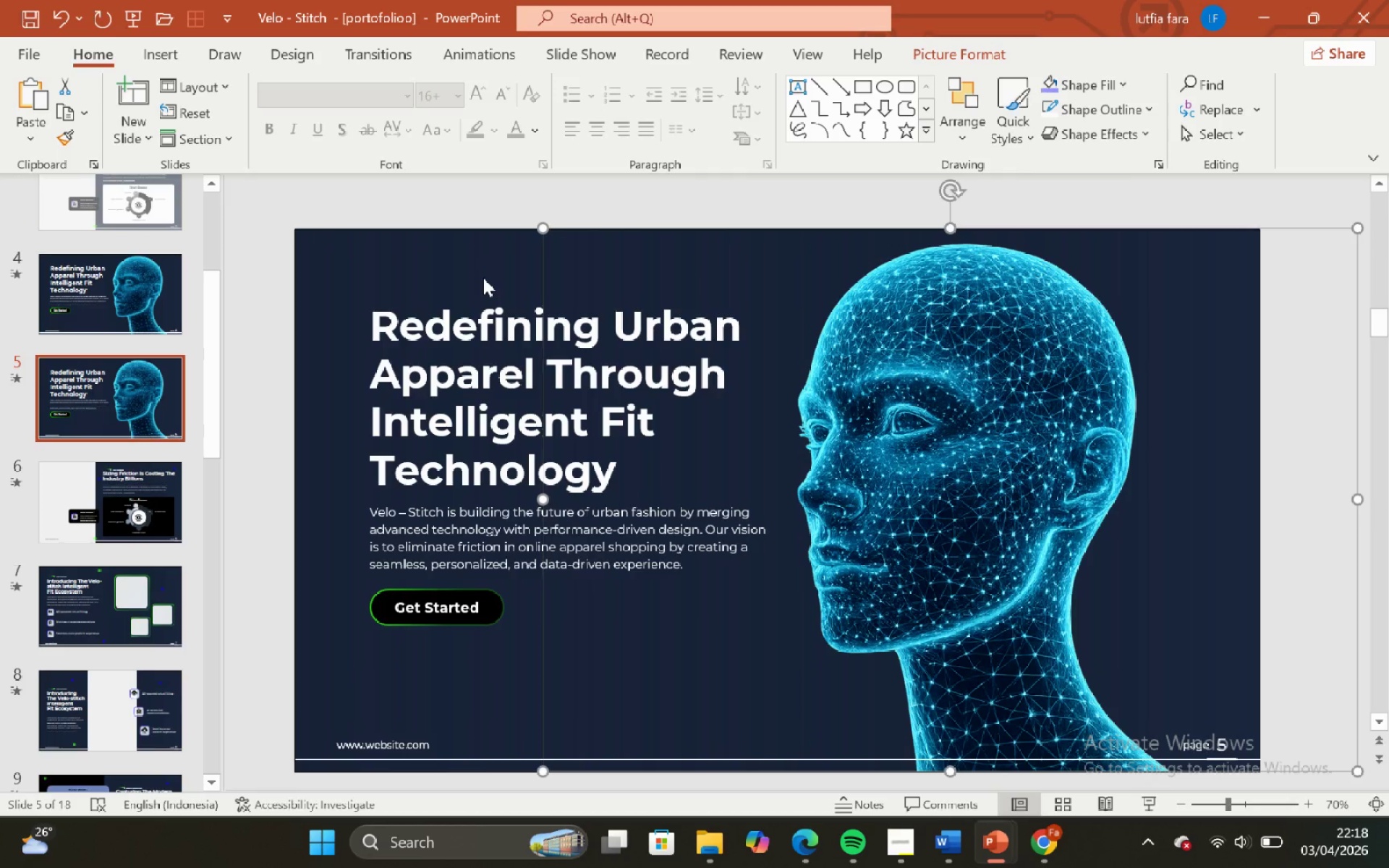 
left_click([483, 278])
 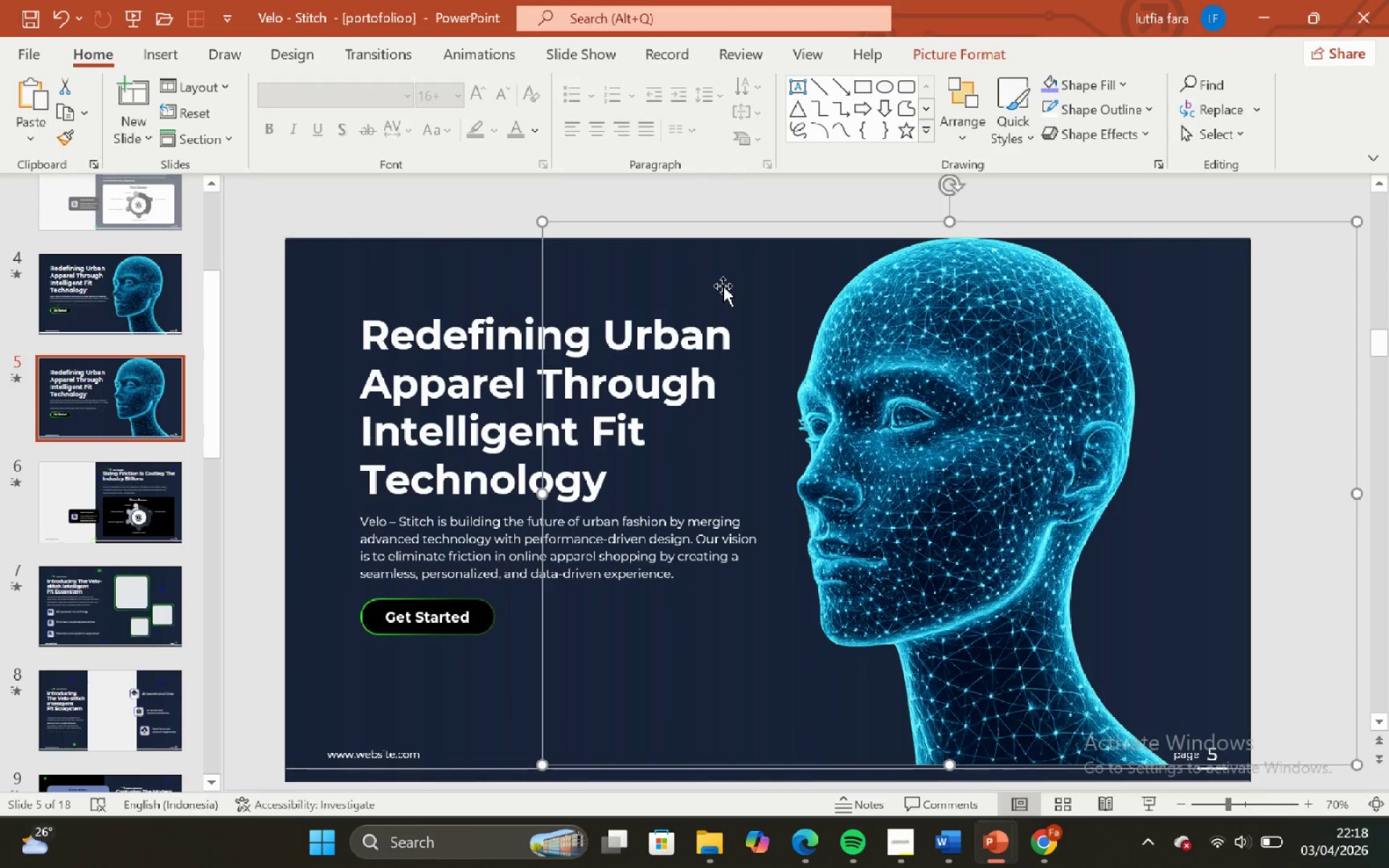 
key(Control+Z)
 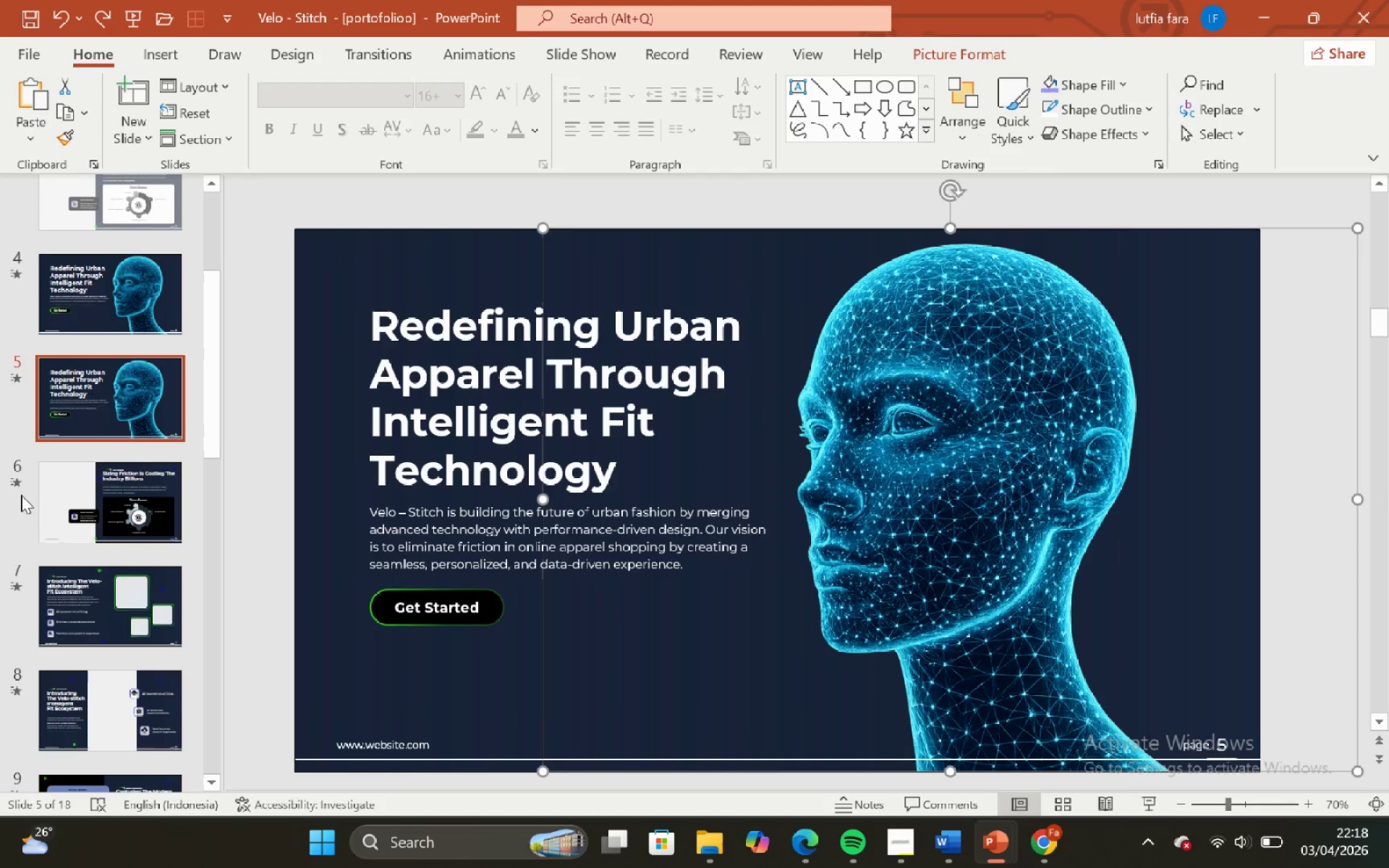 
left_click([57, 488])
 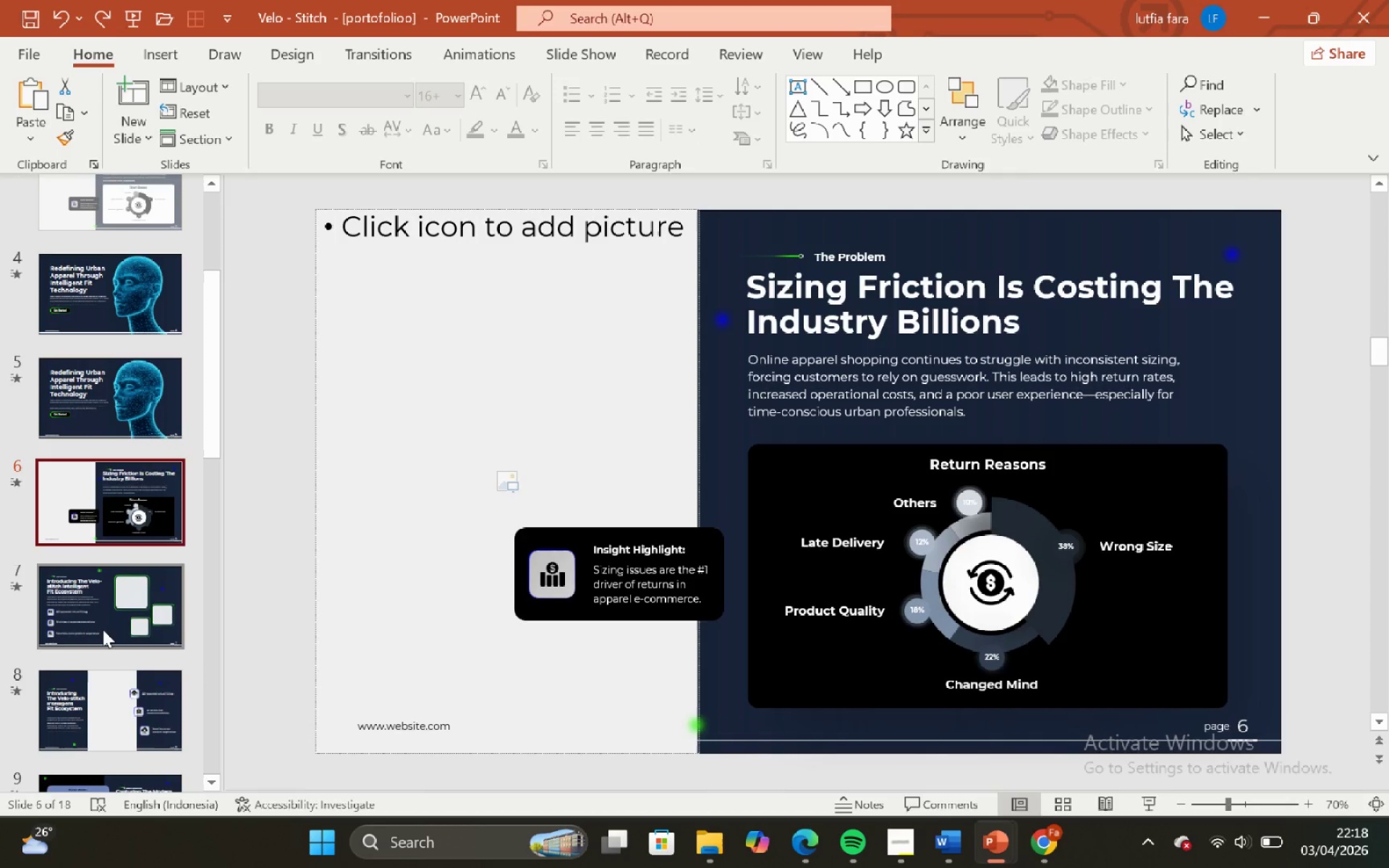 
left_click([103, 631])
 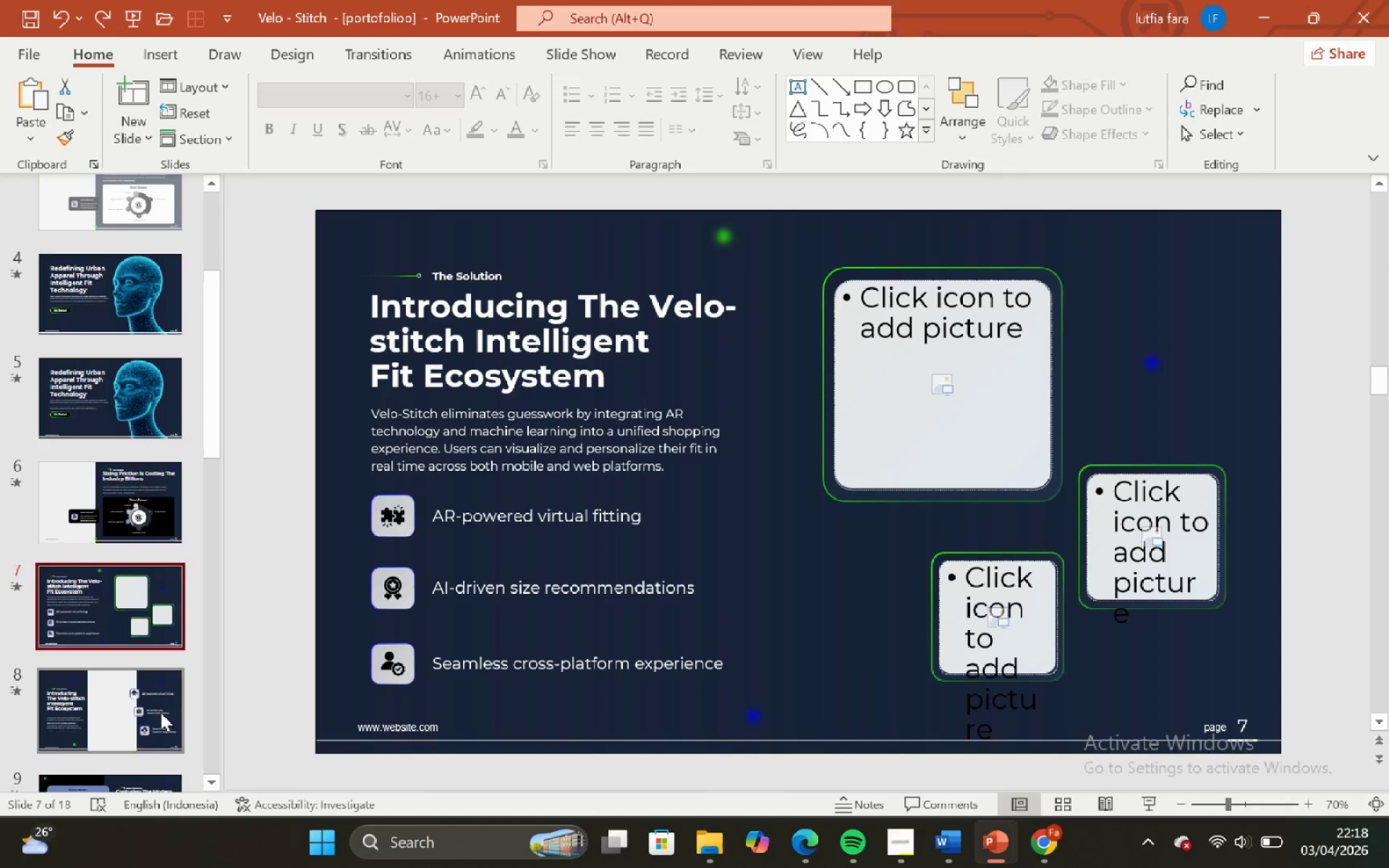 
wait(5.14)
 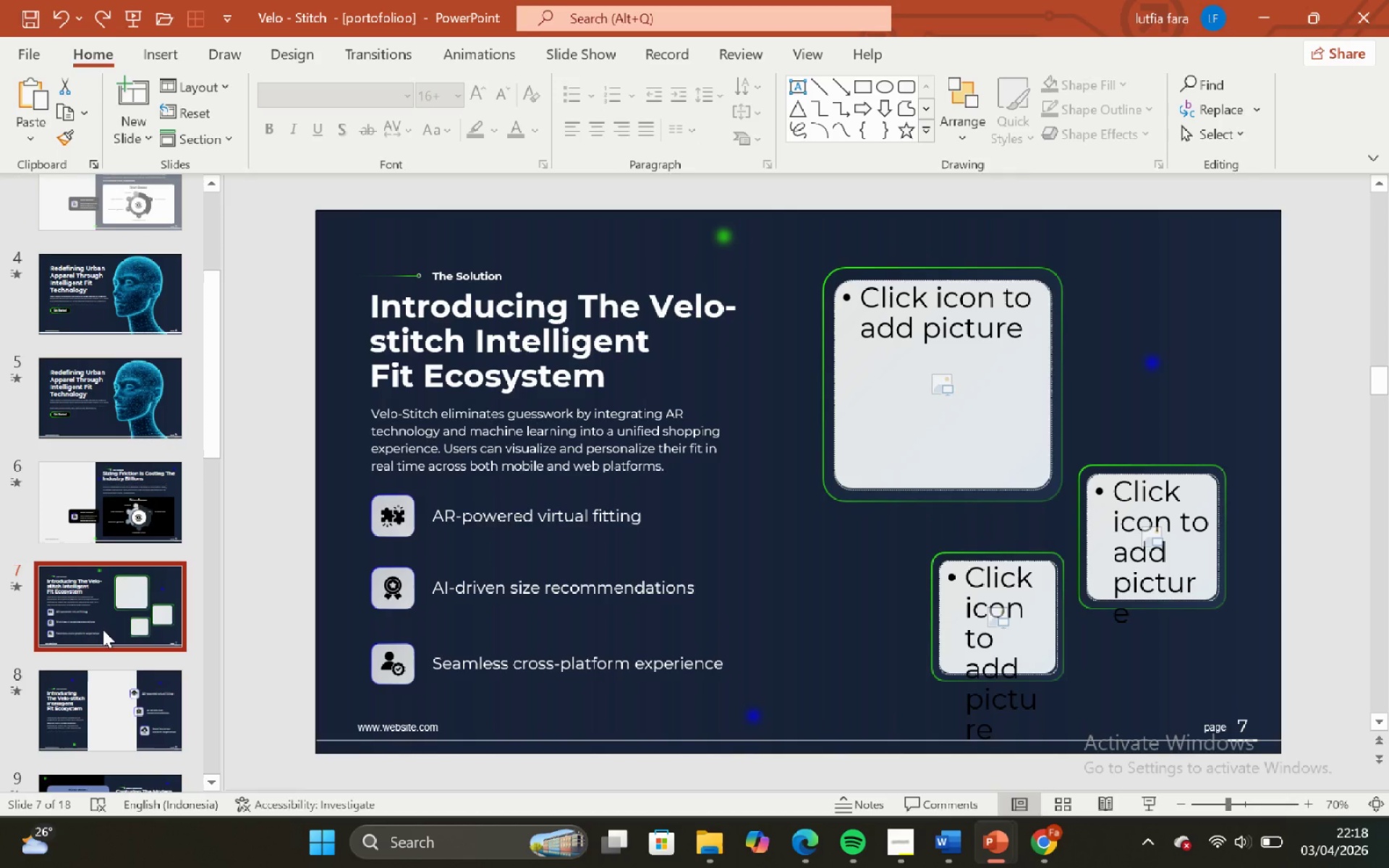 
scroll: coordinate [130, 681], scroll_direction: none, amount: 0.0
 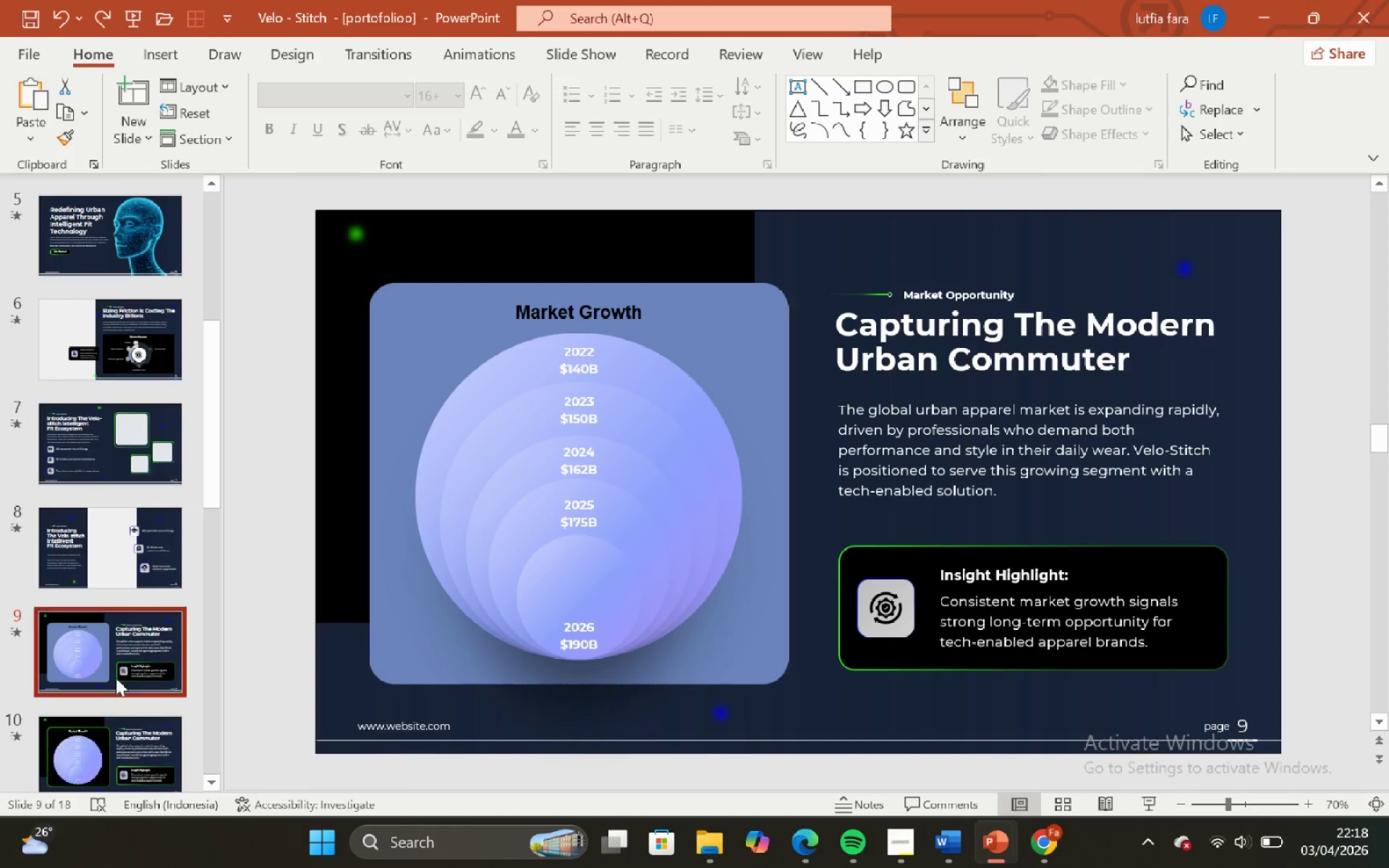 
scroll: coordinate [112, 613], scroll_direction: down, amount: 1.0
 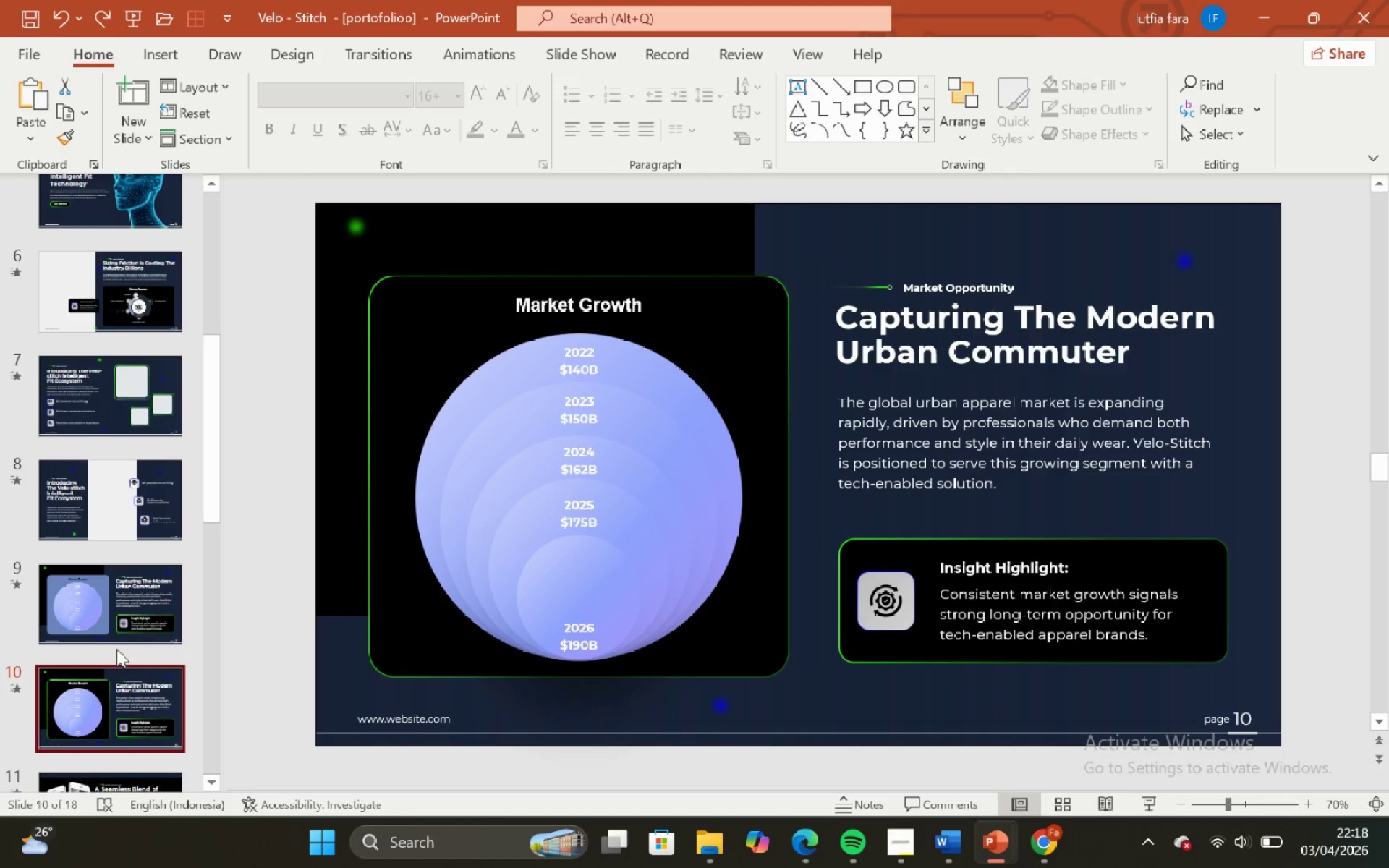 
left_click([110, 731])
 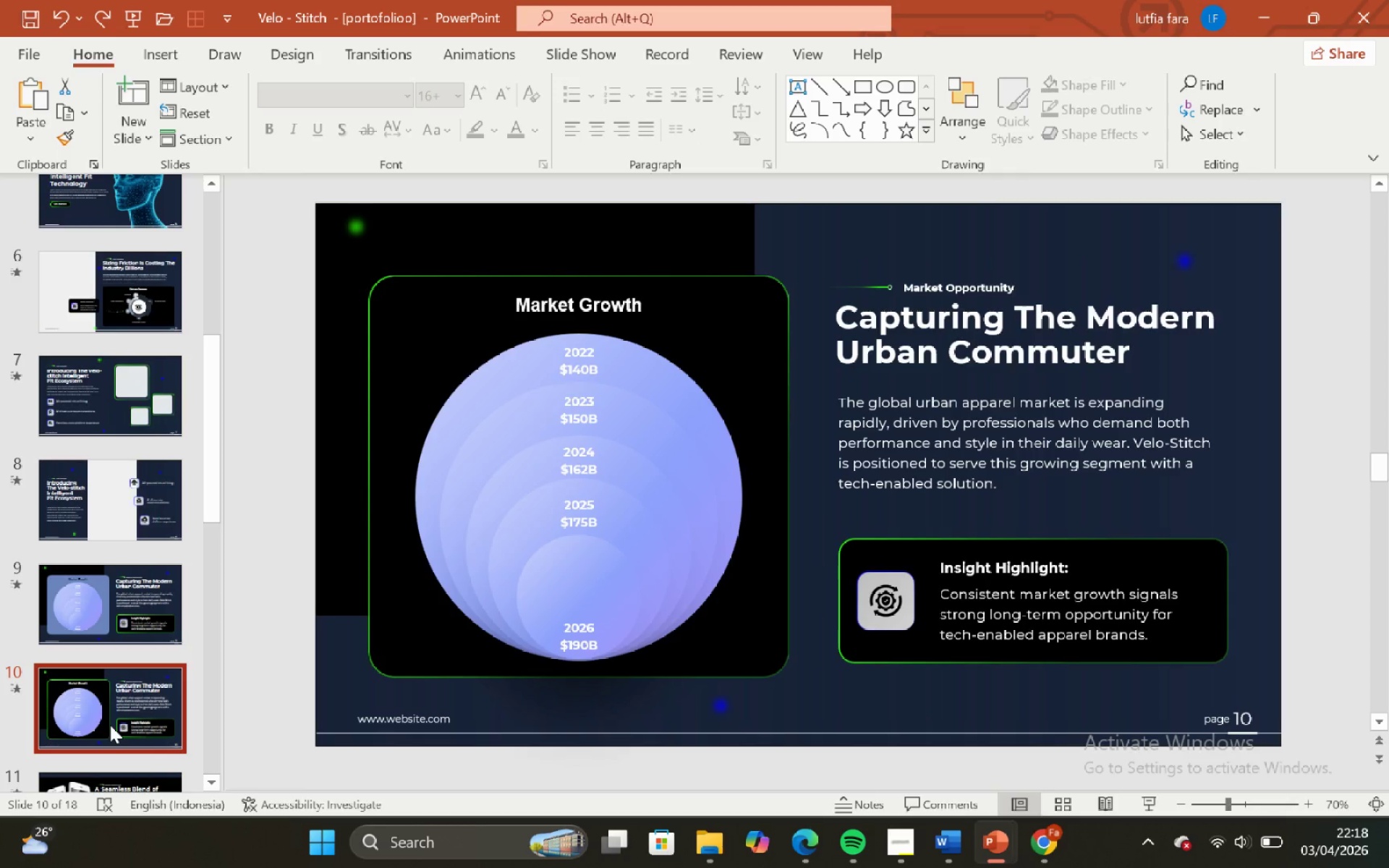 
left_click([110, 725])
 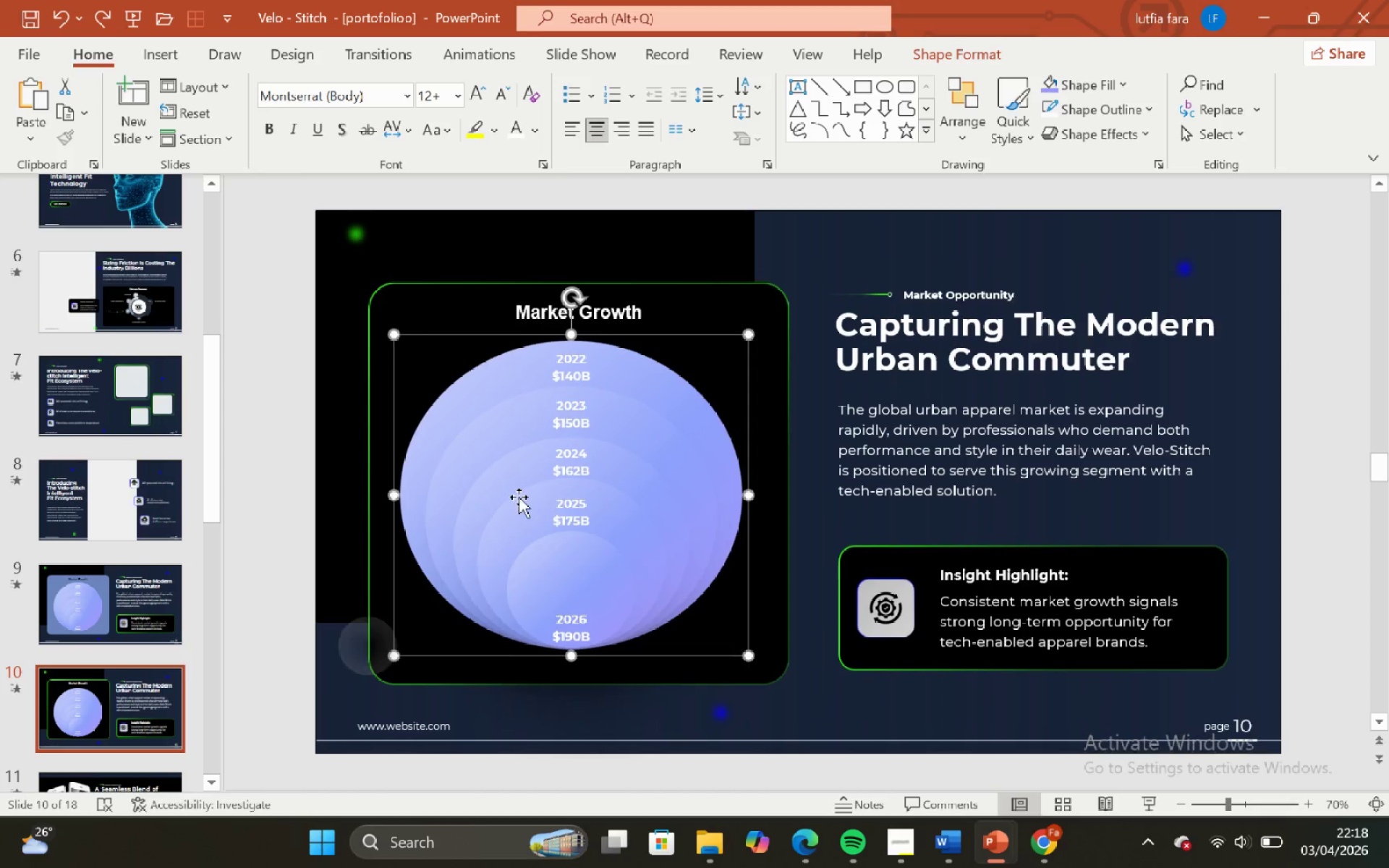 
hold_key(key=Space, duration=0.31)
 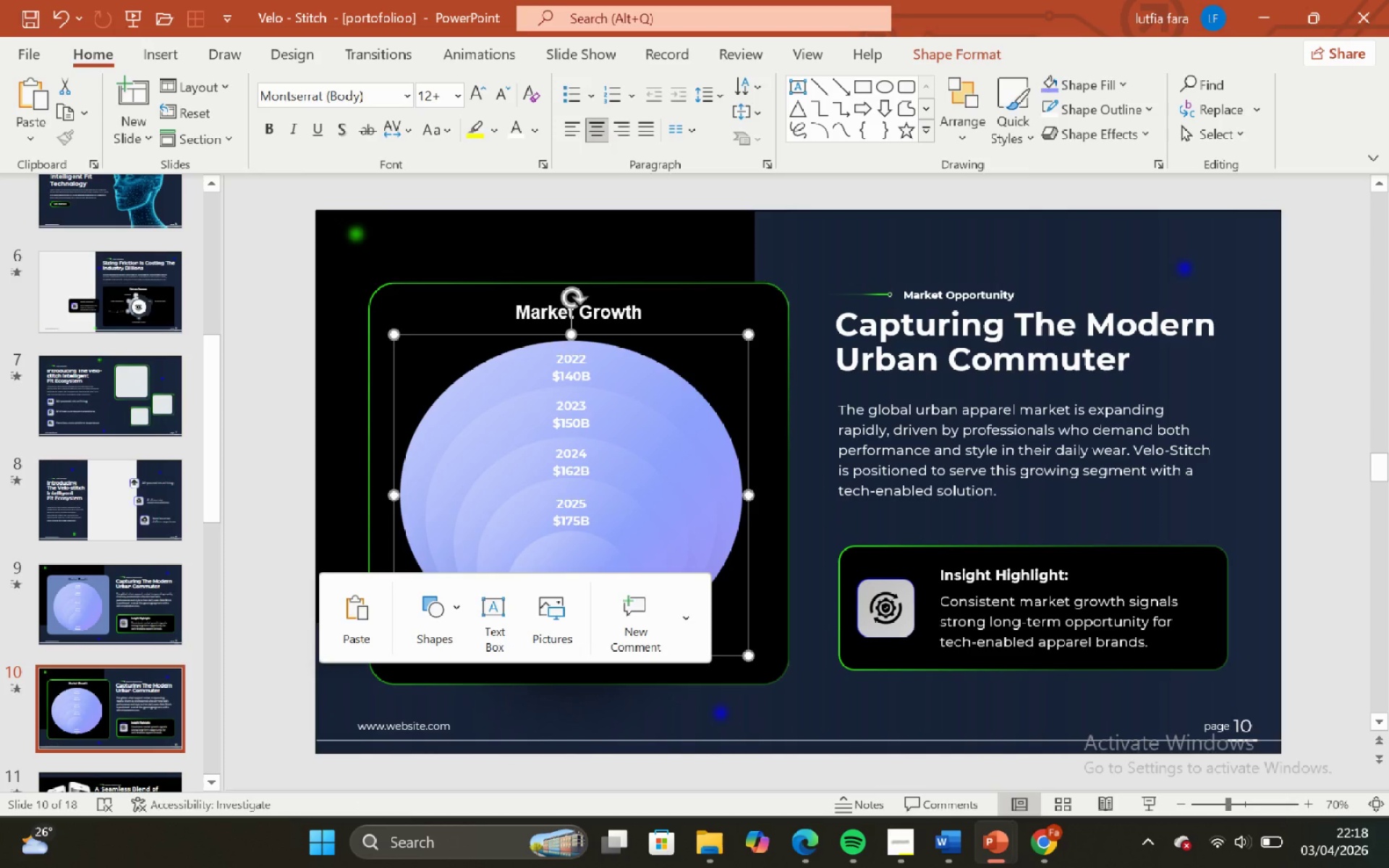 
key(Control+Z)